 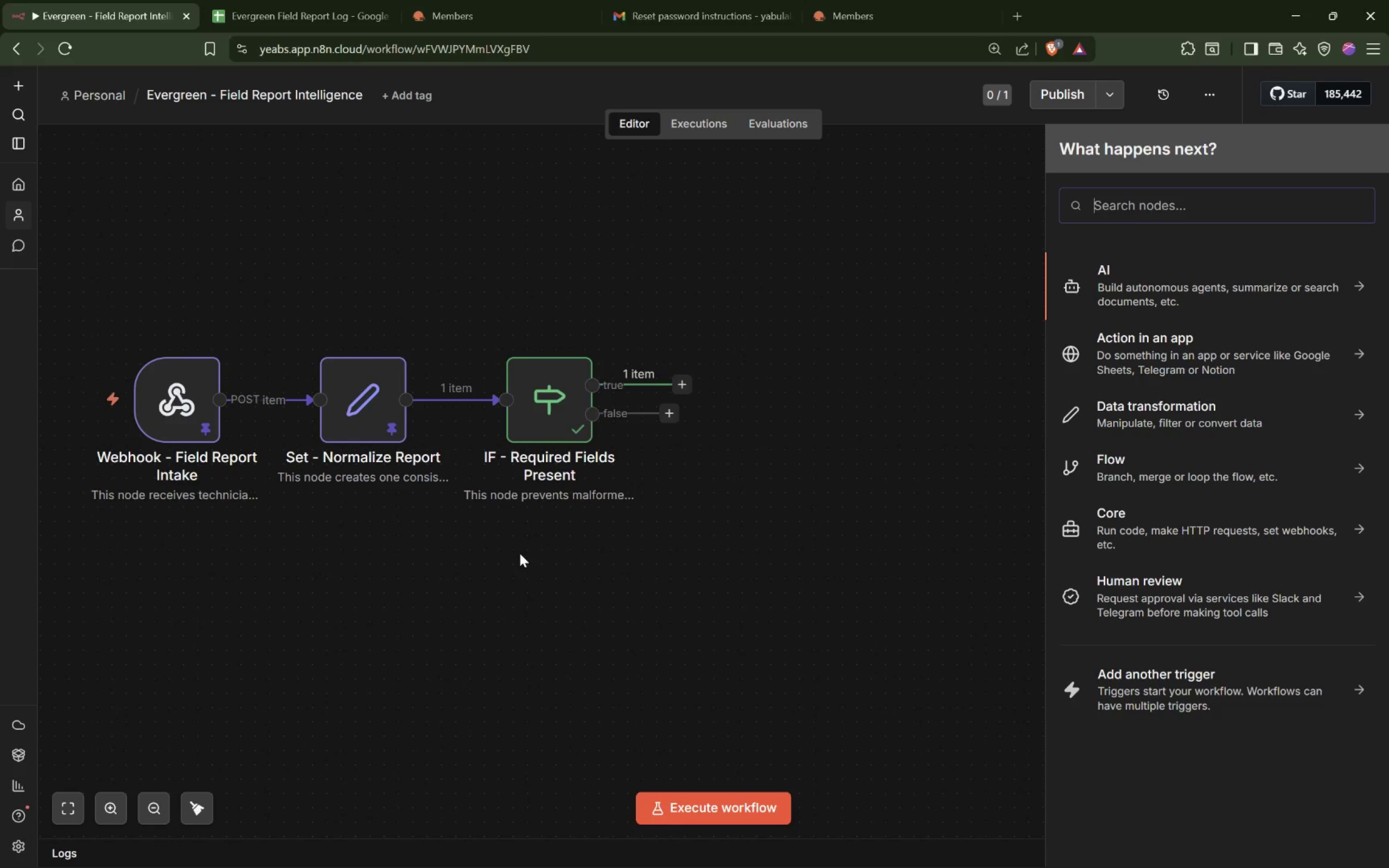 
left_click([1116, 202])
 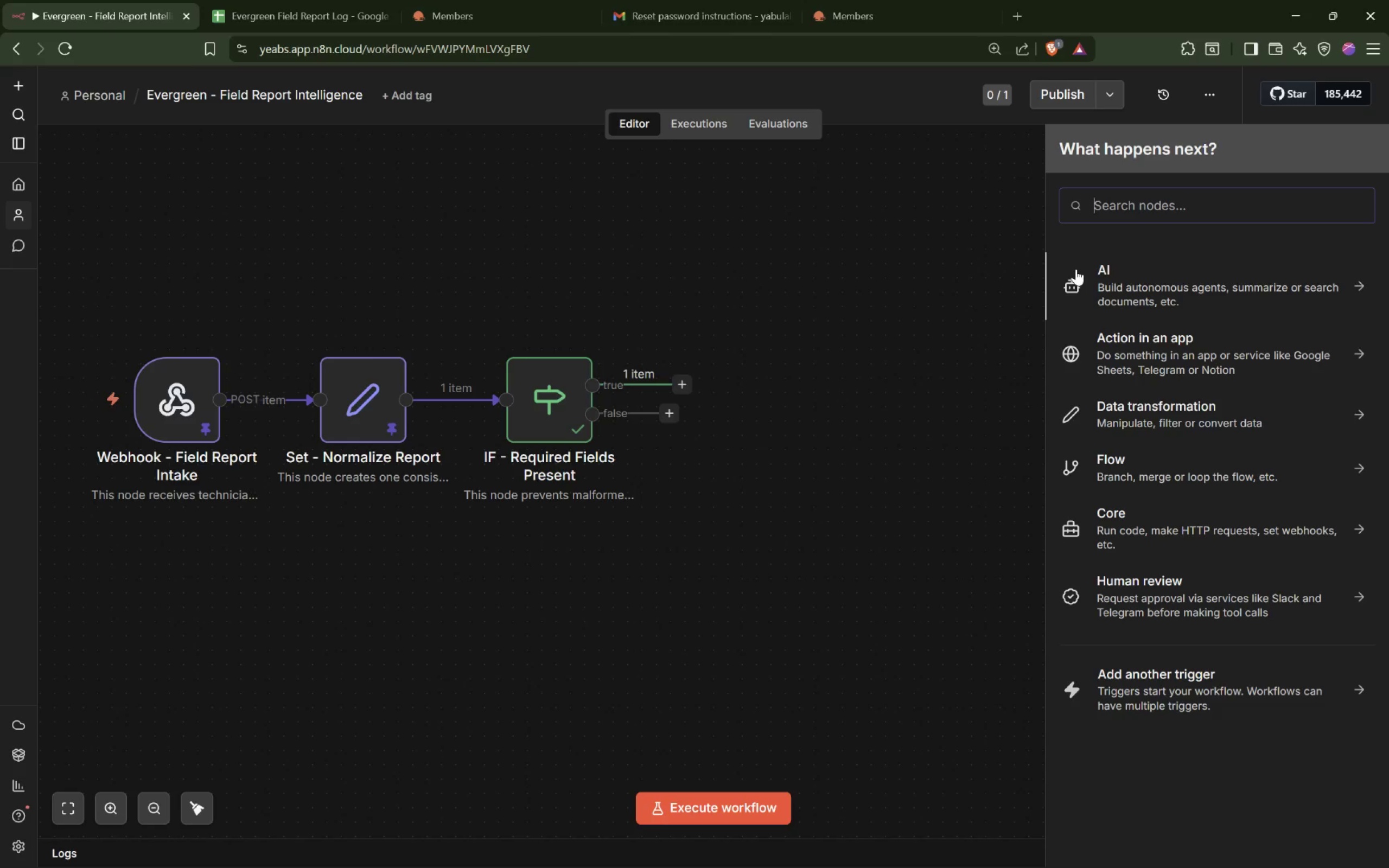 
key(Shift+ShiftLeft)
 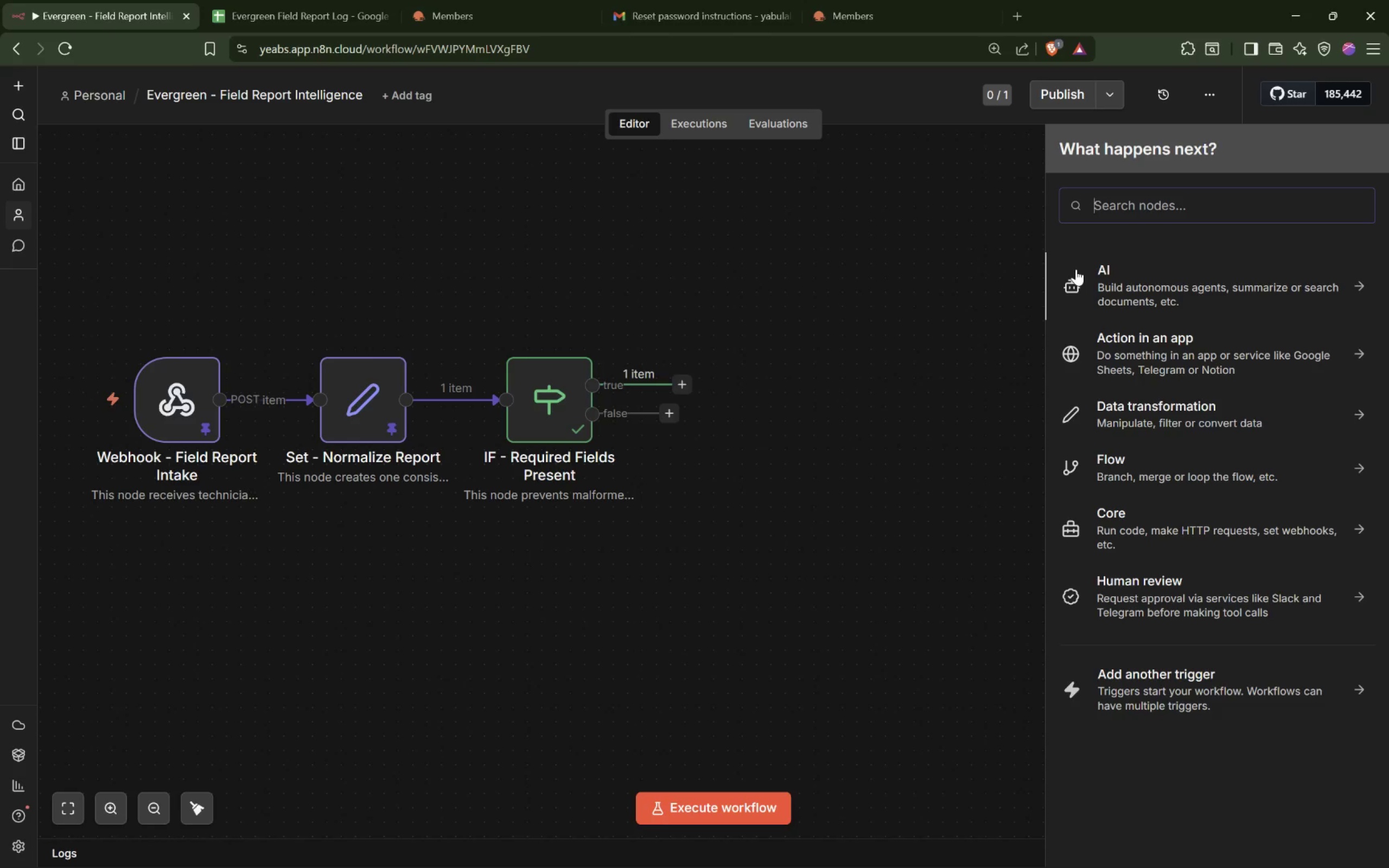 
key(Shift+I)
 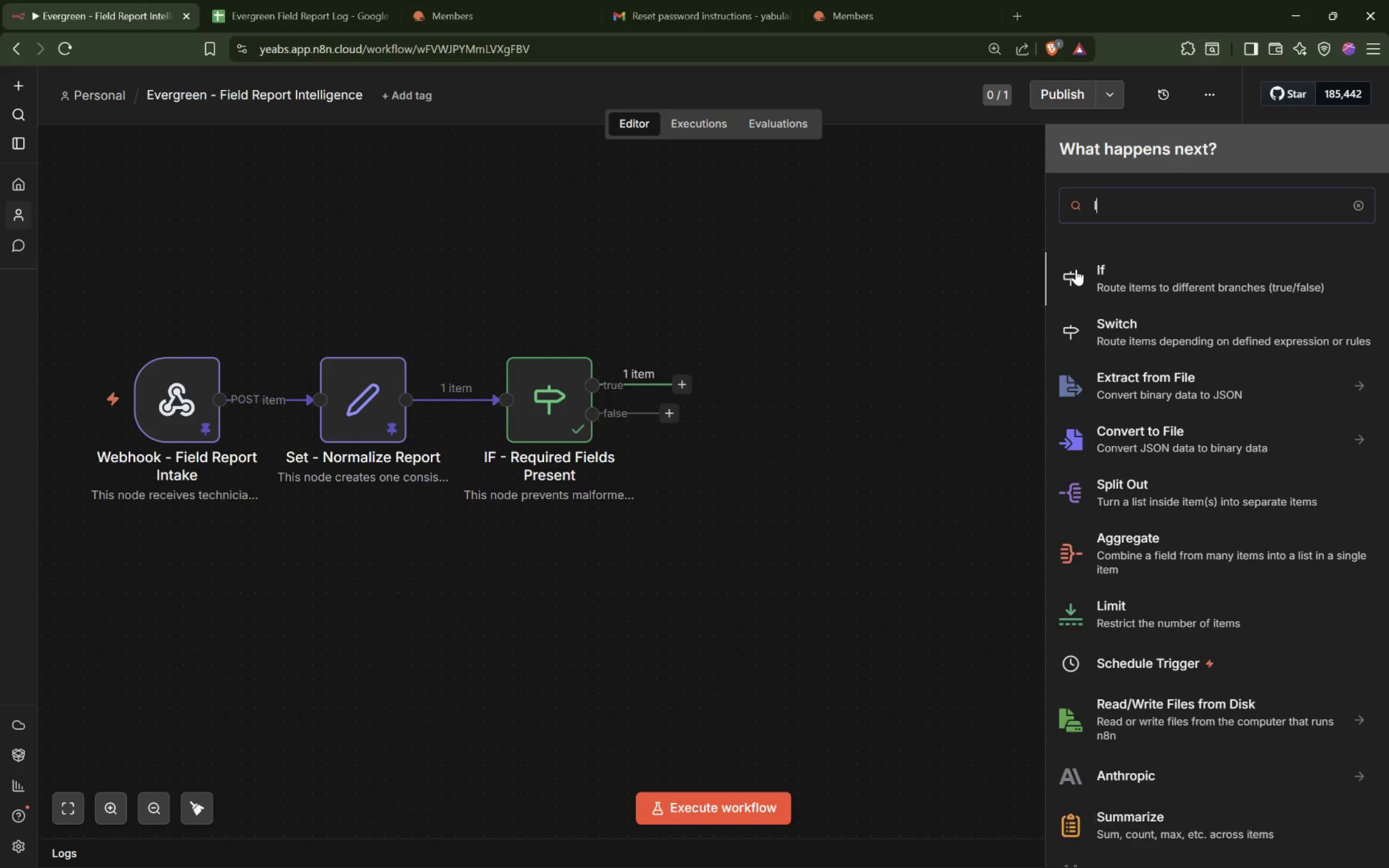 
key(Shift+ShiftRight)
 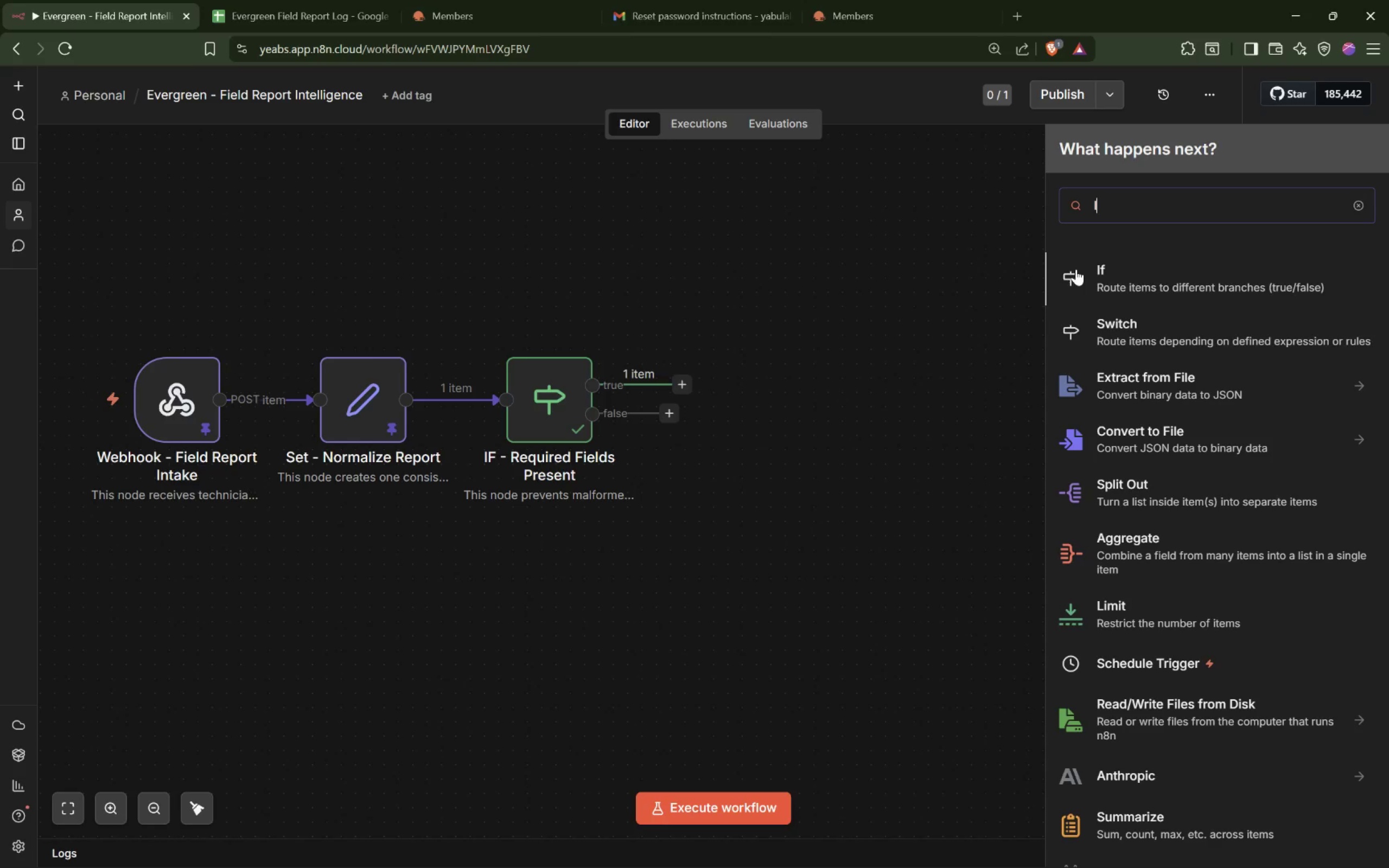 
key(Shift+F)
 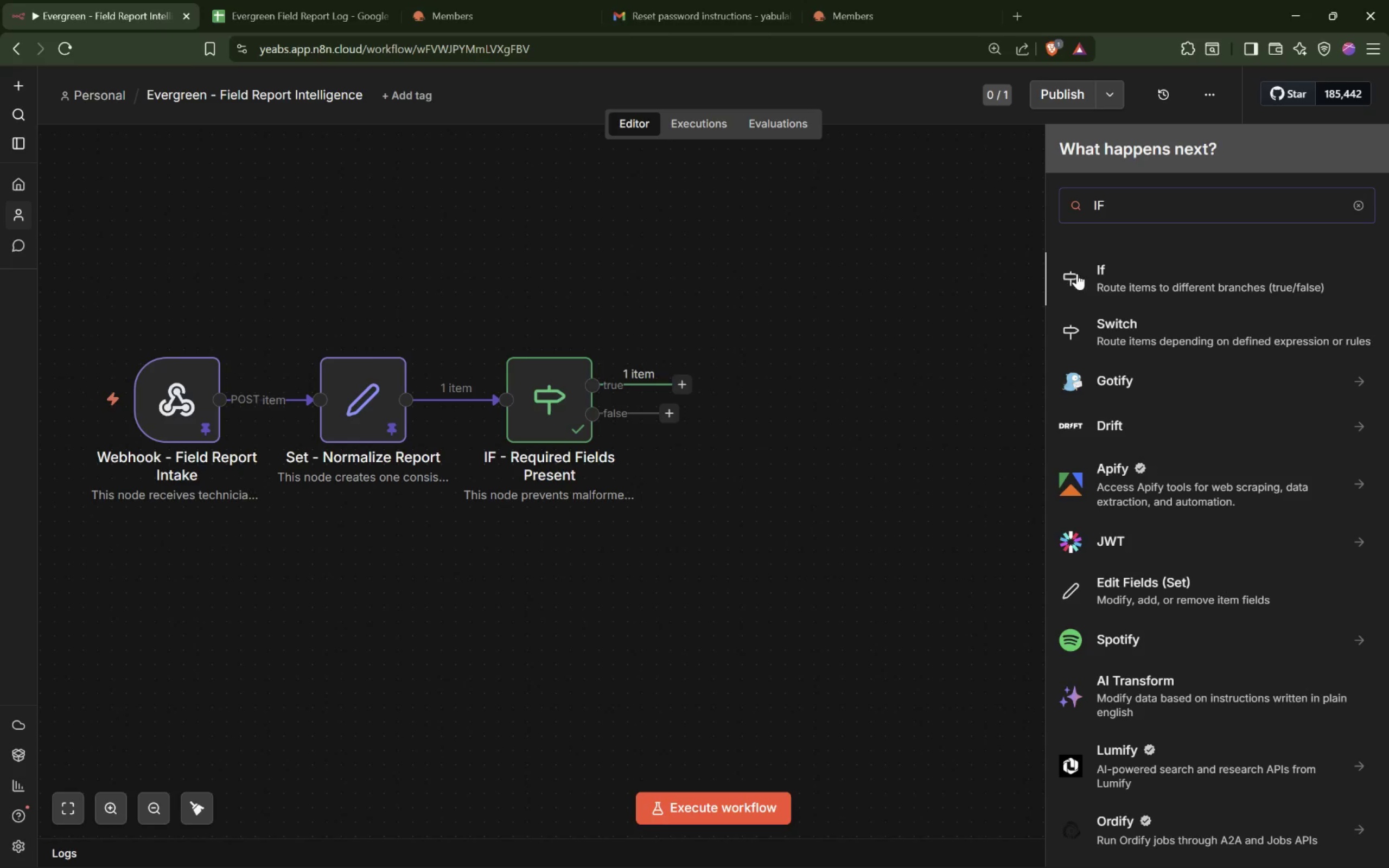 
left_click([1109, 284])
 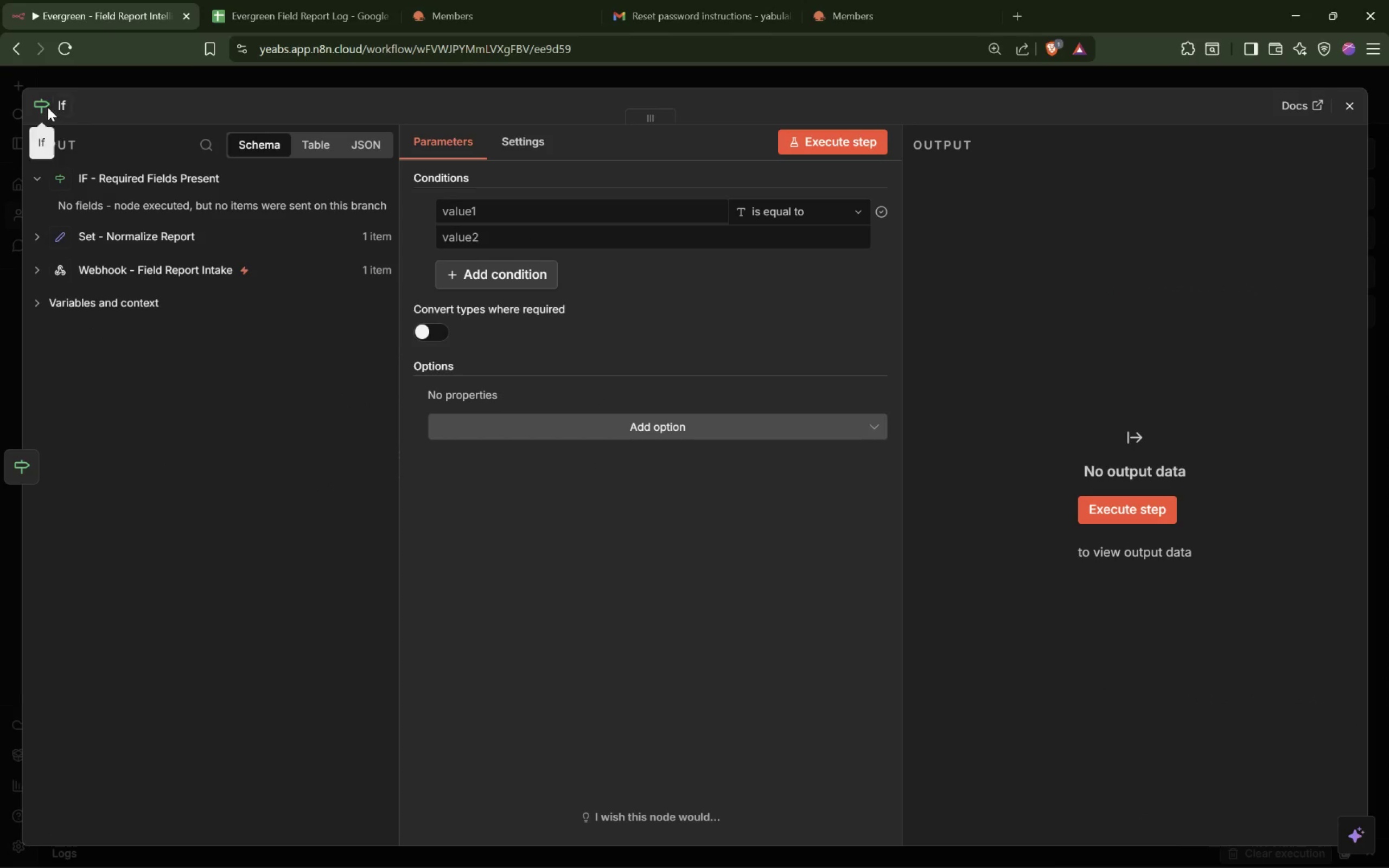 
wait(5.54)
 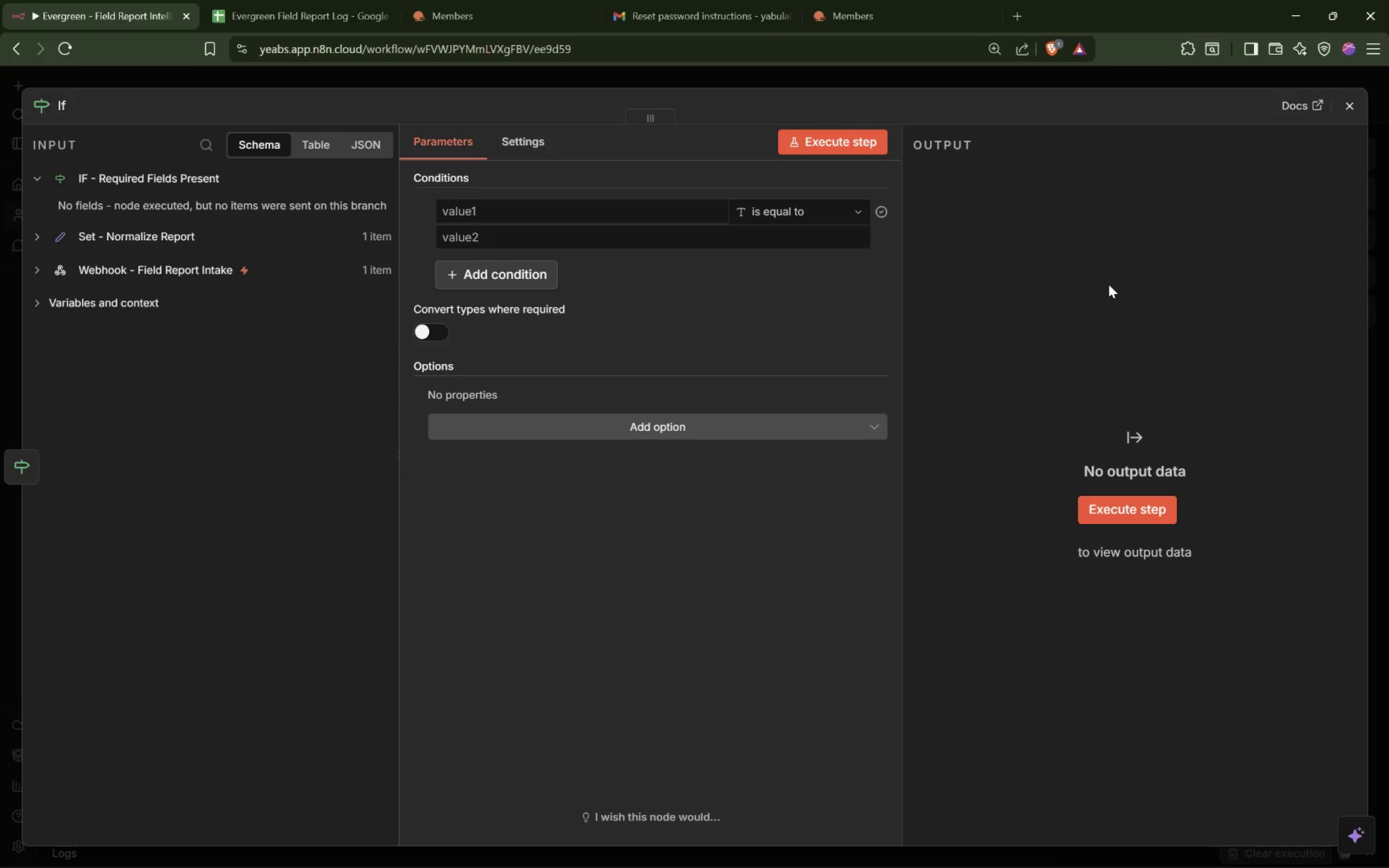 
left_click([62, 103])
 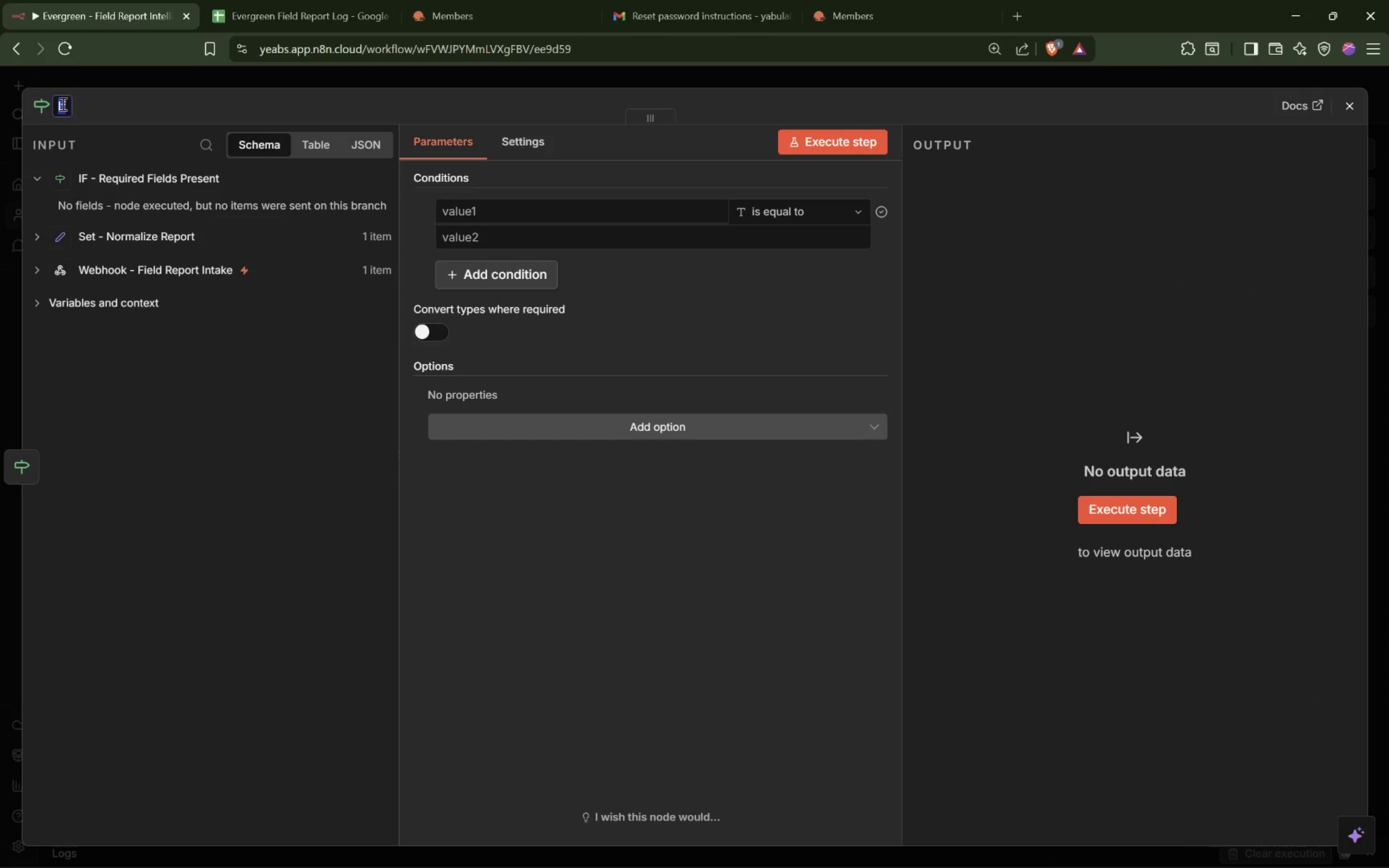 
left_click([207, 74])
 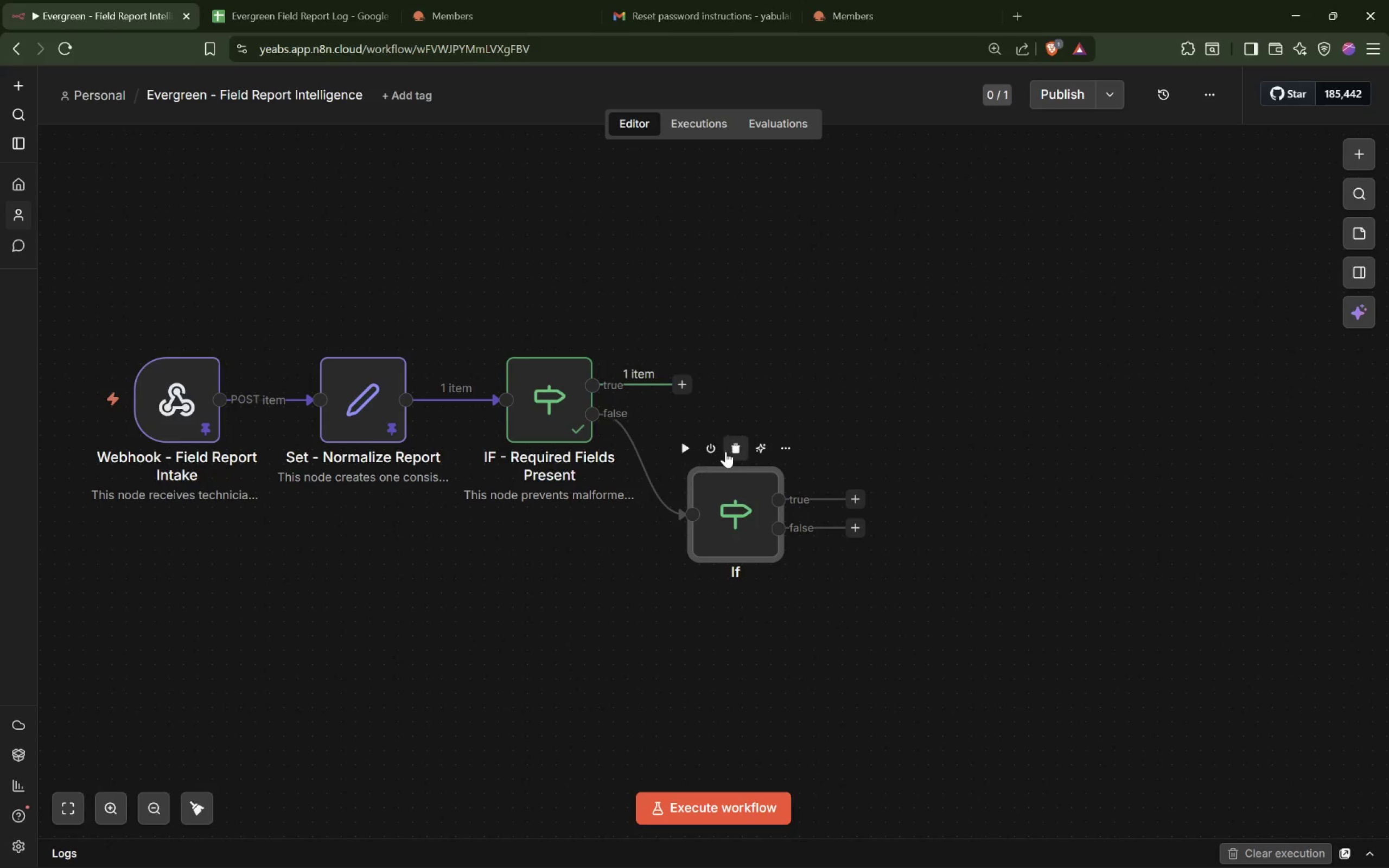 
left_click([738, 450])
 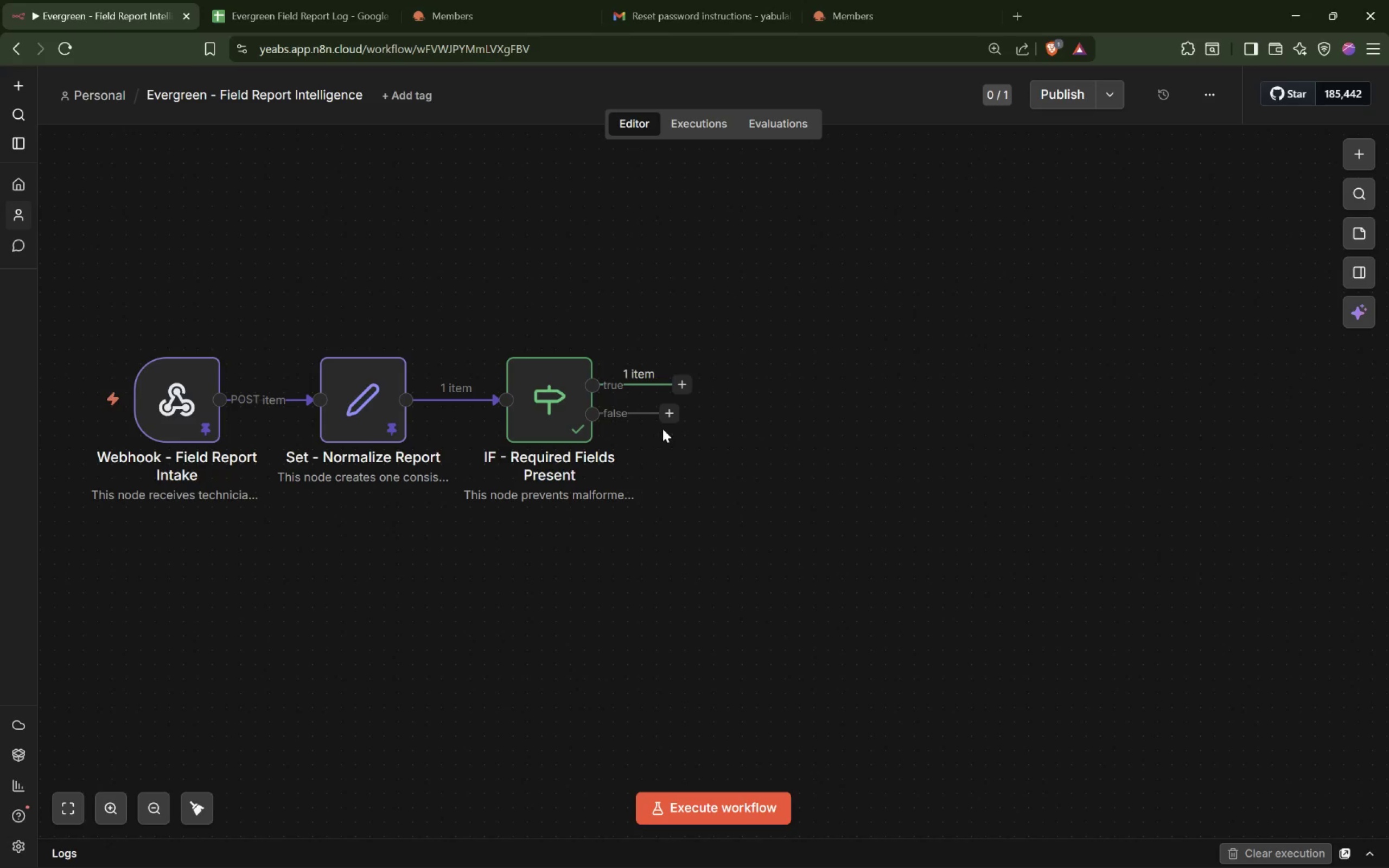 
left_click_drag(start_coordinate=[669, 419], to_coordinate=[697, 539])
 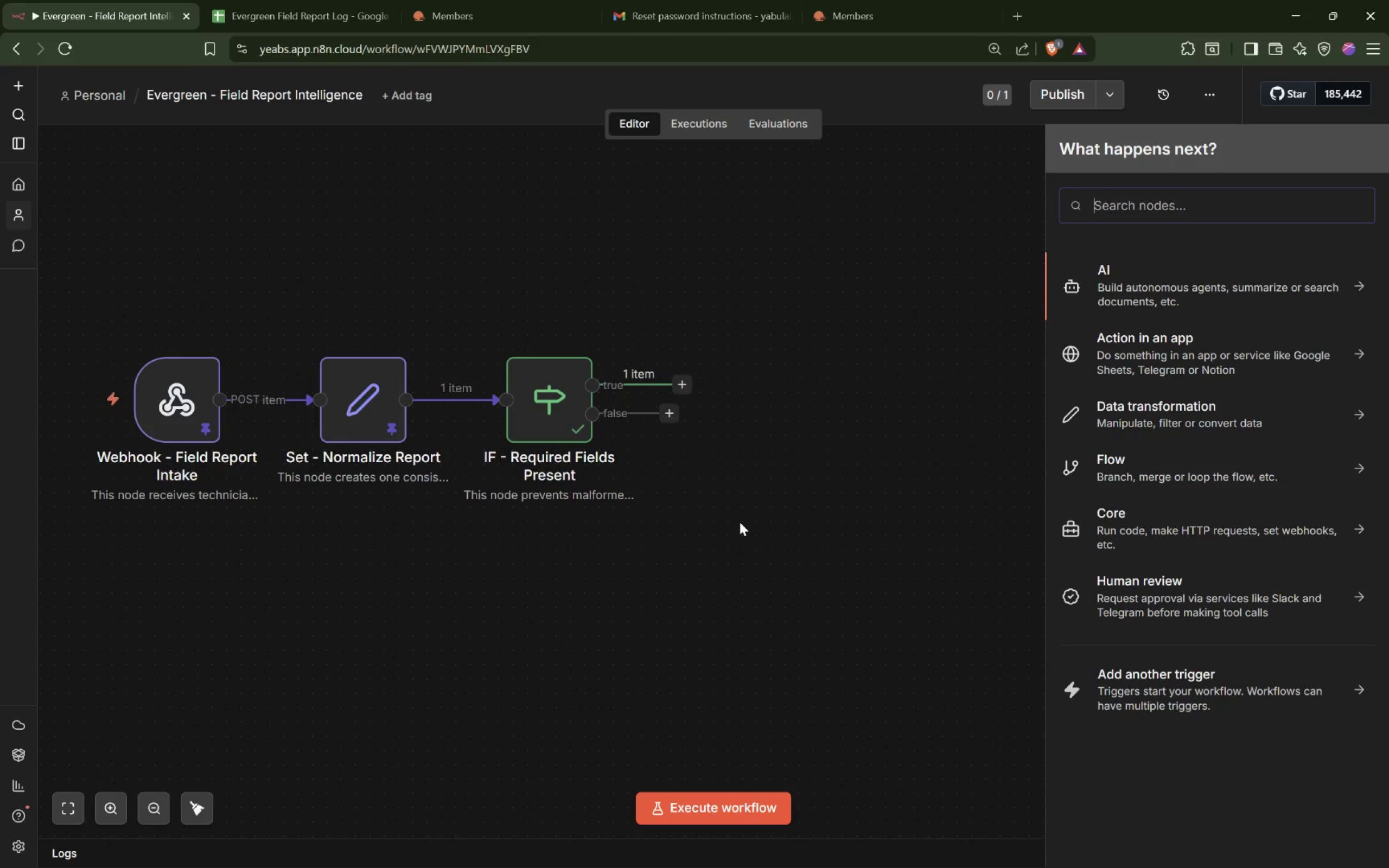 
type(Set)
 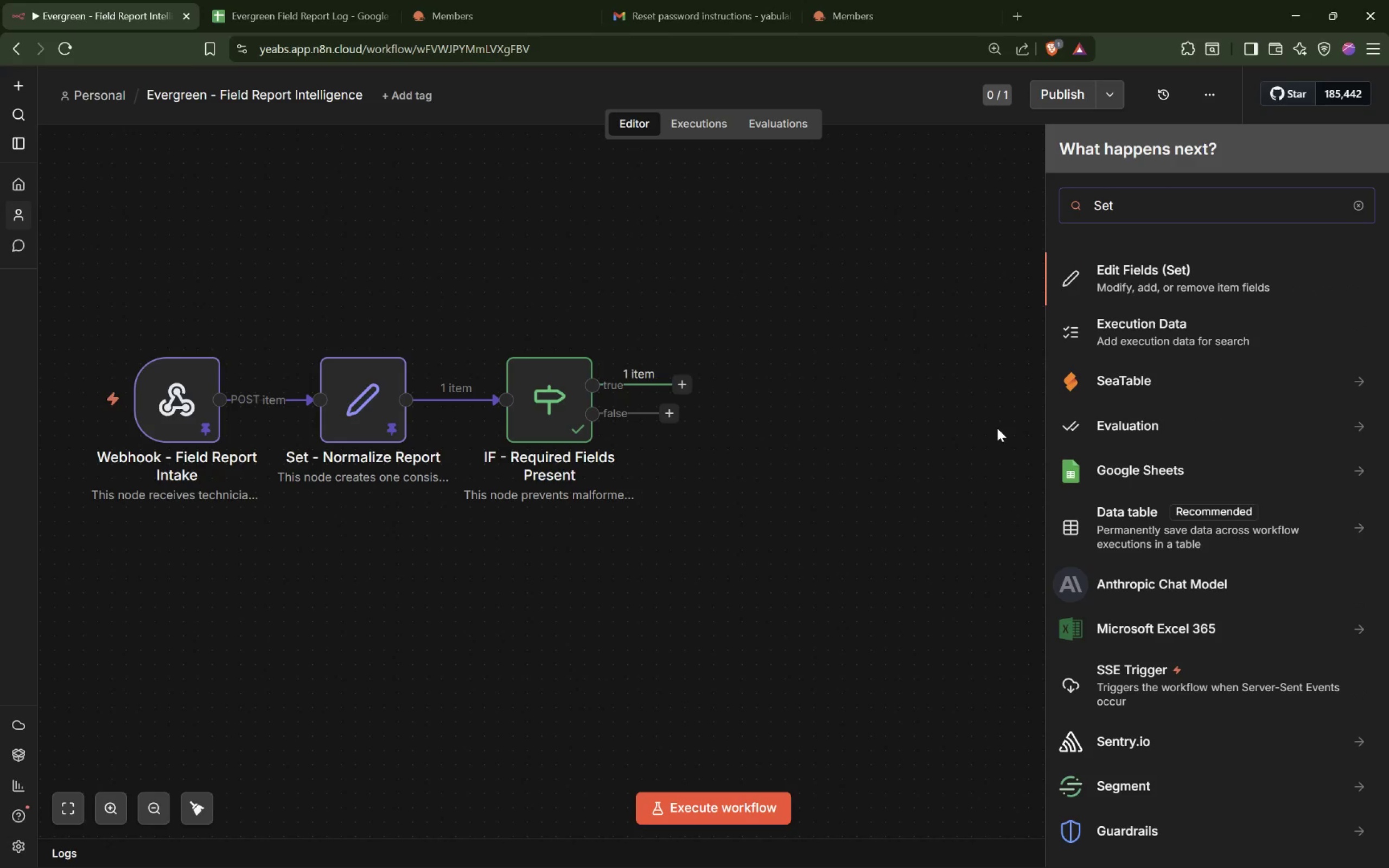 
left_click([1112, 295])
 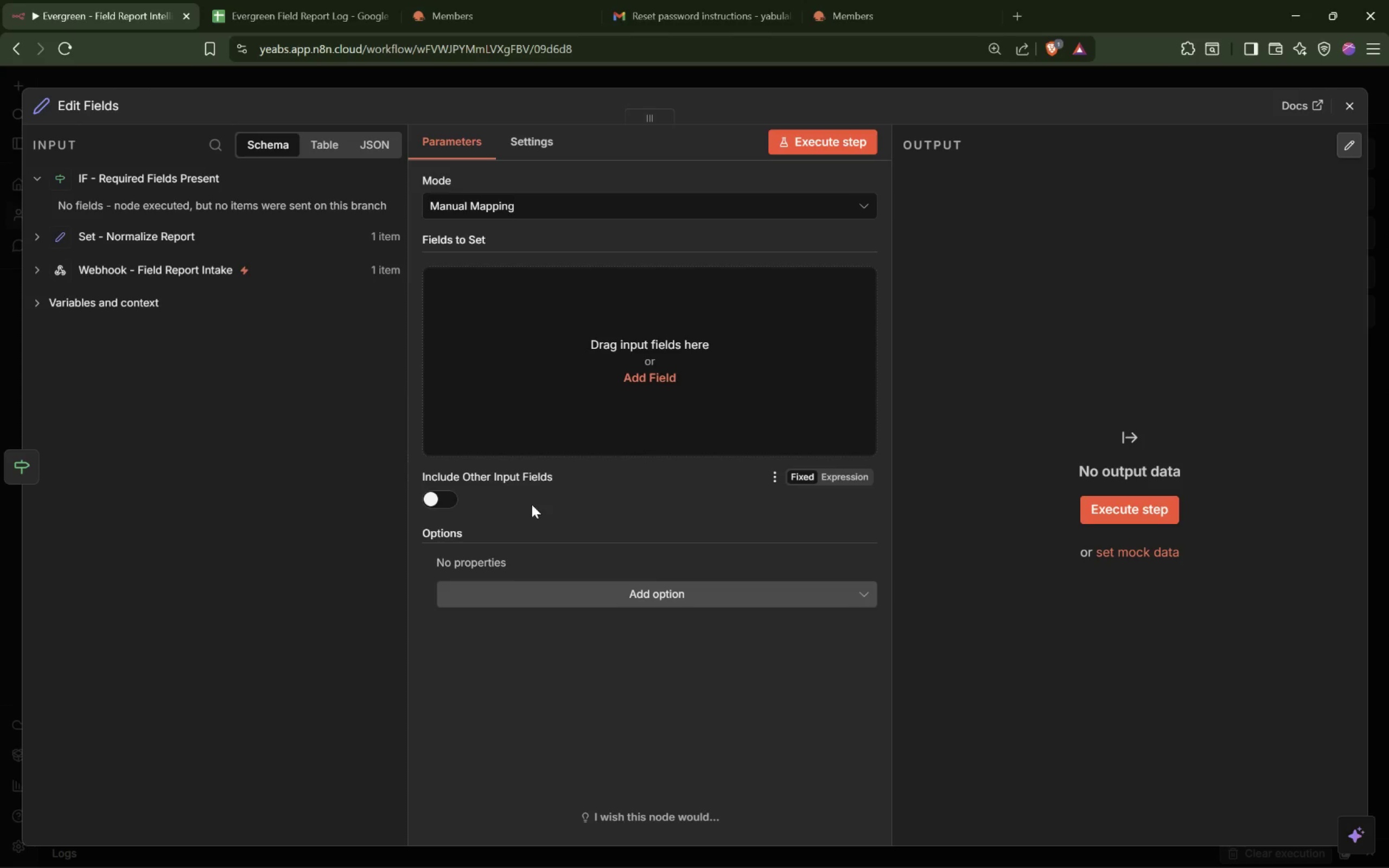 
wait(5.07)
 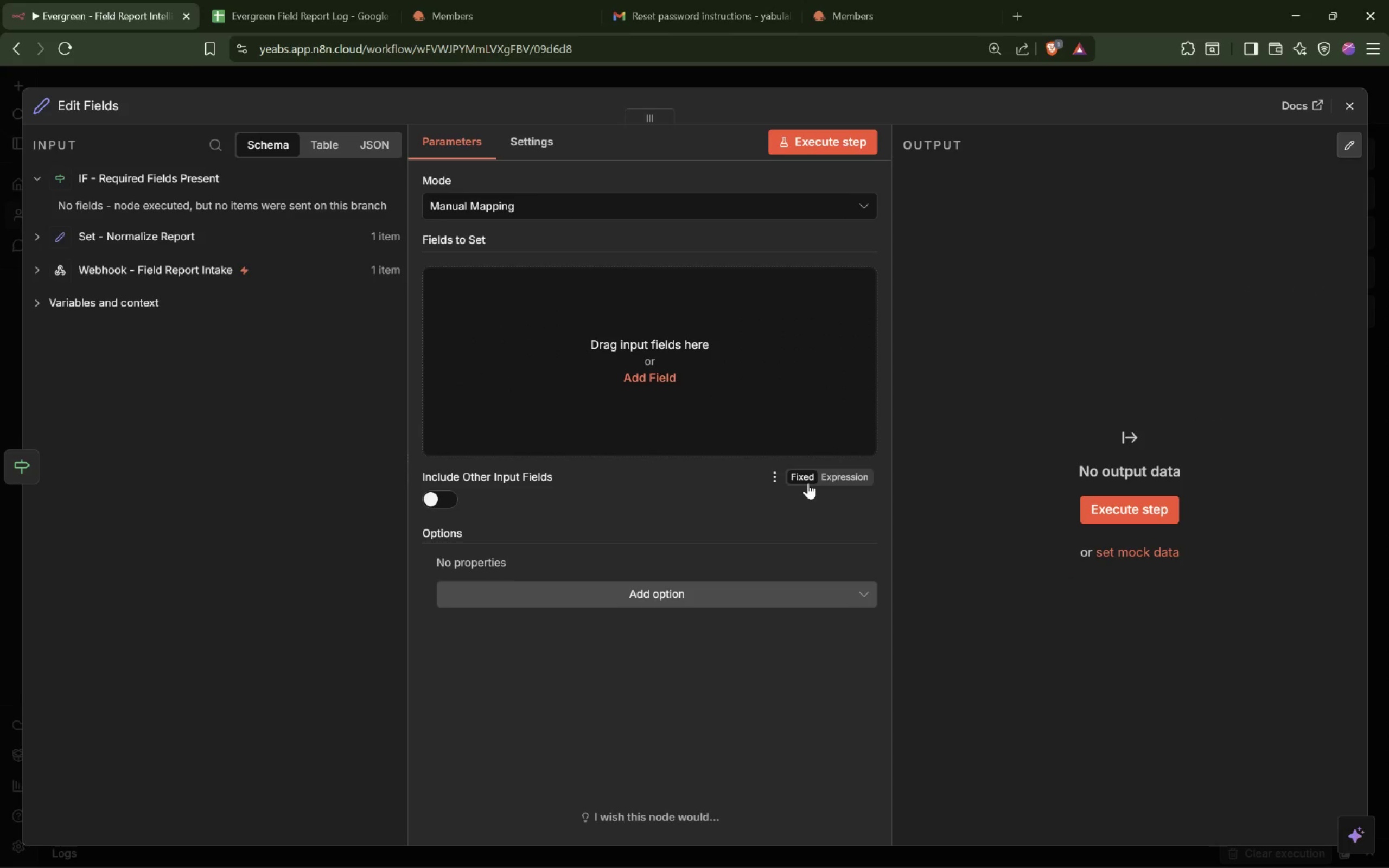 
left_click([527, 205])
 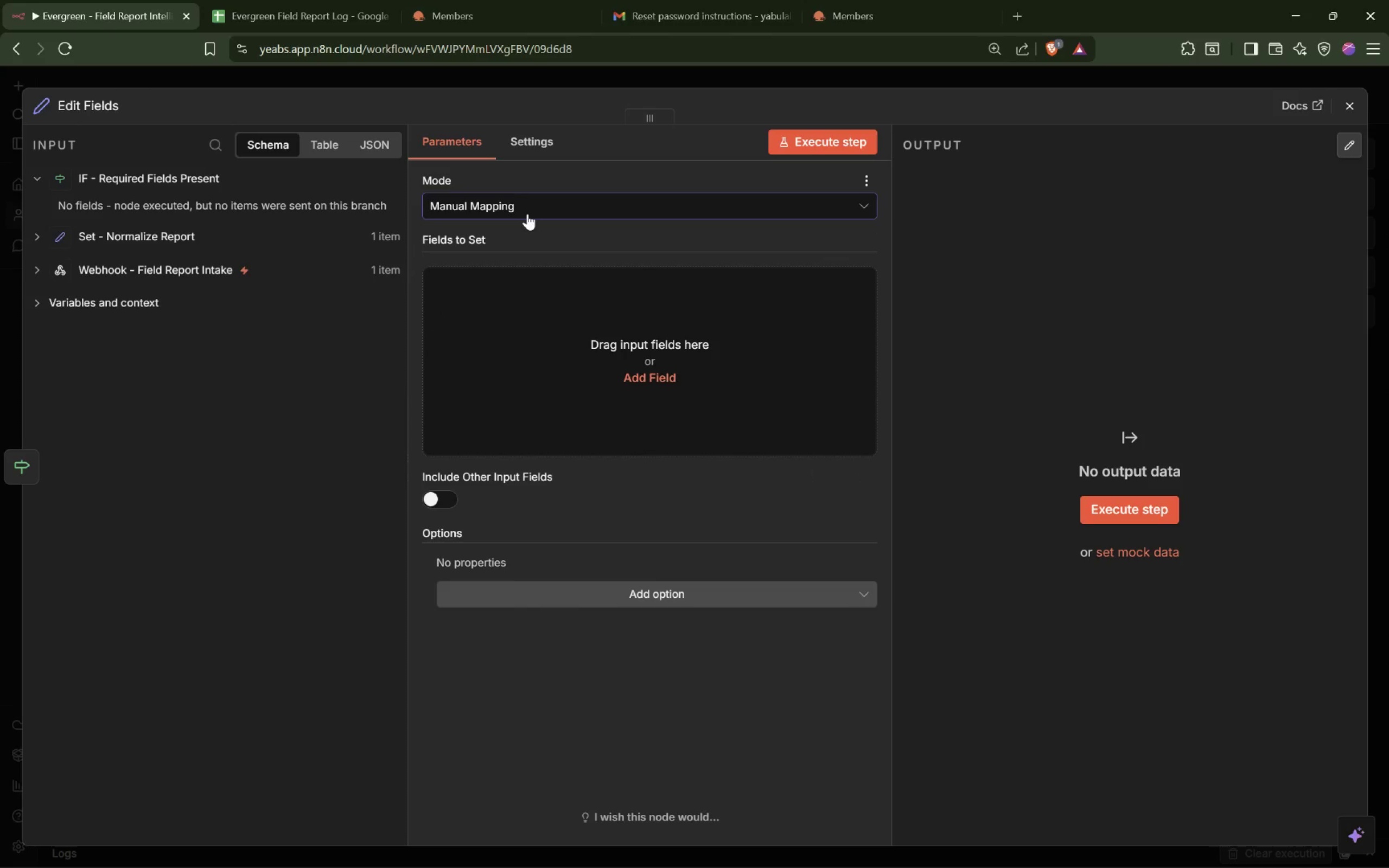 
wait(10.18)
 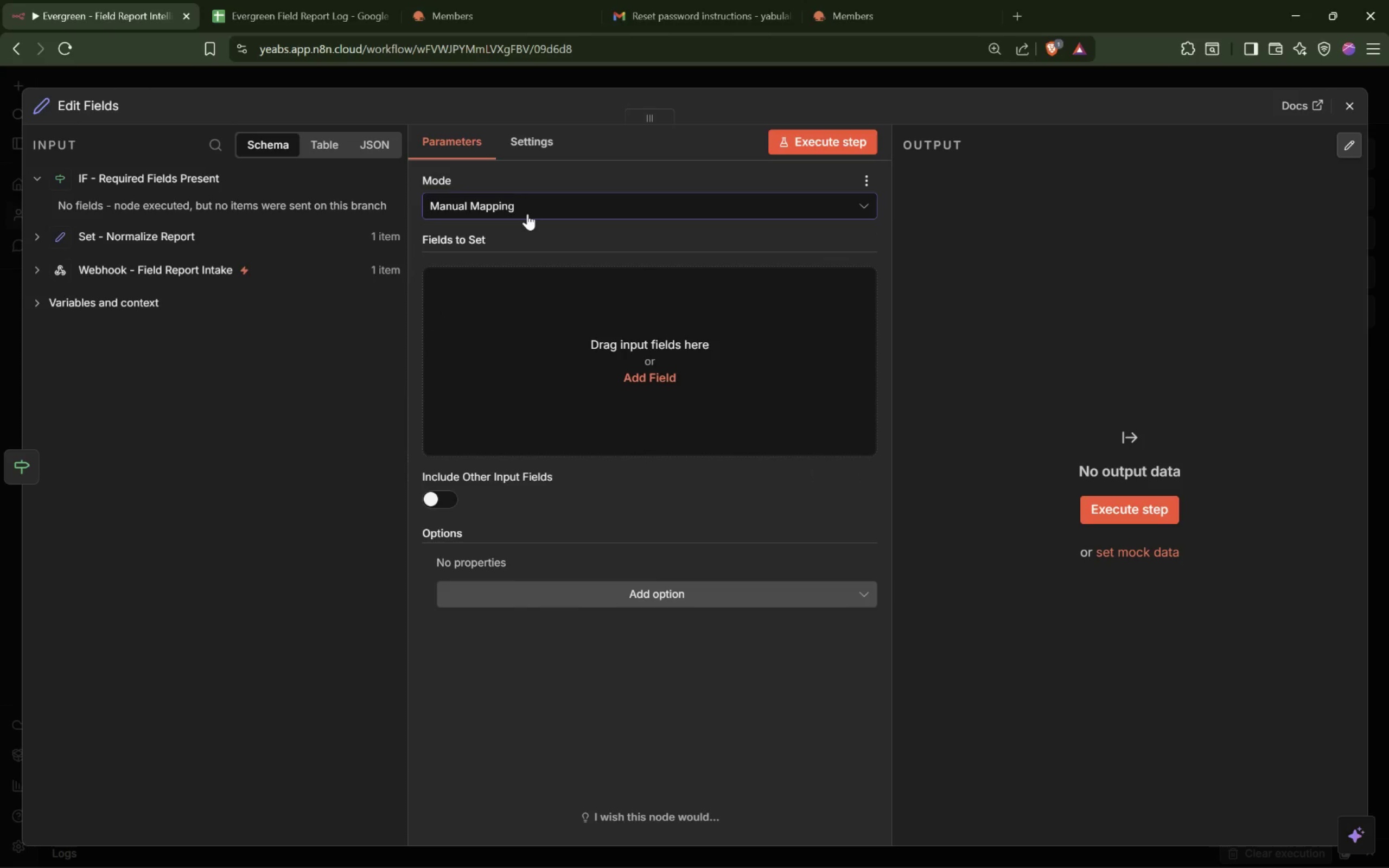 
type(Set - Invalid Report conte)
key(Backspace)
key(Backspace)
key(Backspace)
key(Backspace)
key(Backspace)
type(Context)
 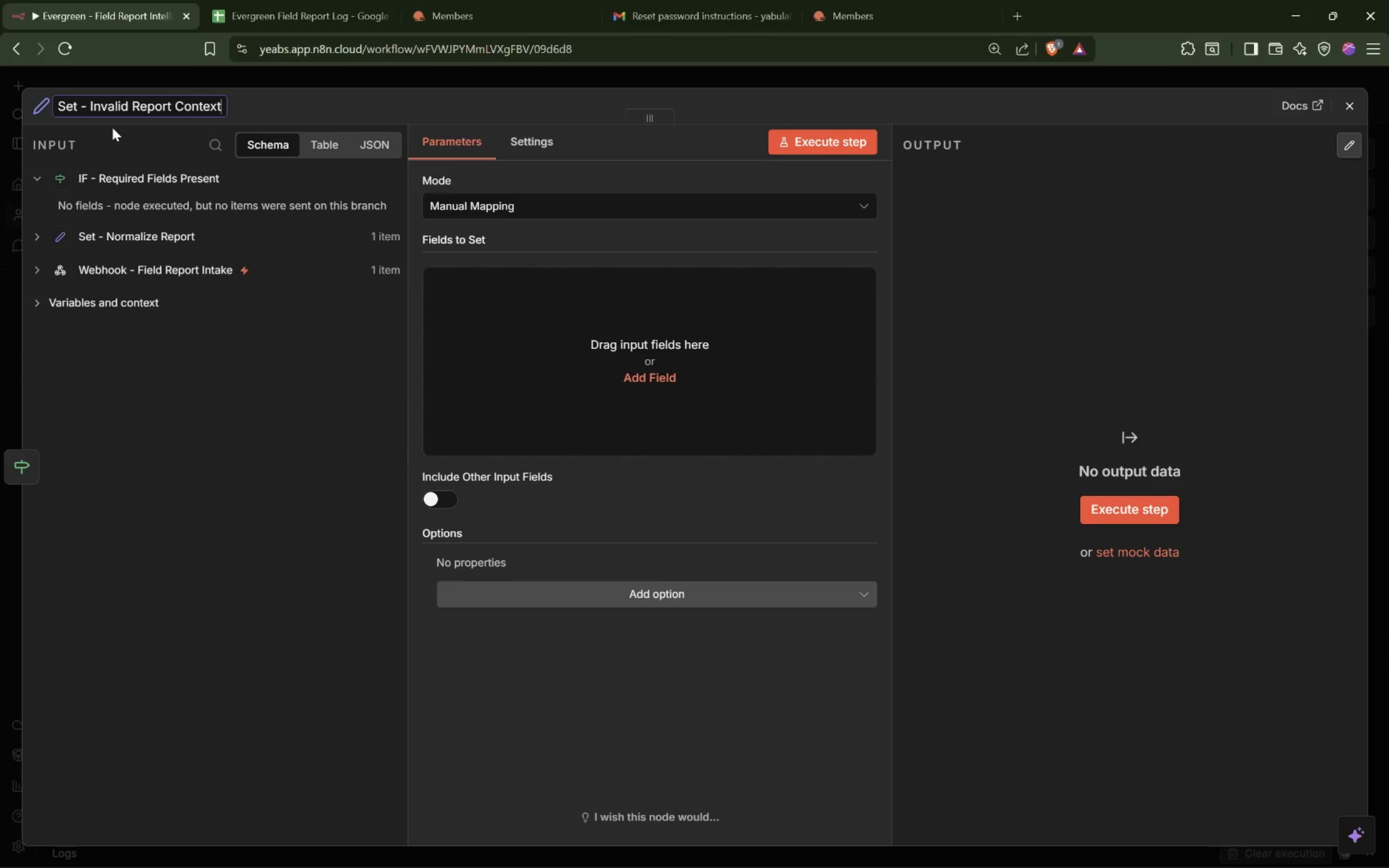 
key(Enter)
 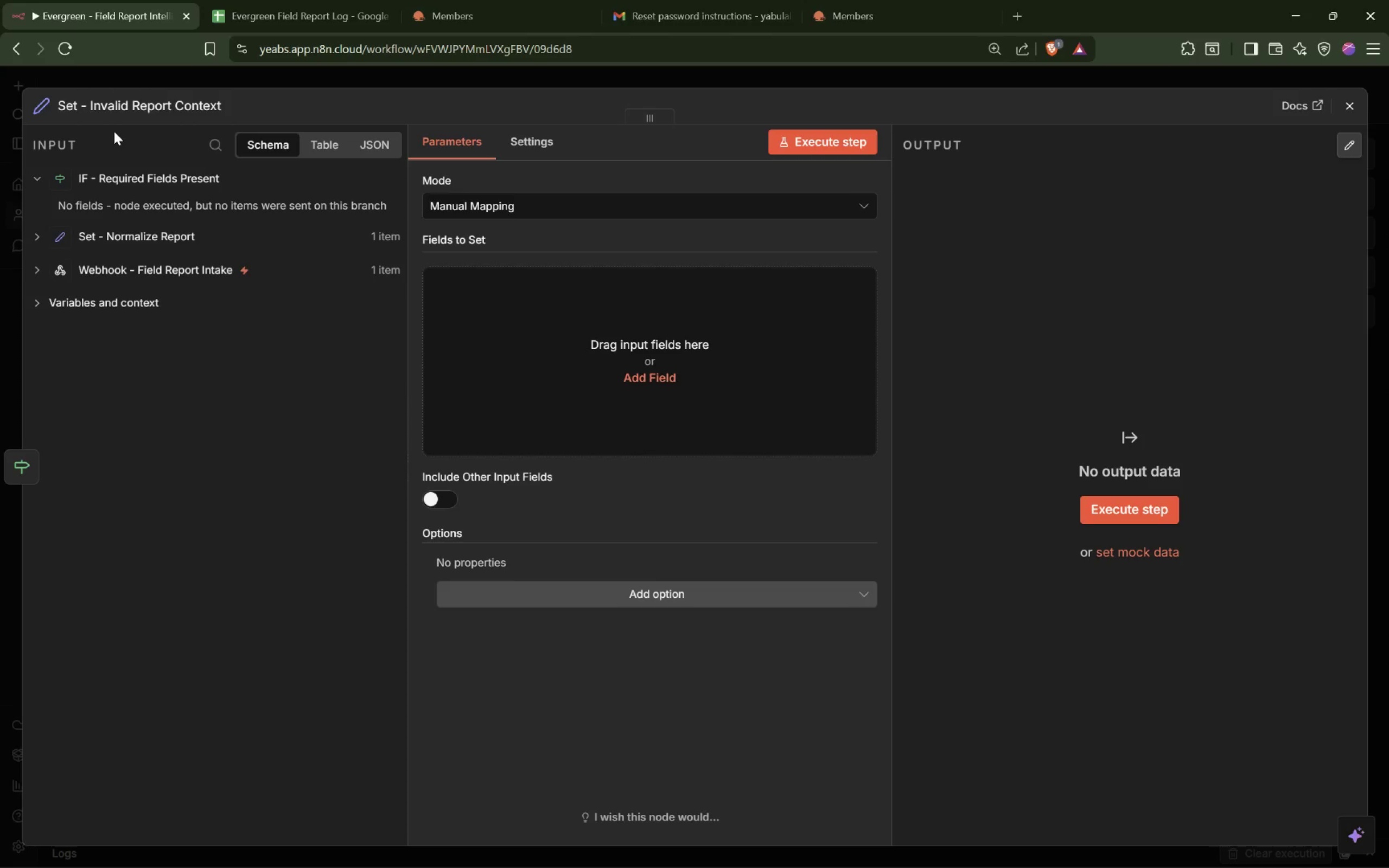 
wait(24.54)
 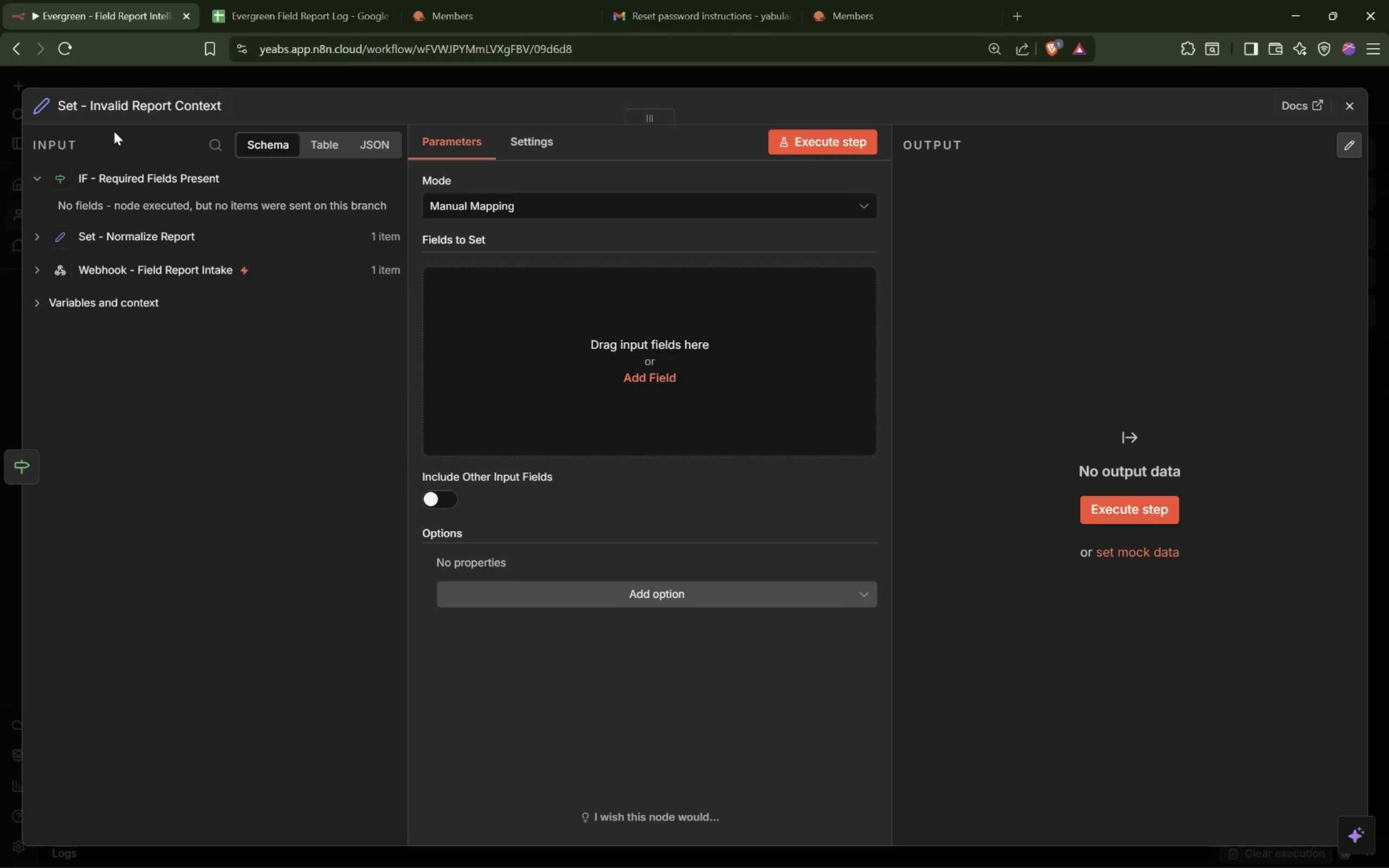 
left_click([521, 314])
 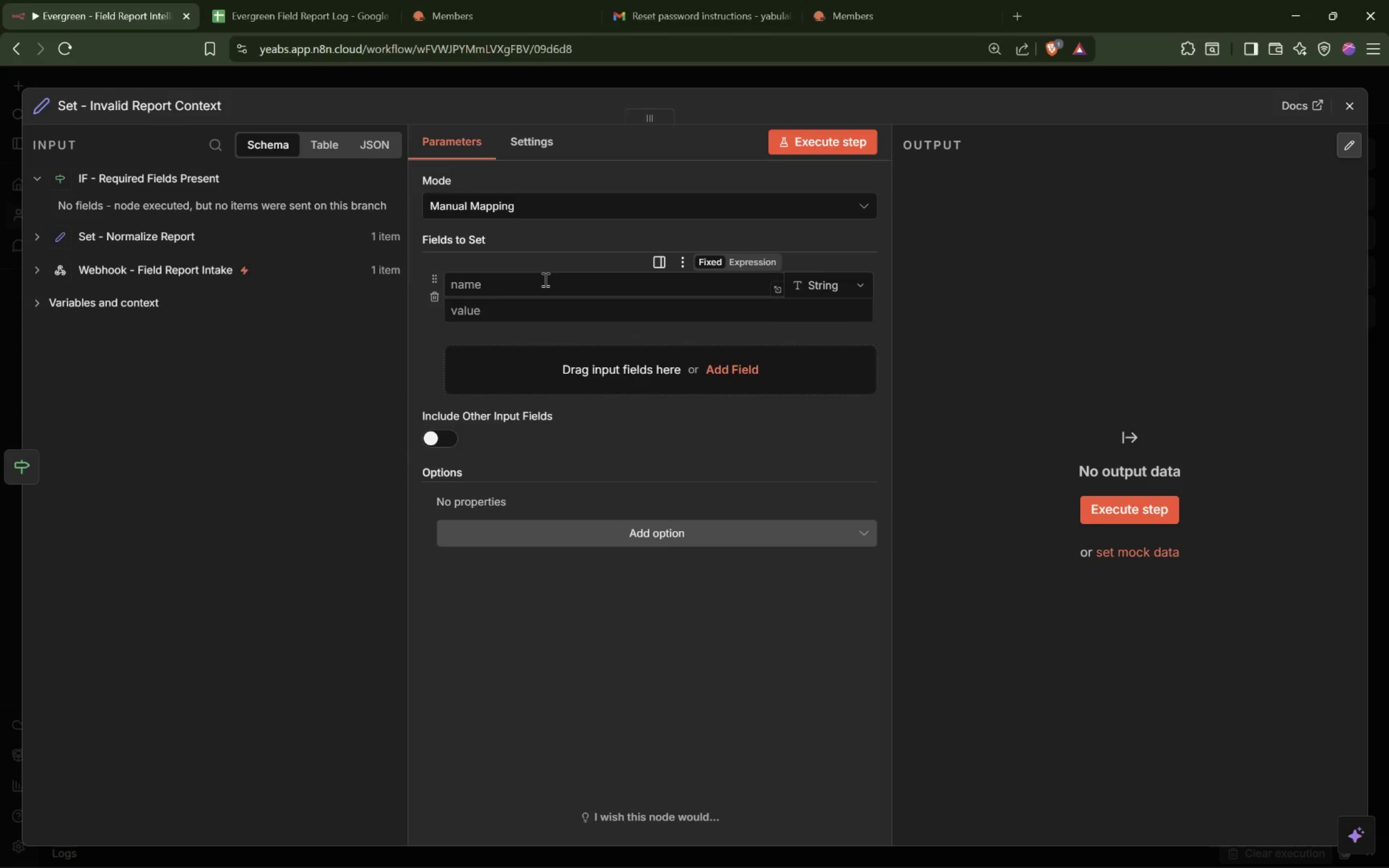 
left_click([546, 277])
 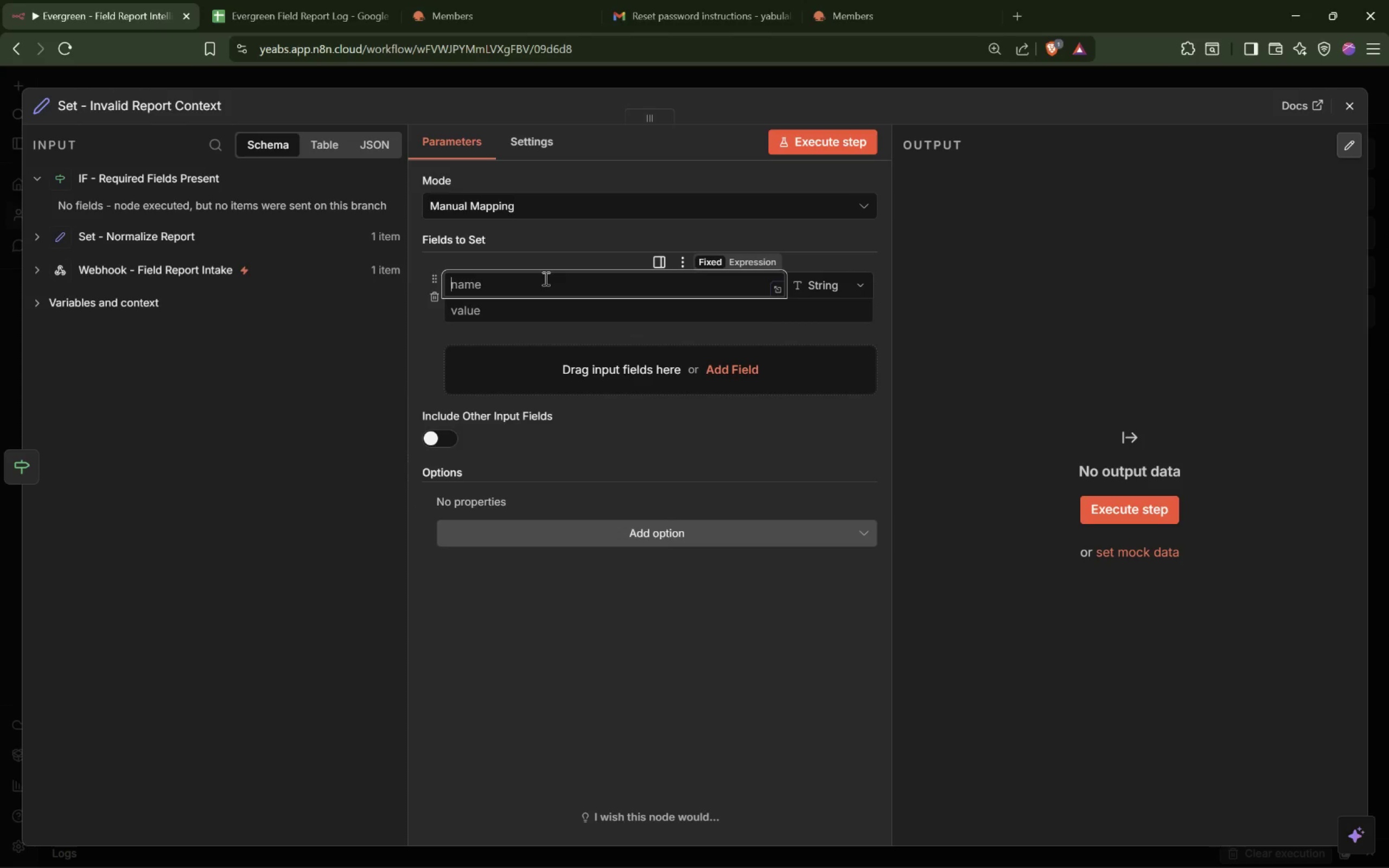 
type(weather_status)
 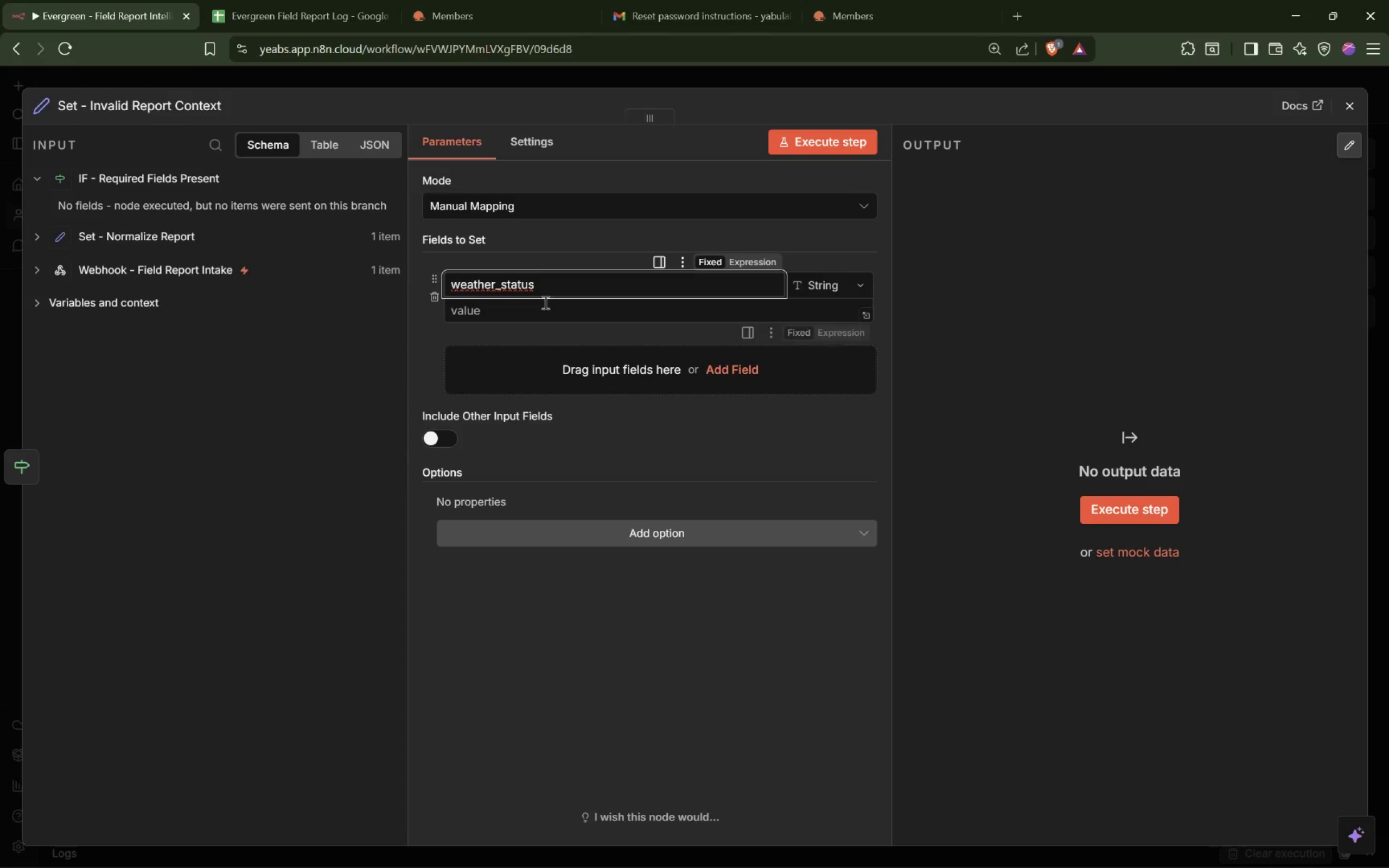 
wait(6.8)
 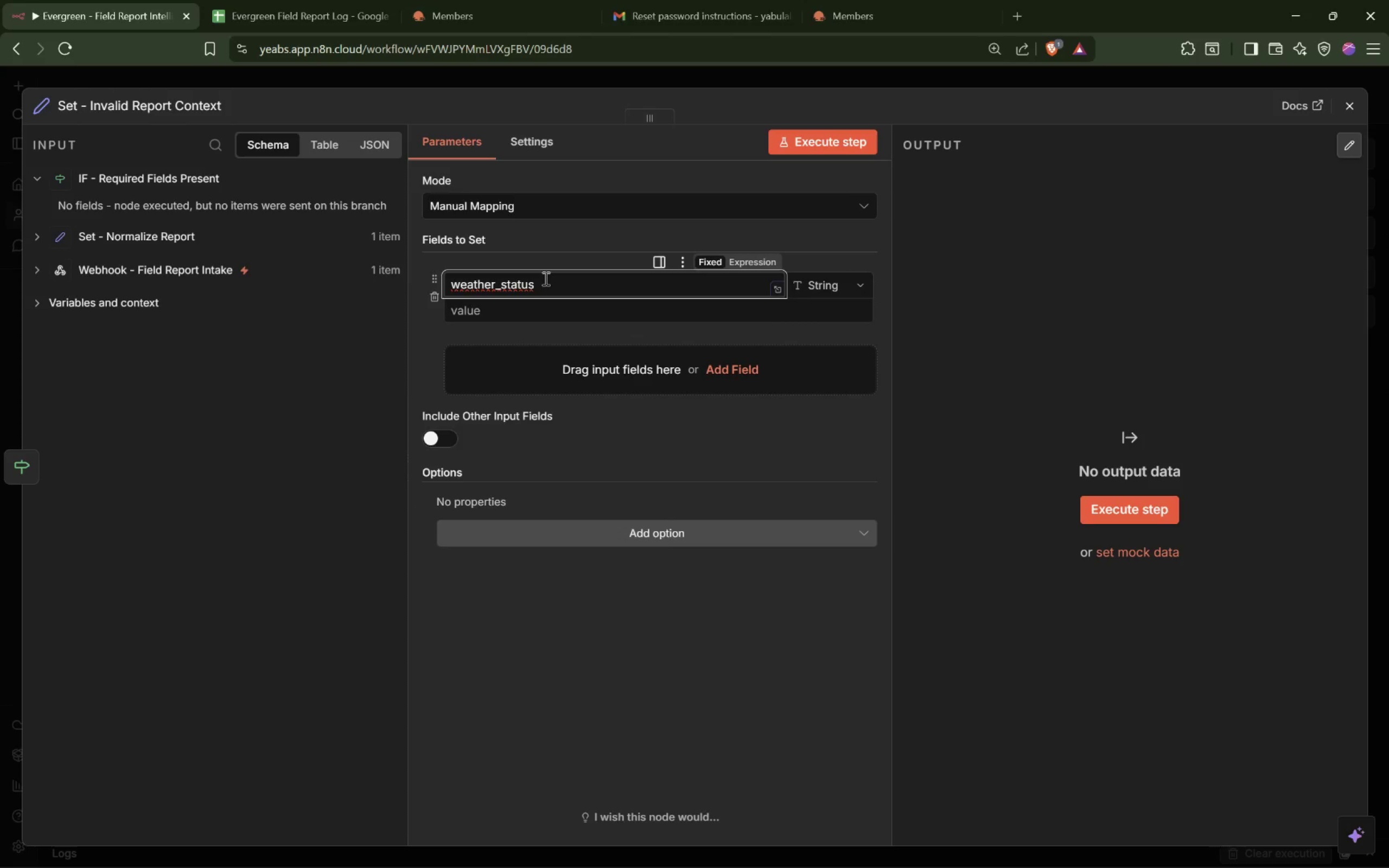 
type(not_checke)
 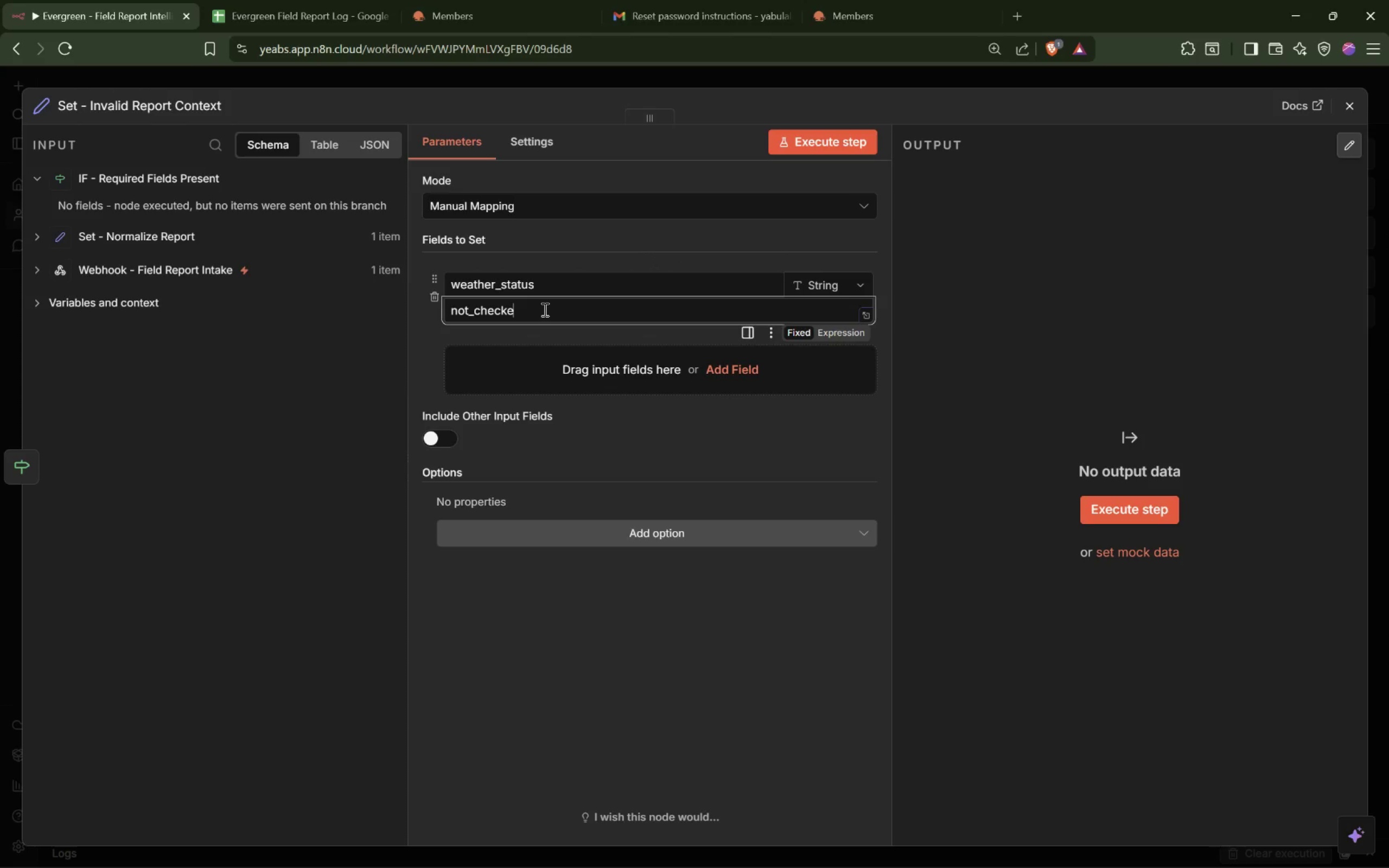 
hold_key(key=D, duration=0.33)
 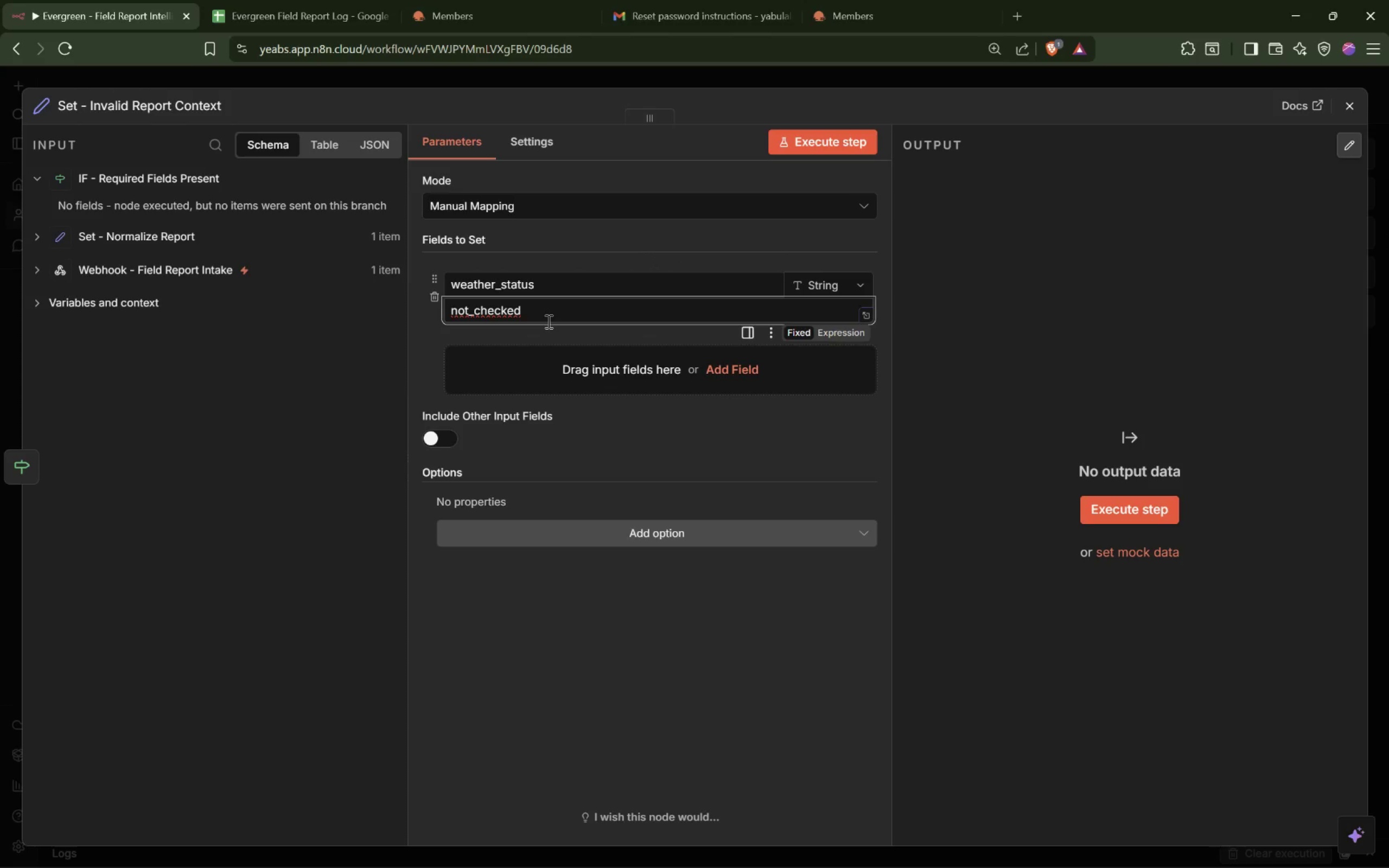 
left_click([578, 353])
 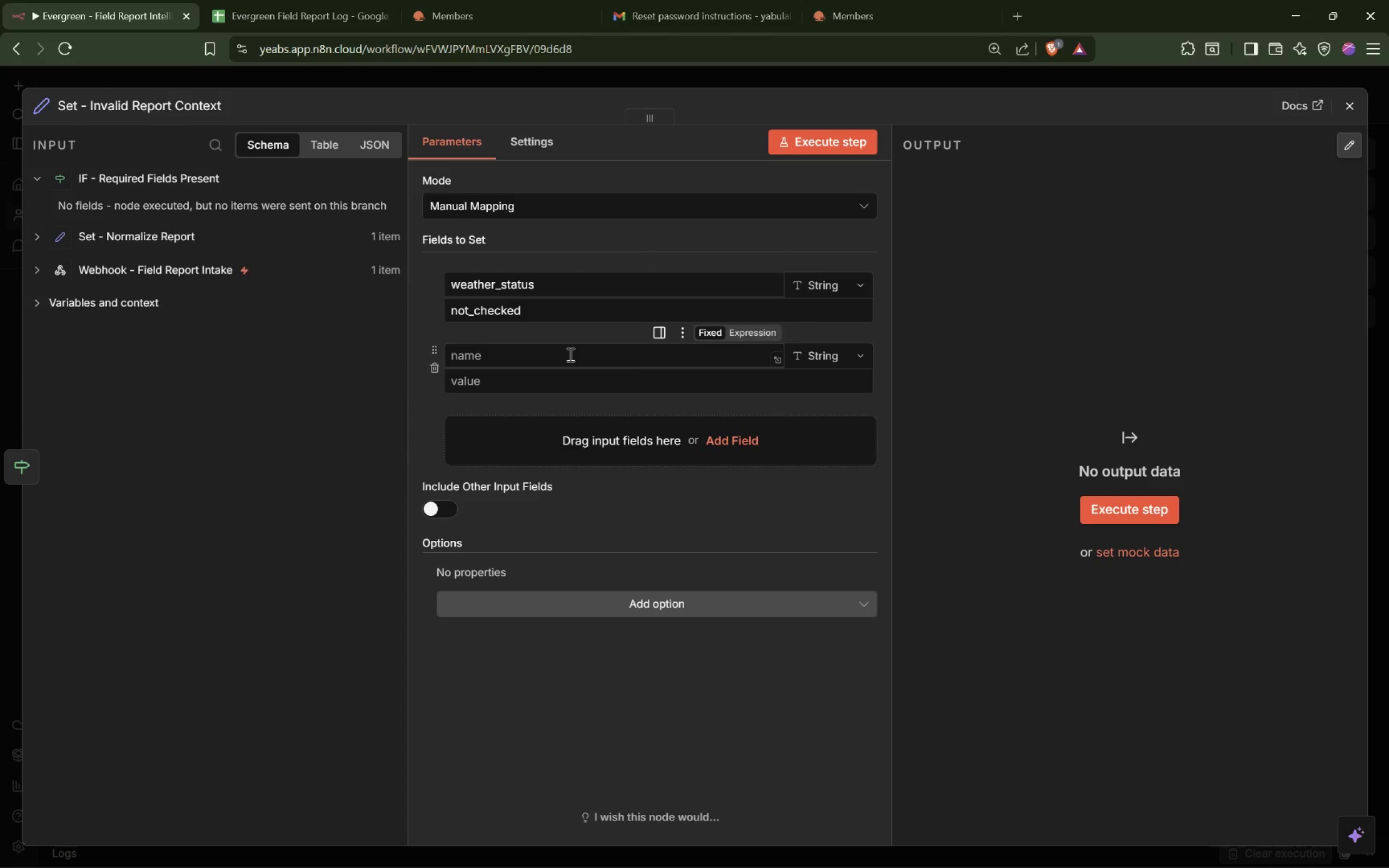 
left_click([569, 354])
 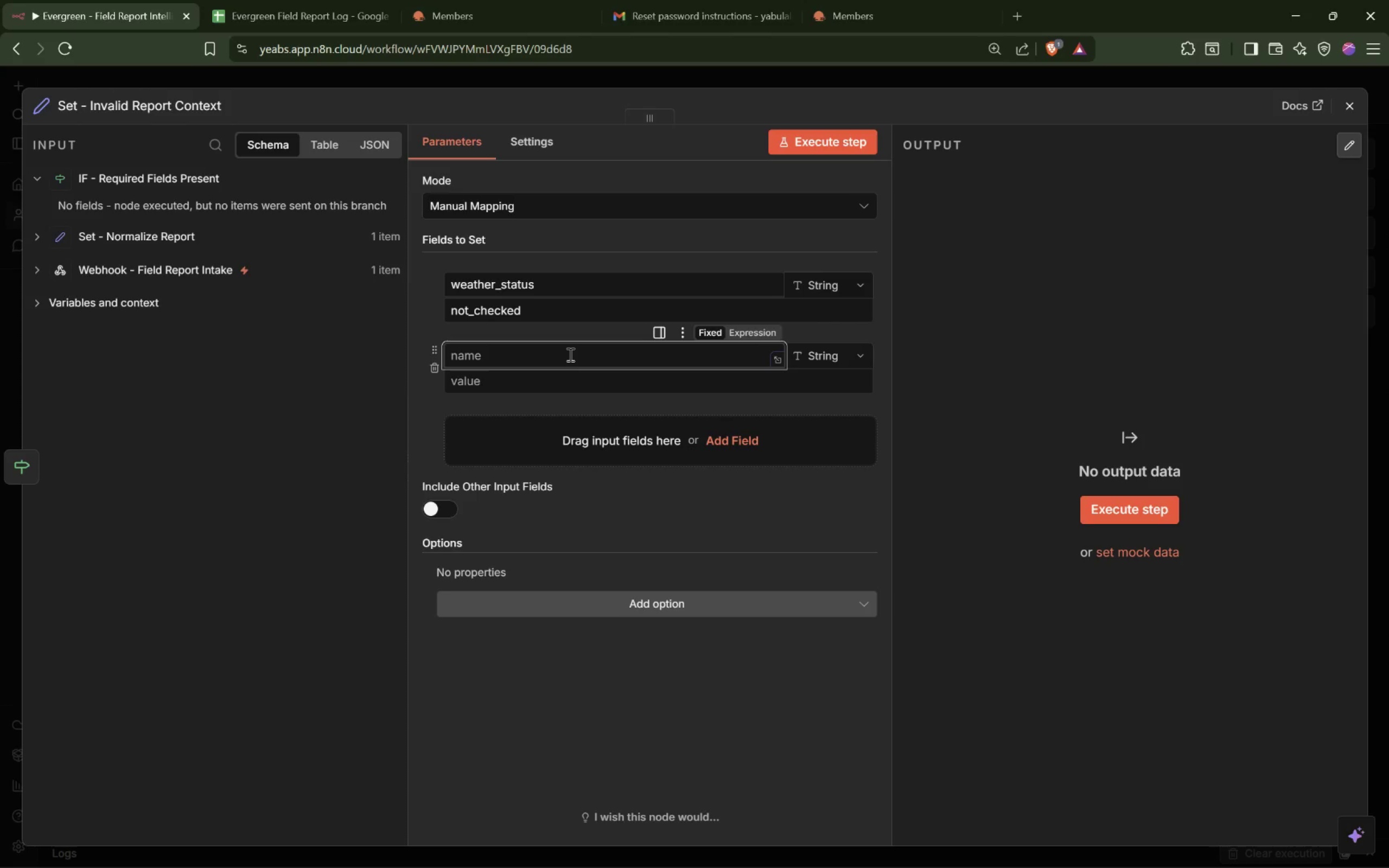 
type(openweather_summary)
 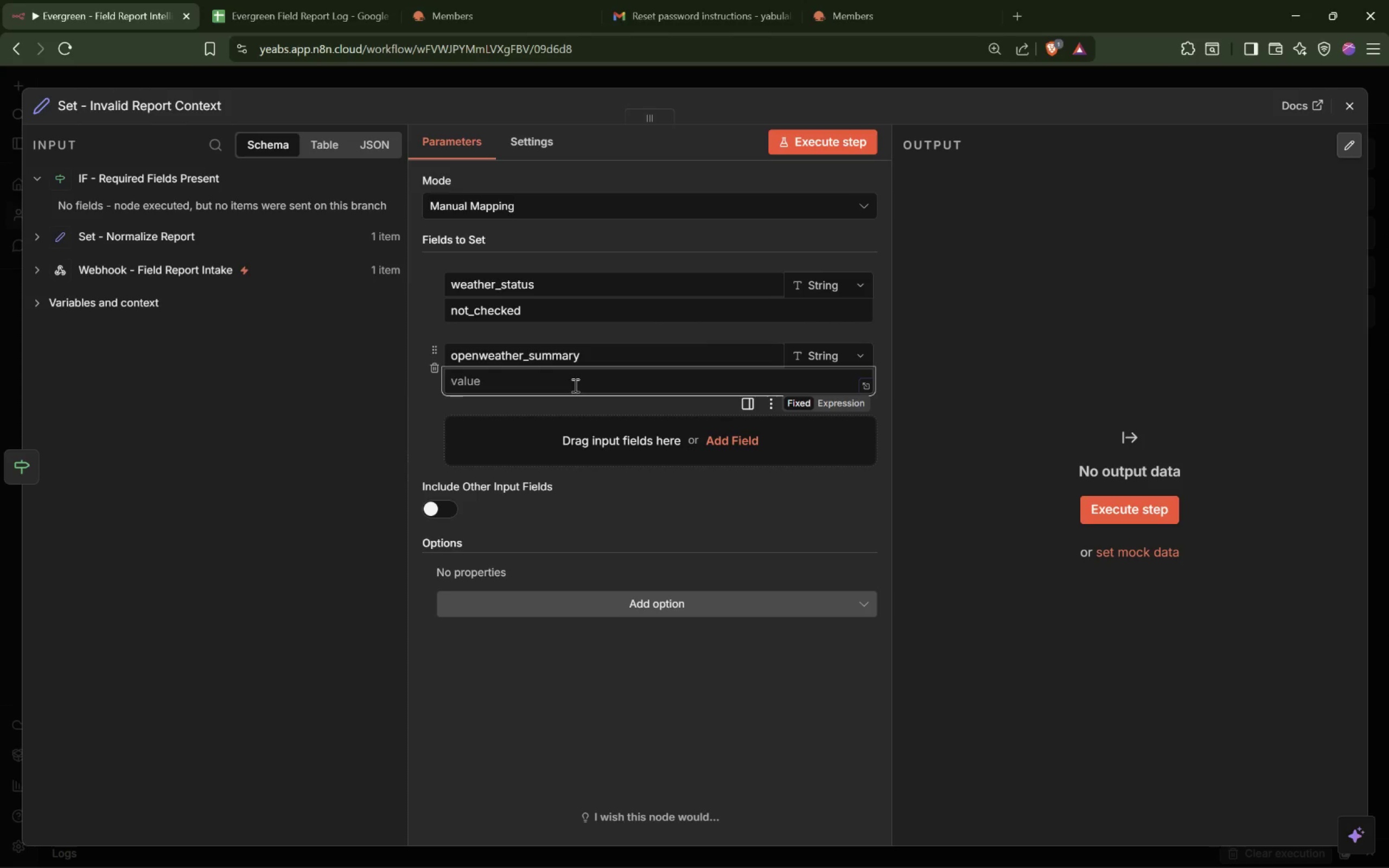 
type(Skipped beccau)
key(Backspace)
key(Backspace)
key(Backspace)
type(ause input was invalid)
 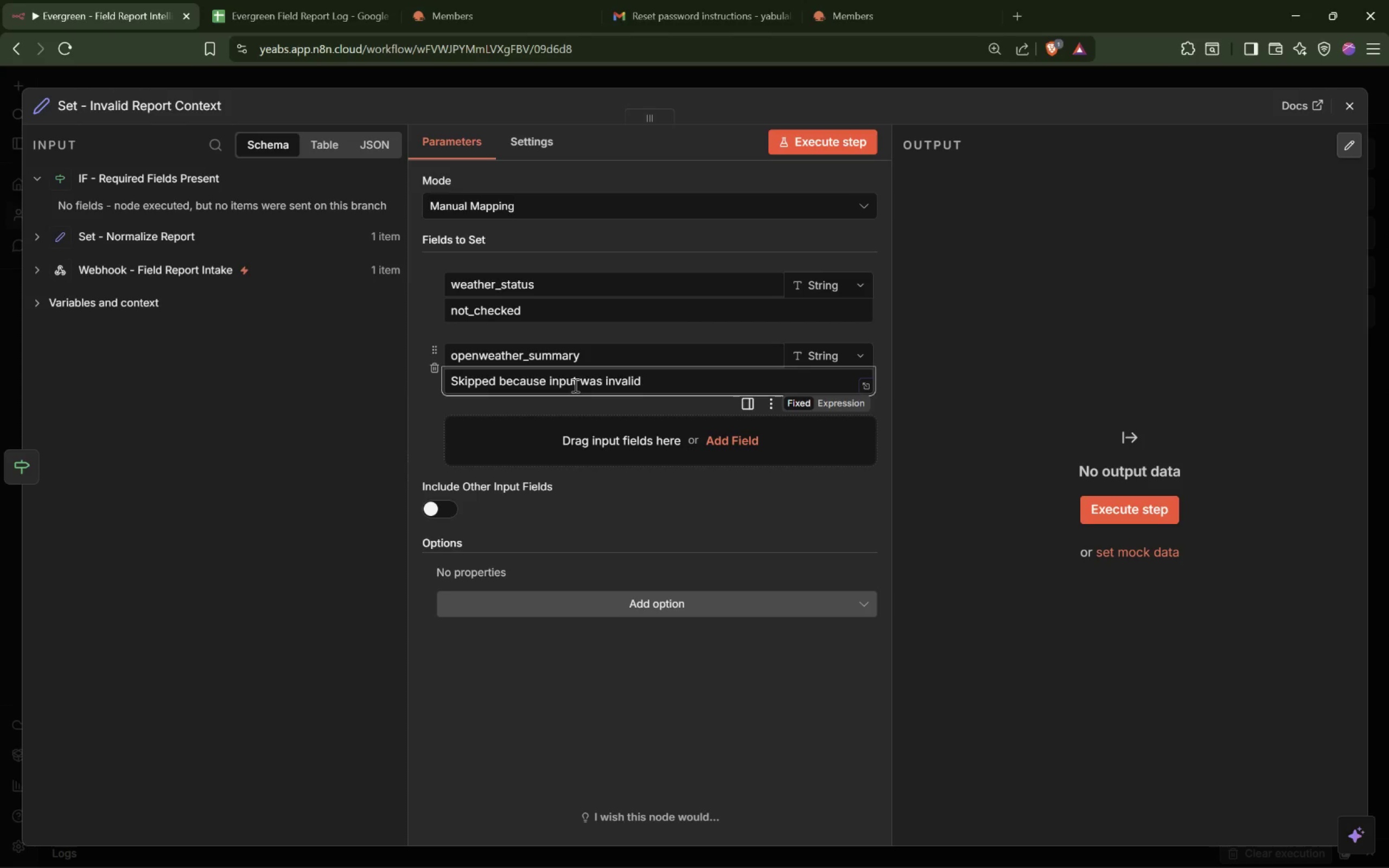 
wait(5.44)
 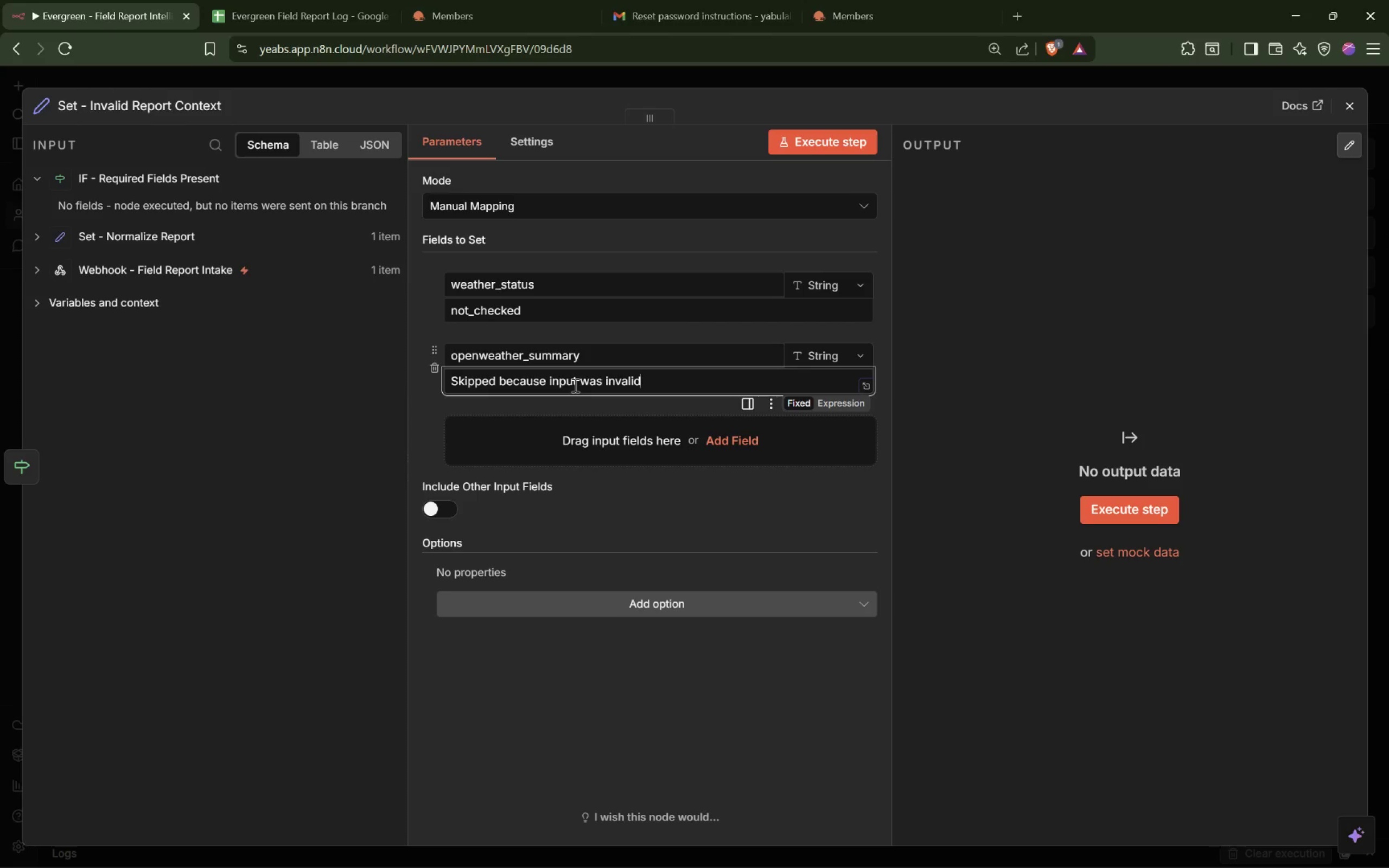 
left_click([585, 453])
 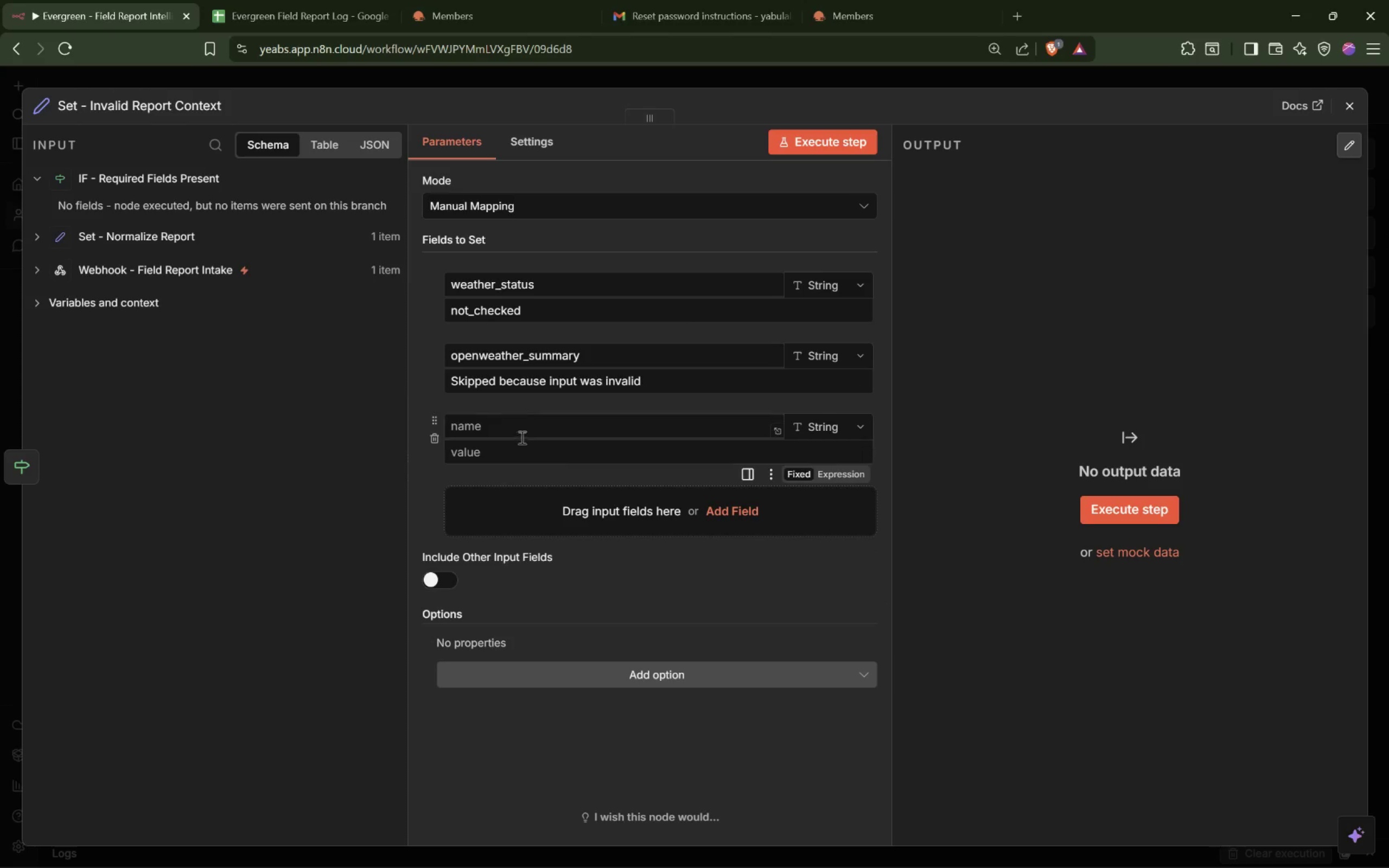 
left_click([527, 426])
 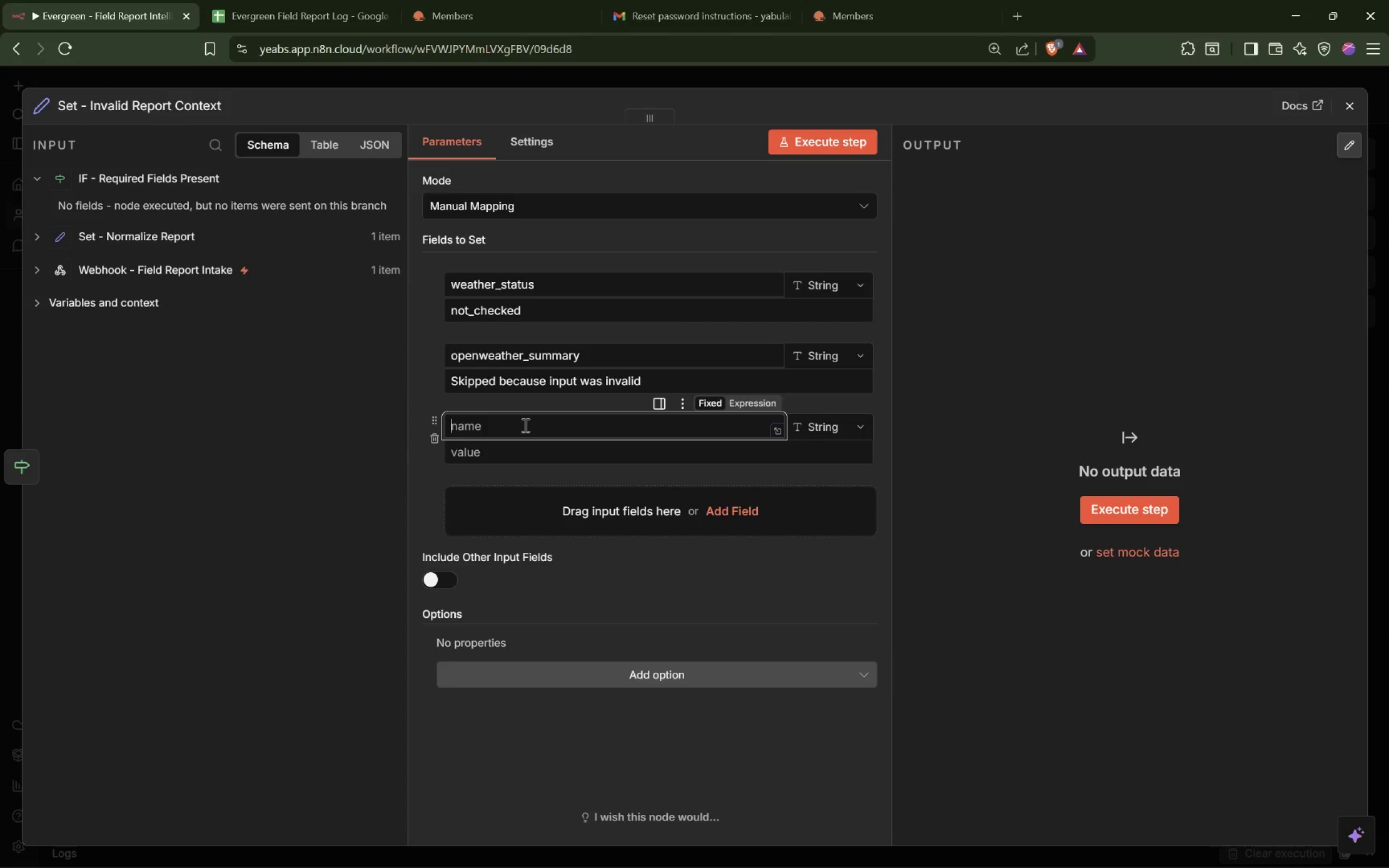 
wait(12.73)
 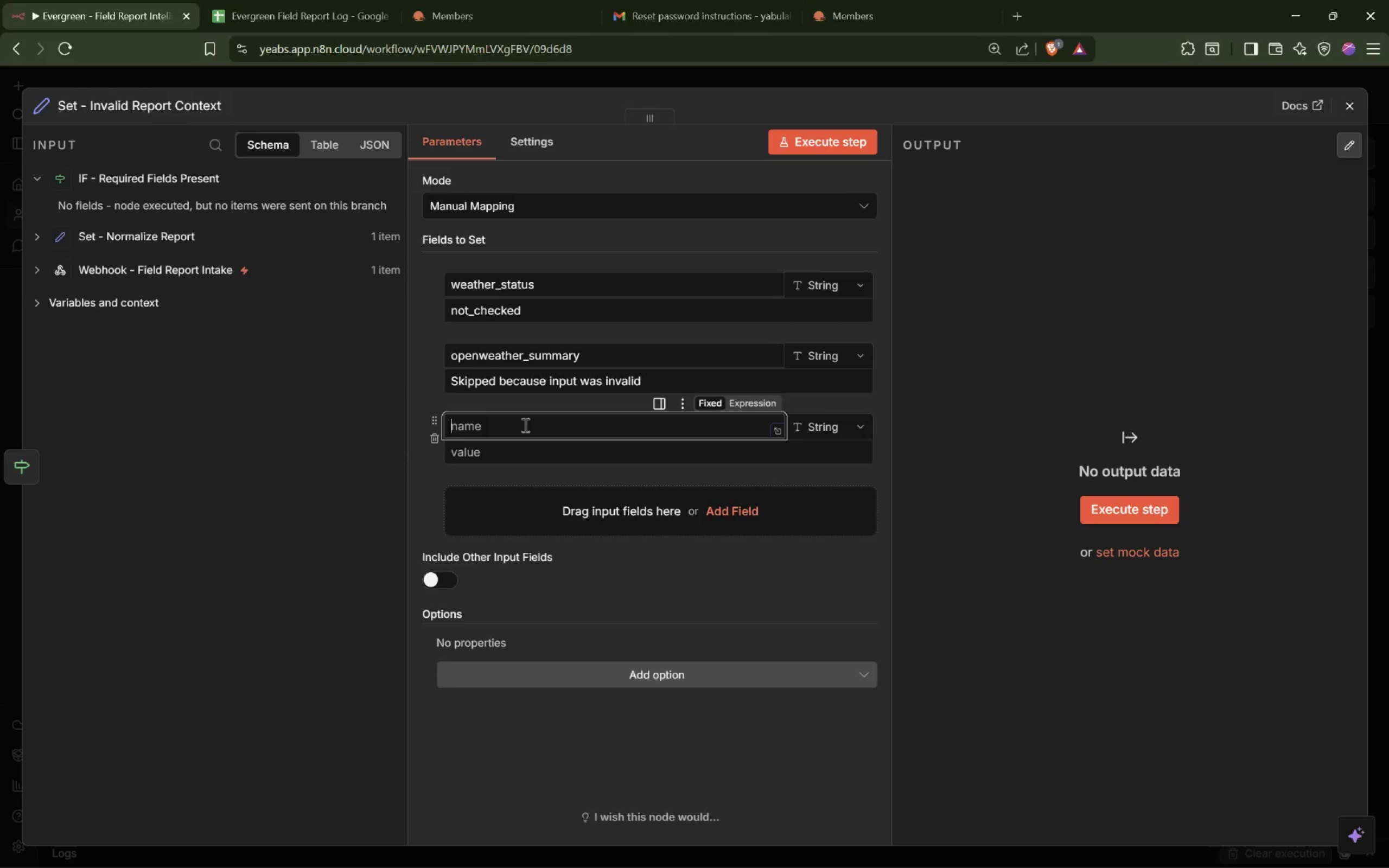 
type(temp_c)
 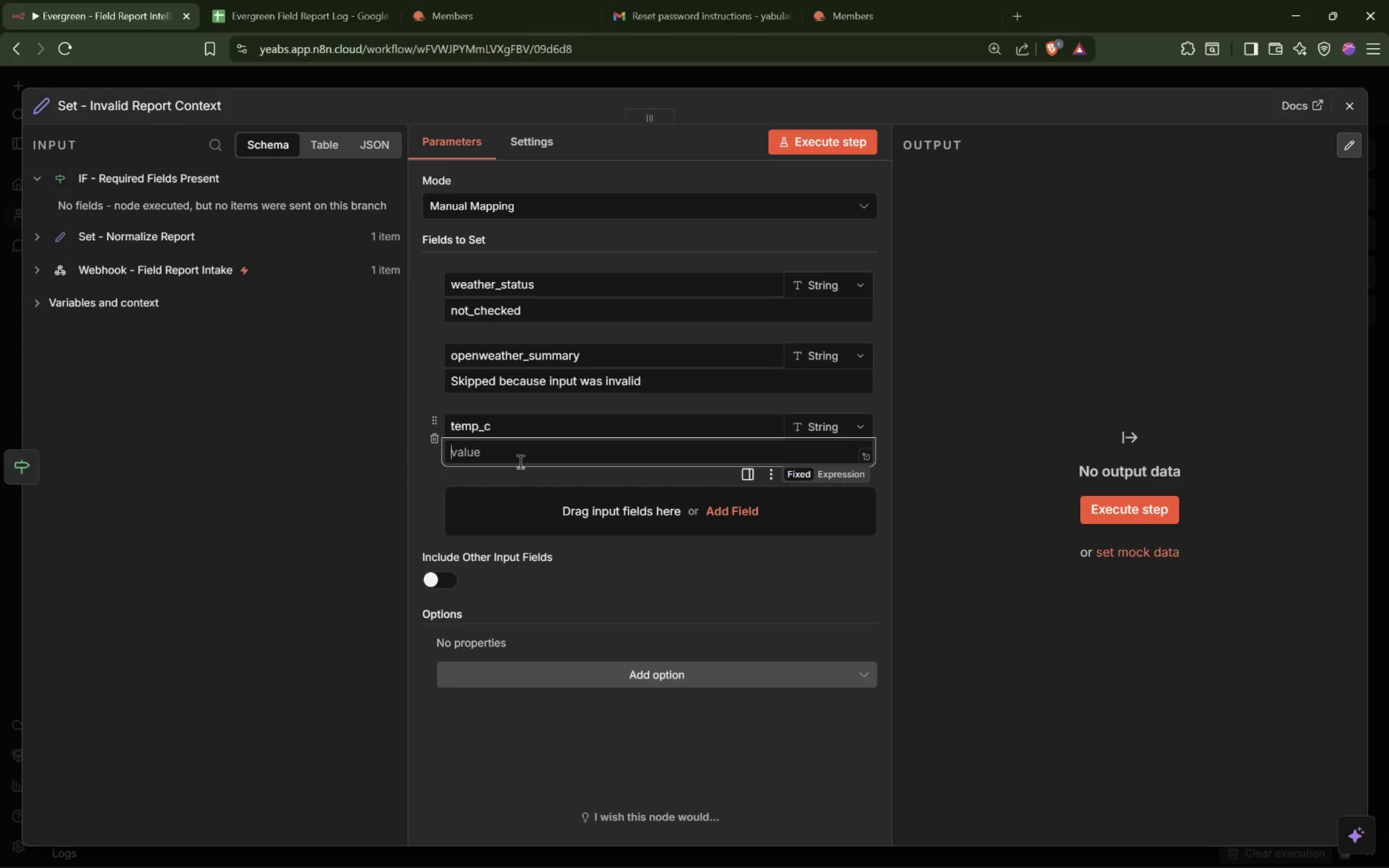 
key(Backquote)
 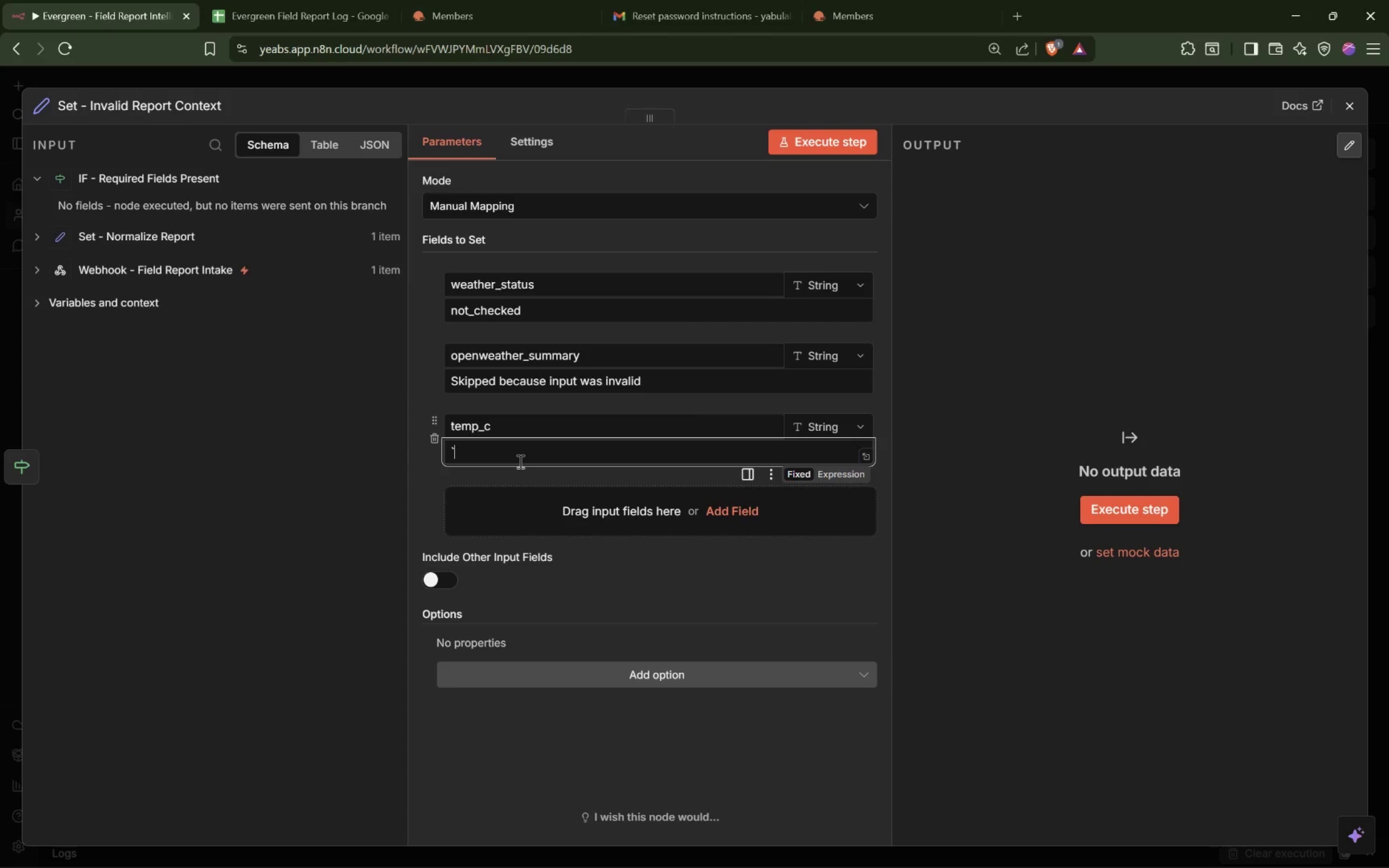 
key(Backquote)
 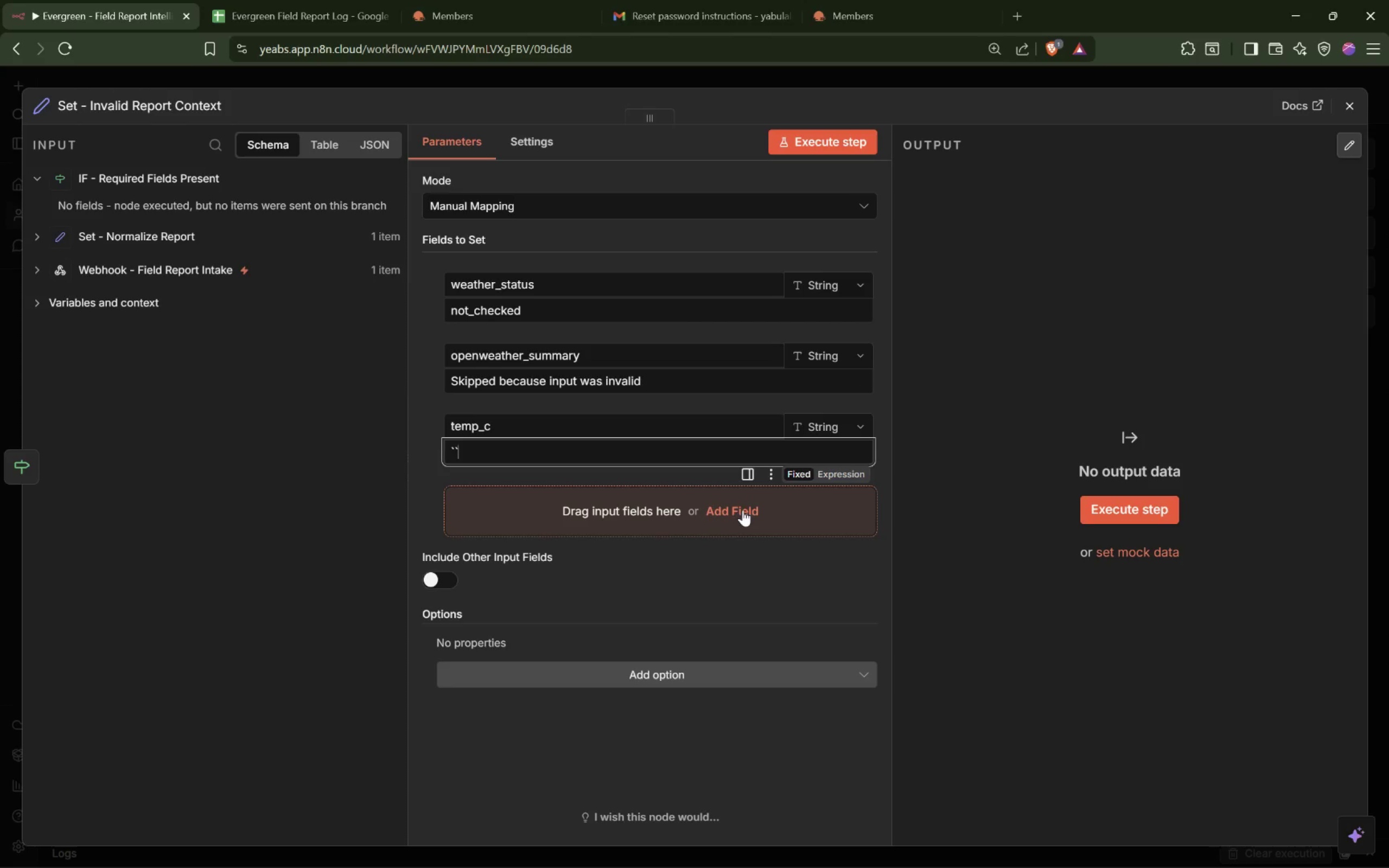 
left_click([838, 475])
 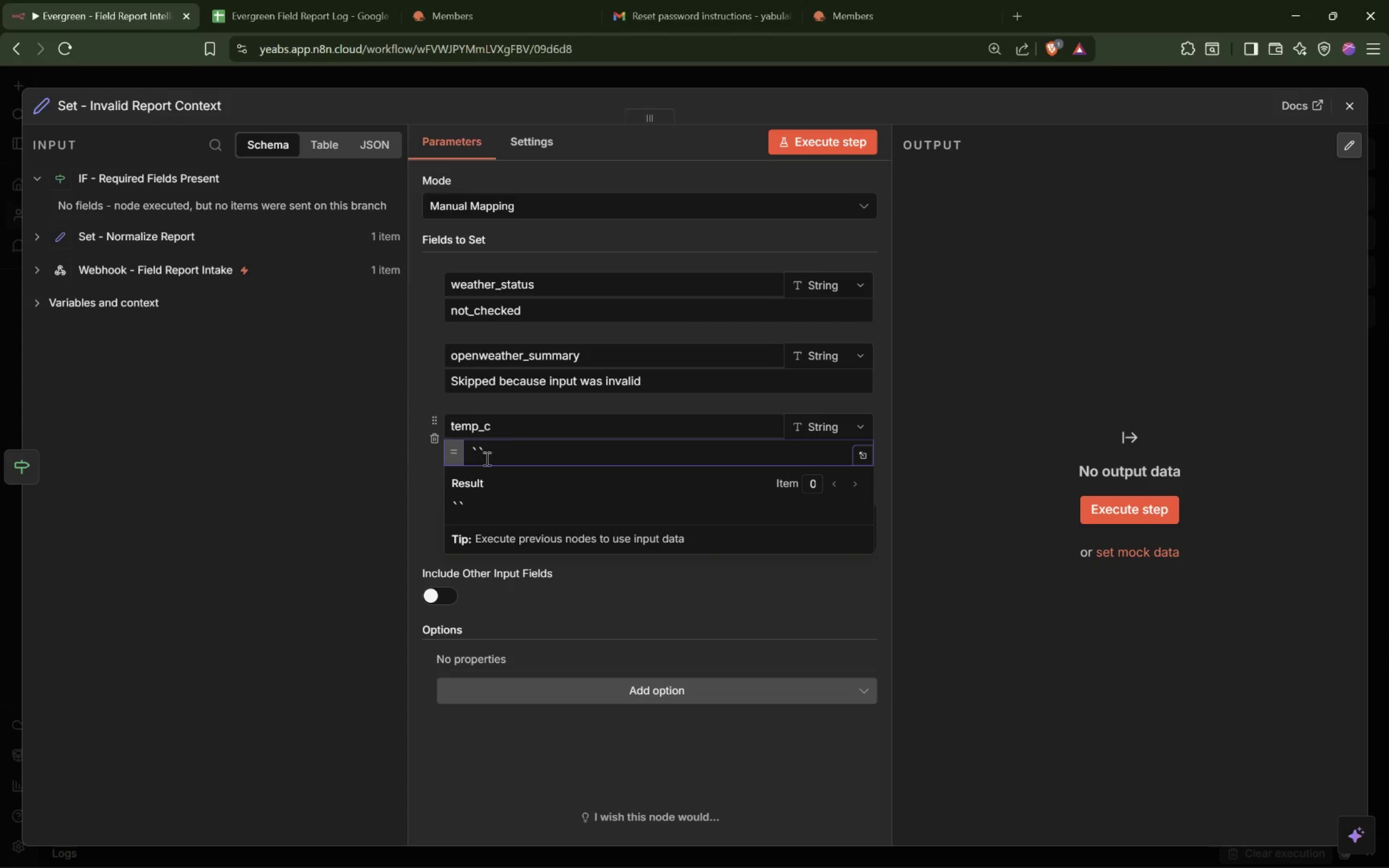 
key(Shift+ArrowLeft)
 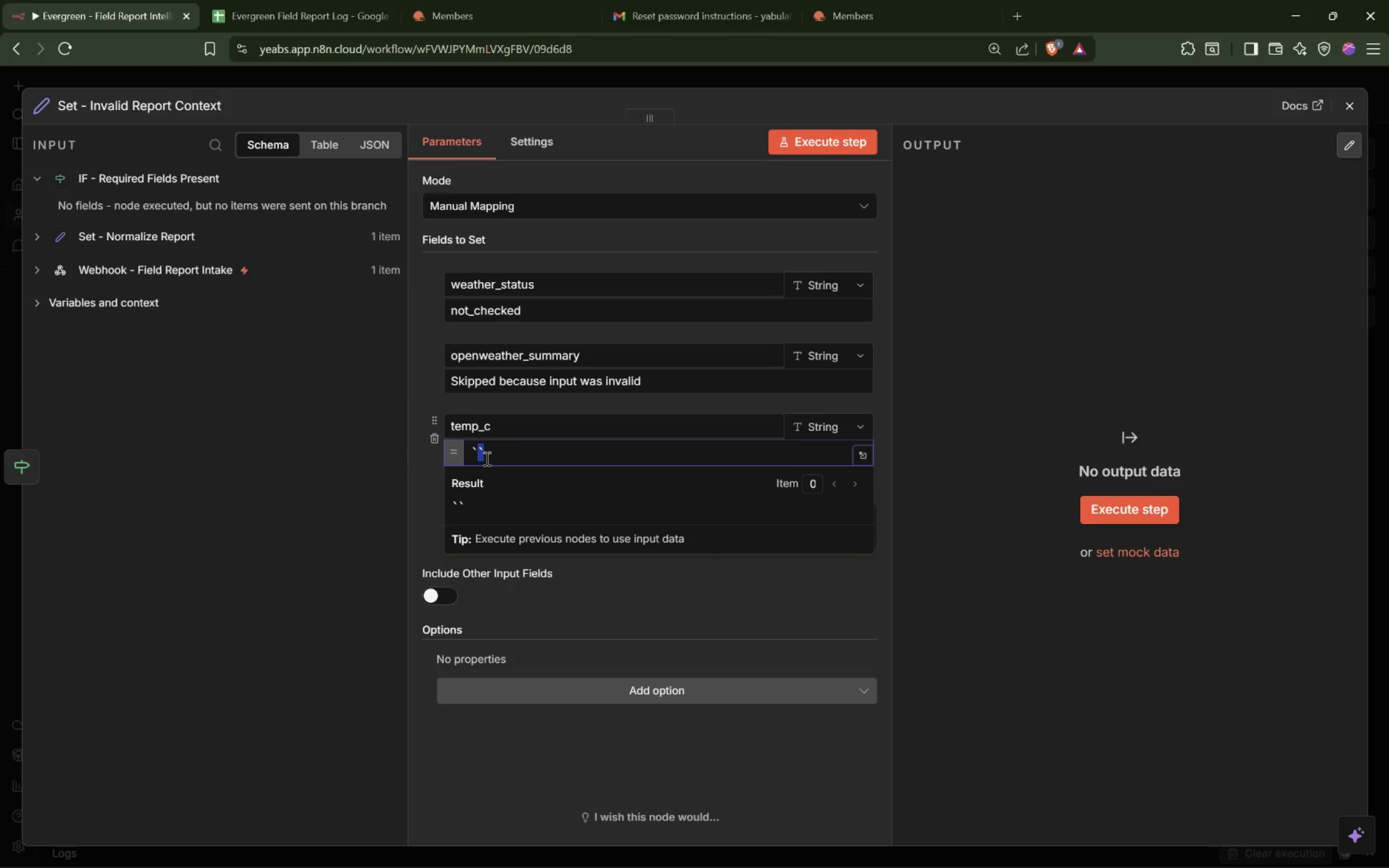 
key(Meta+Shift+MetaLeft)
 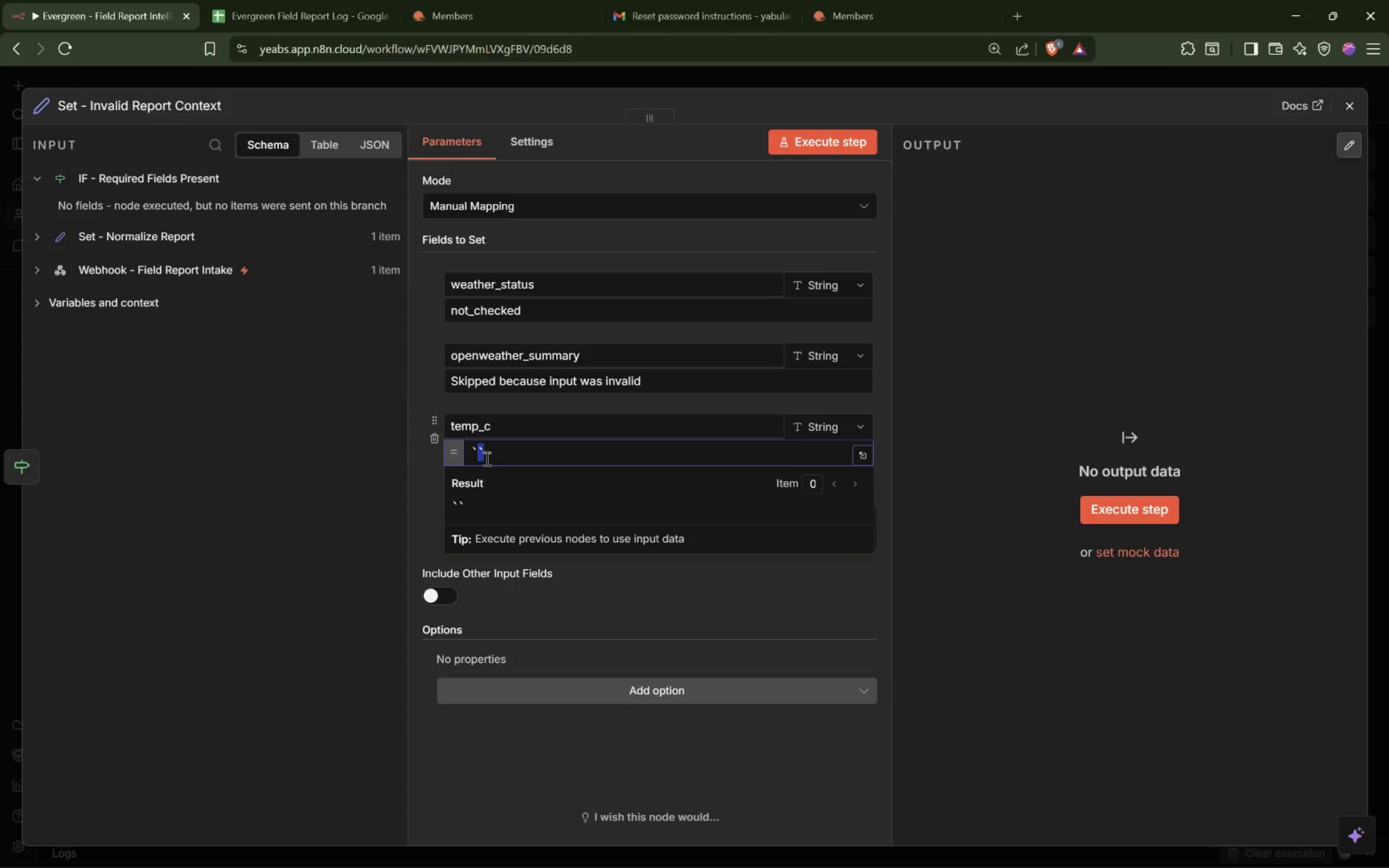 
key(Meta+Shift+ShiftLeft)
 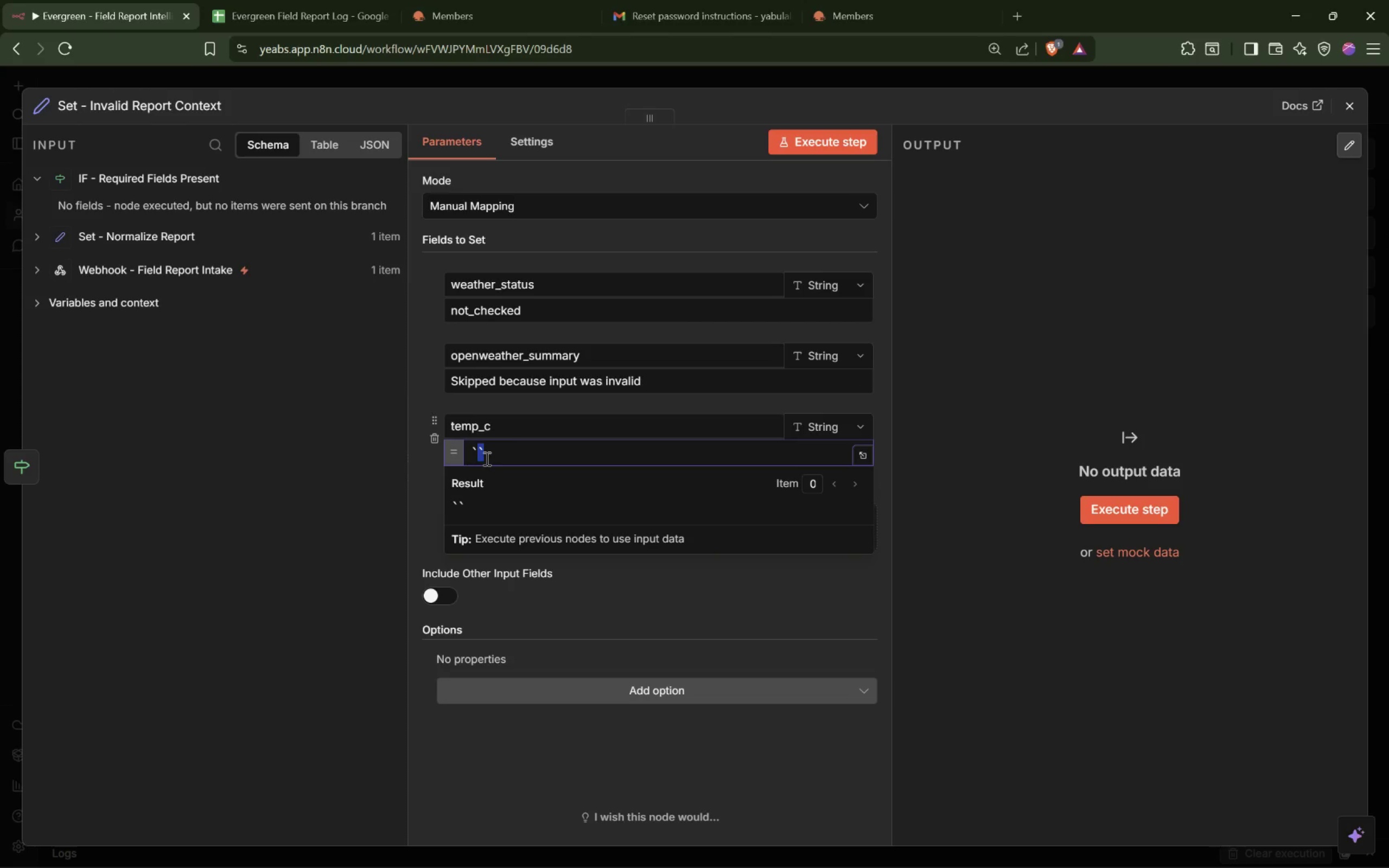 
hold_key(key=F23, duration=0.39)
 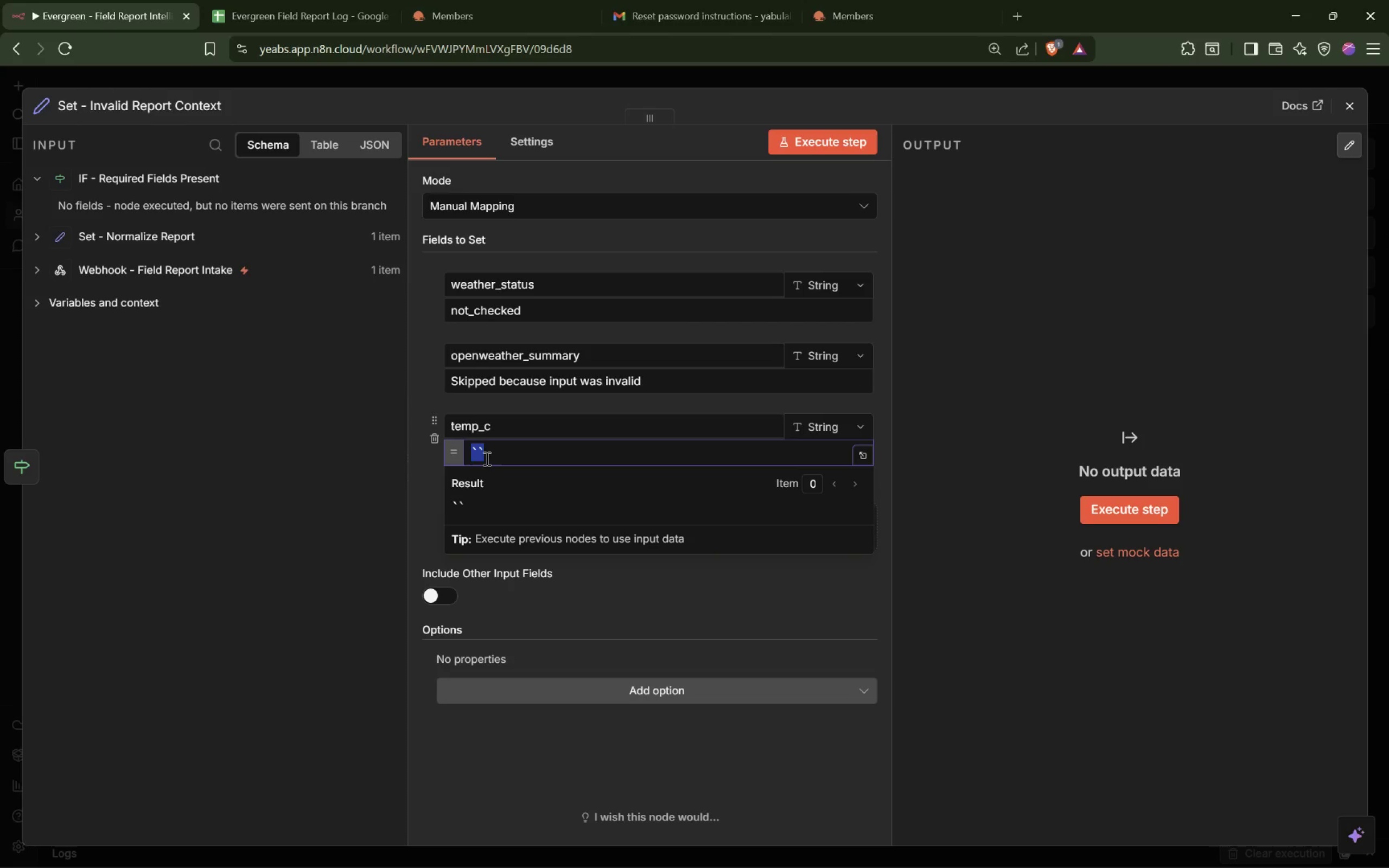 
hold_key(key=Unknown, duration=0.39)
 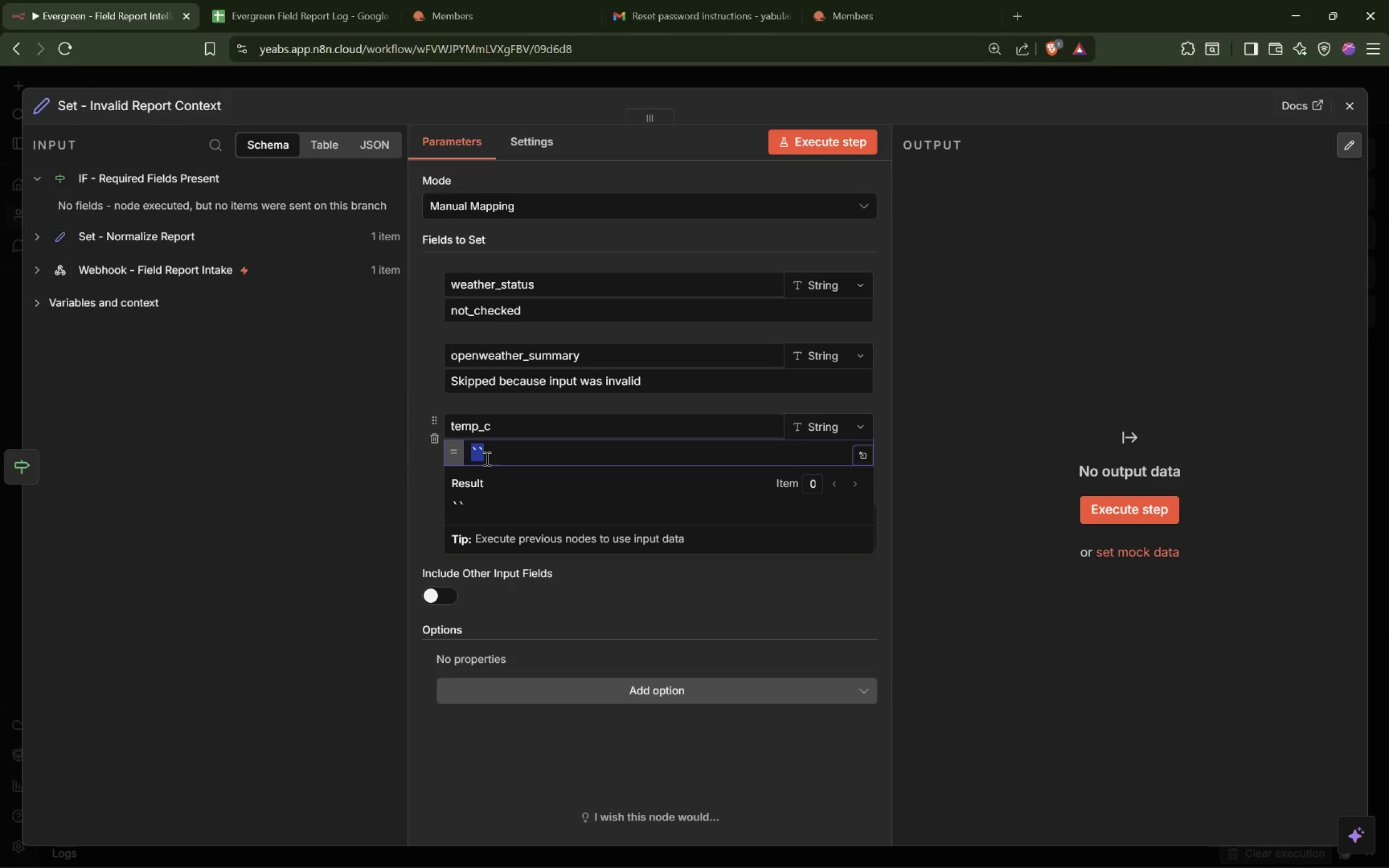 
key(Control+Shift+ArrowLeft)
 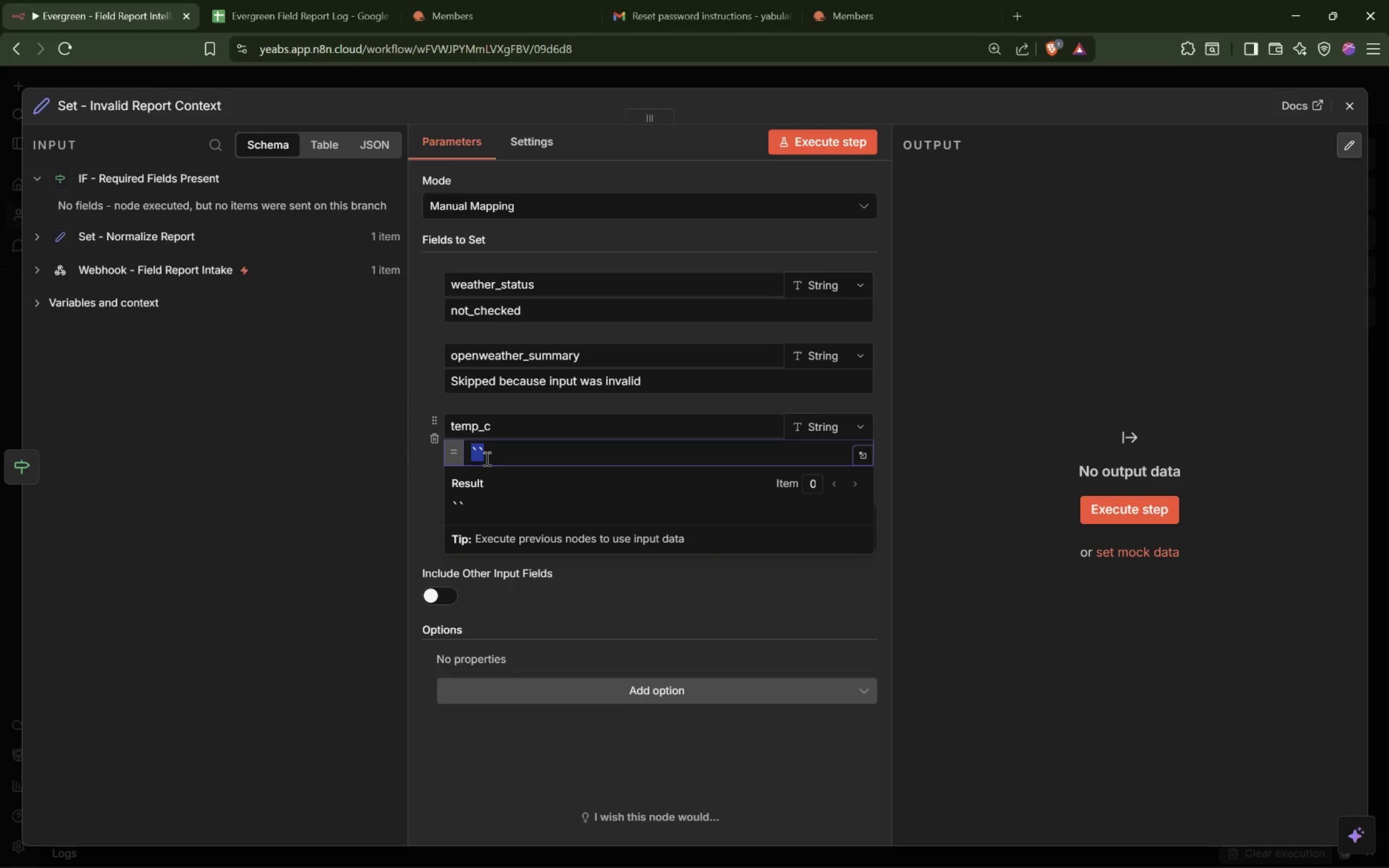 
key(Meta+MetaLeft)
 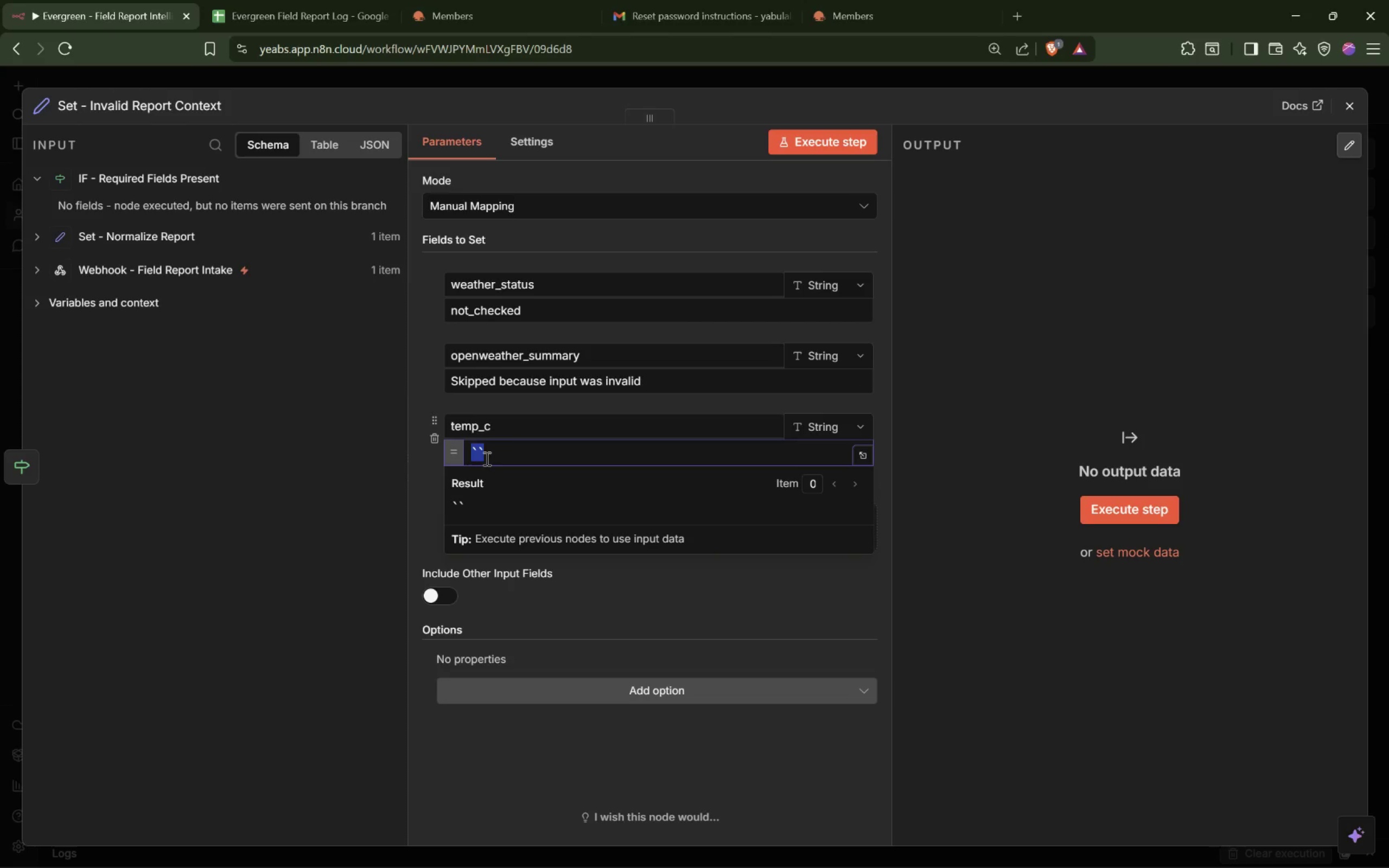 
key(Shift+BracketLeft)
 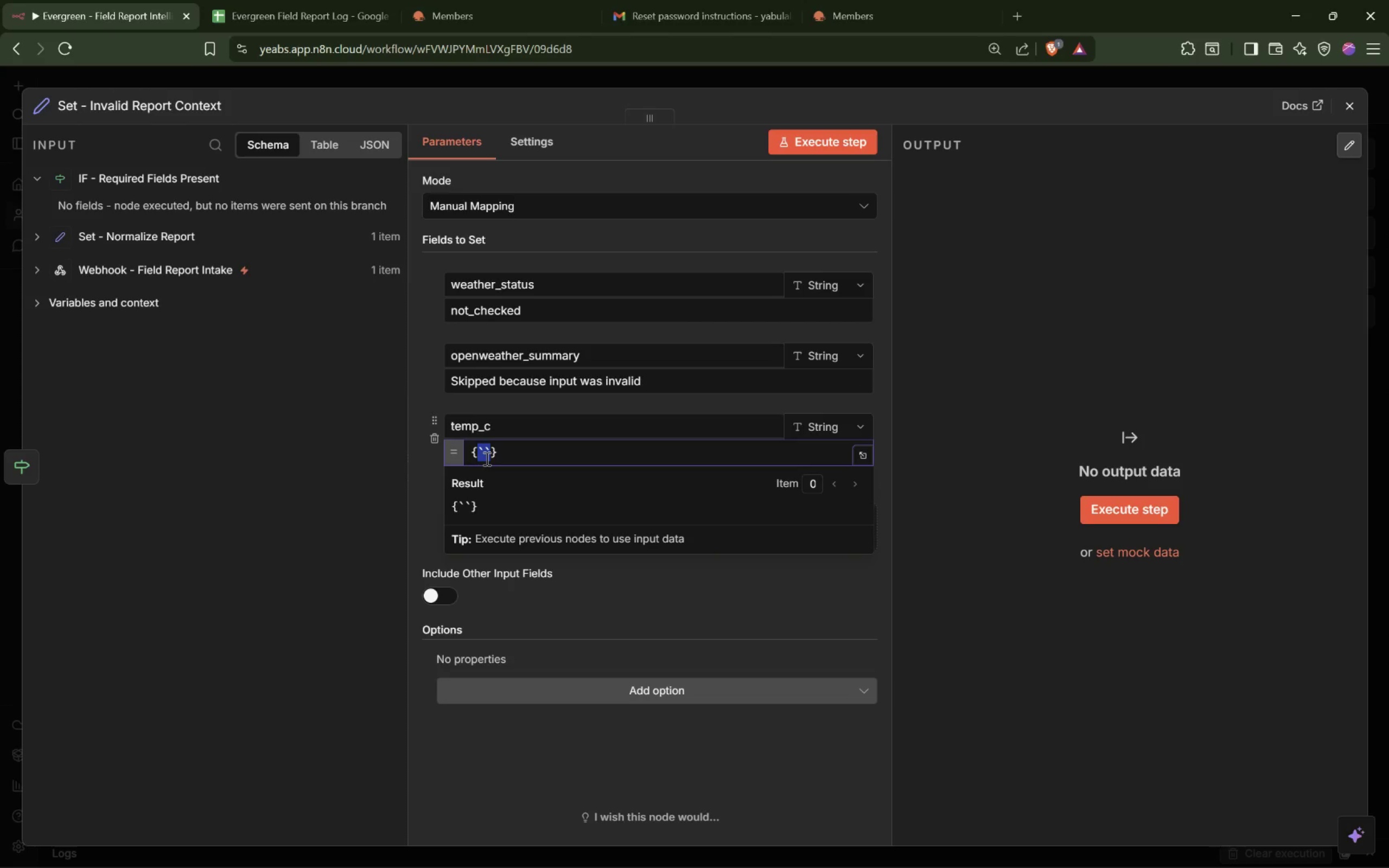 
key(Shift+BracketLeft)
 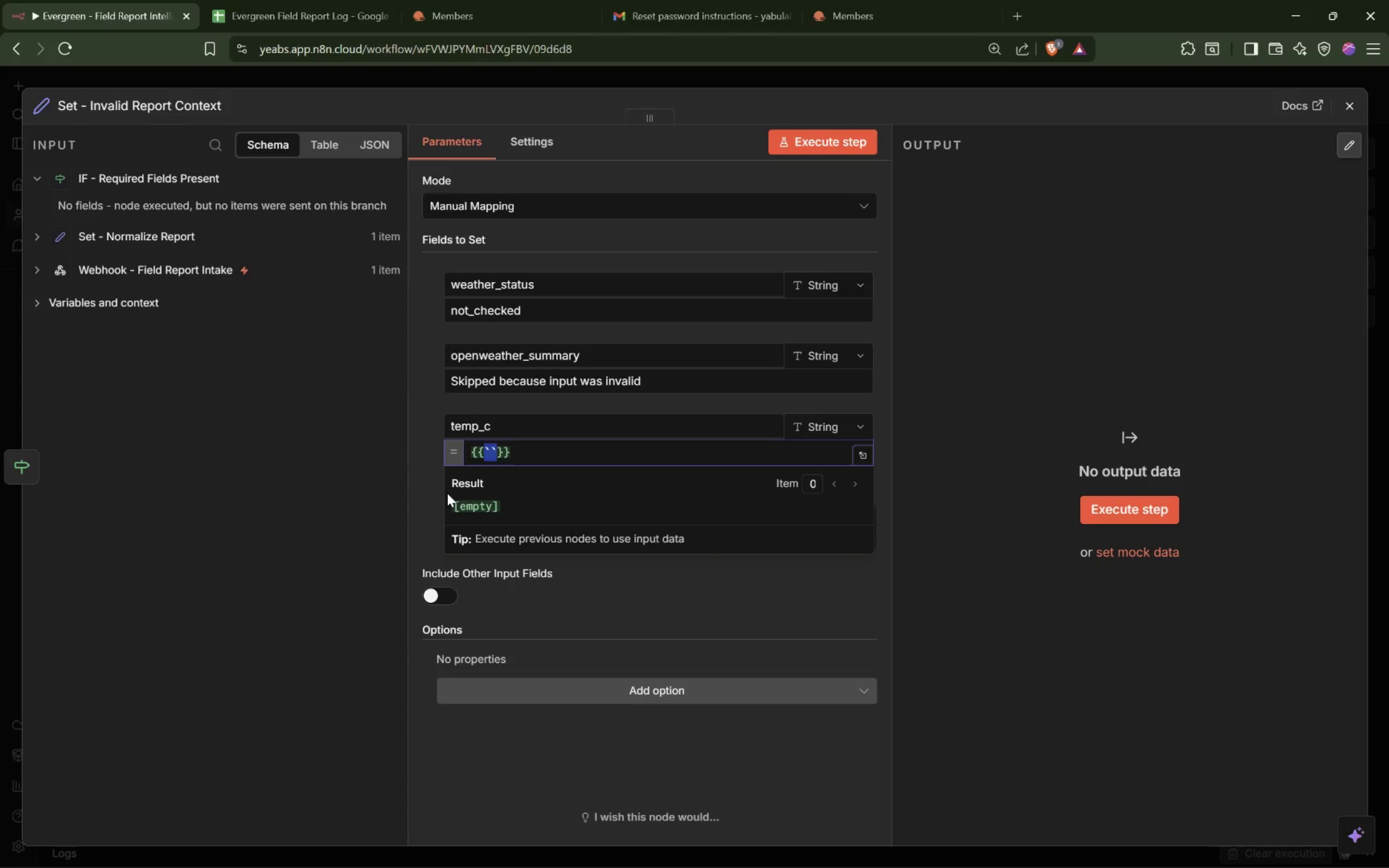 
left_click([435, 484])
 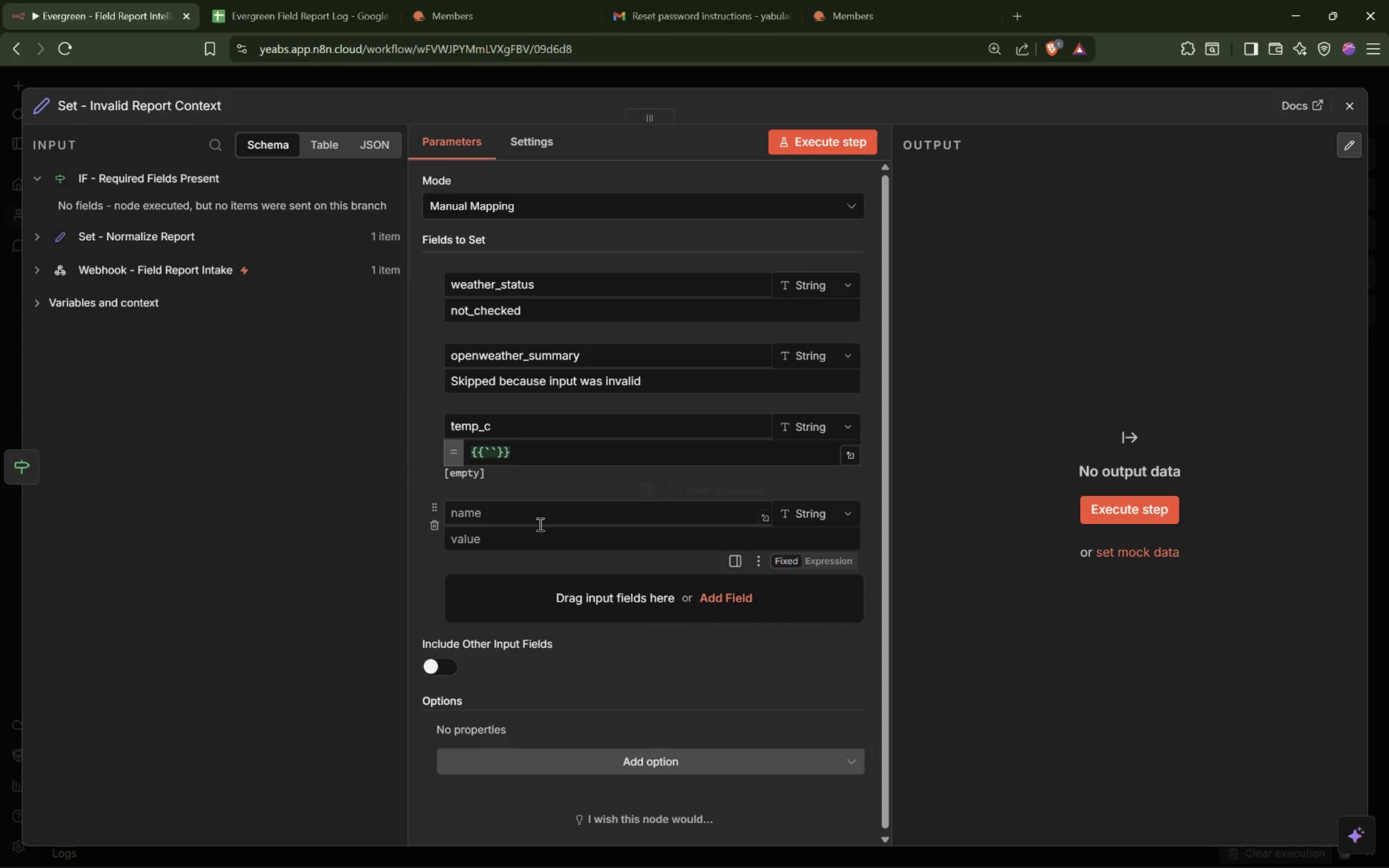 
left_click([546, 512])
 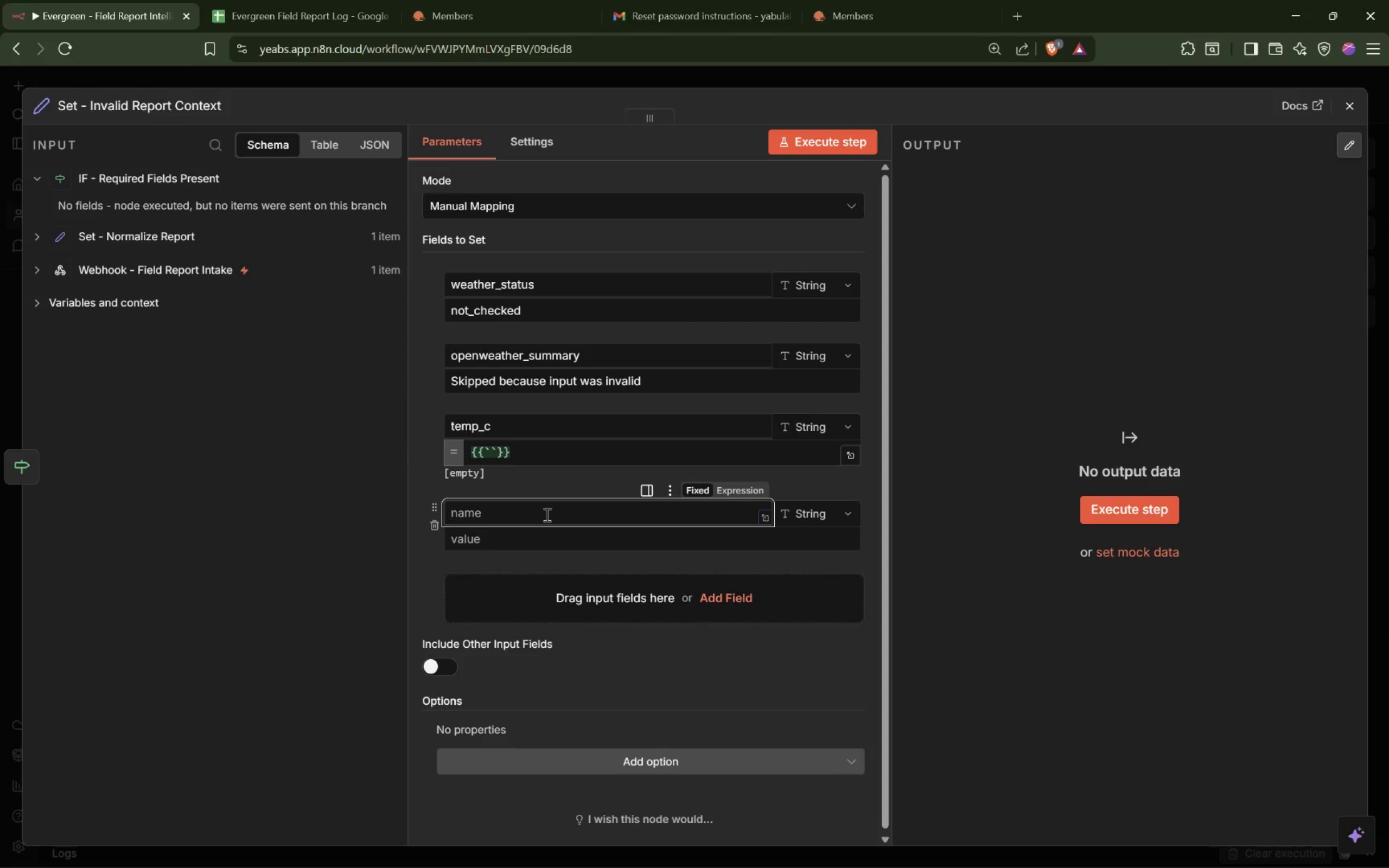 
type(wind_mps)
 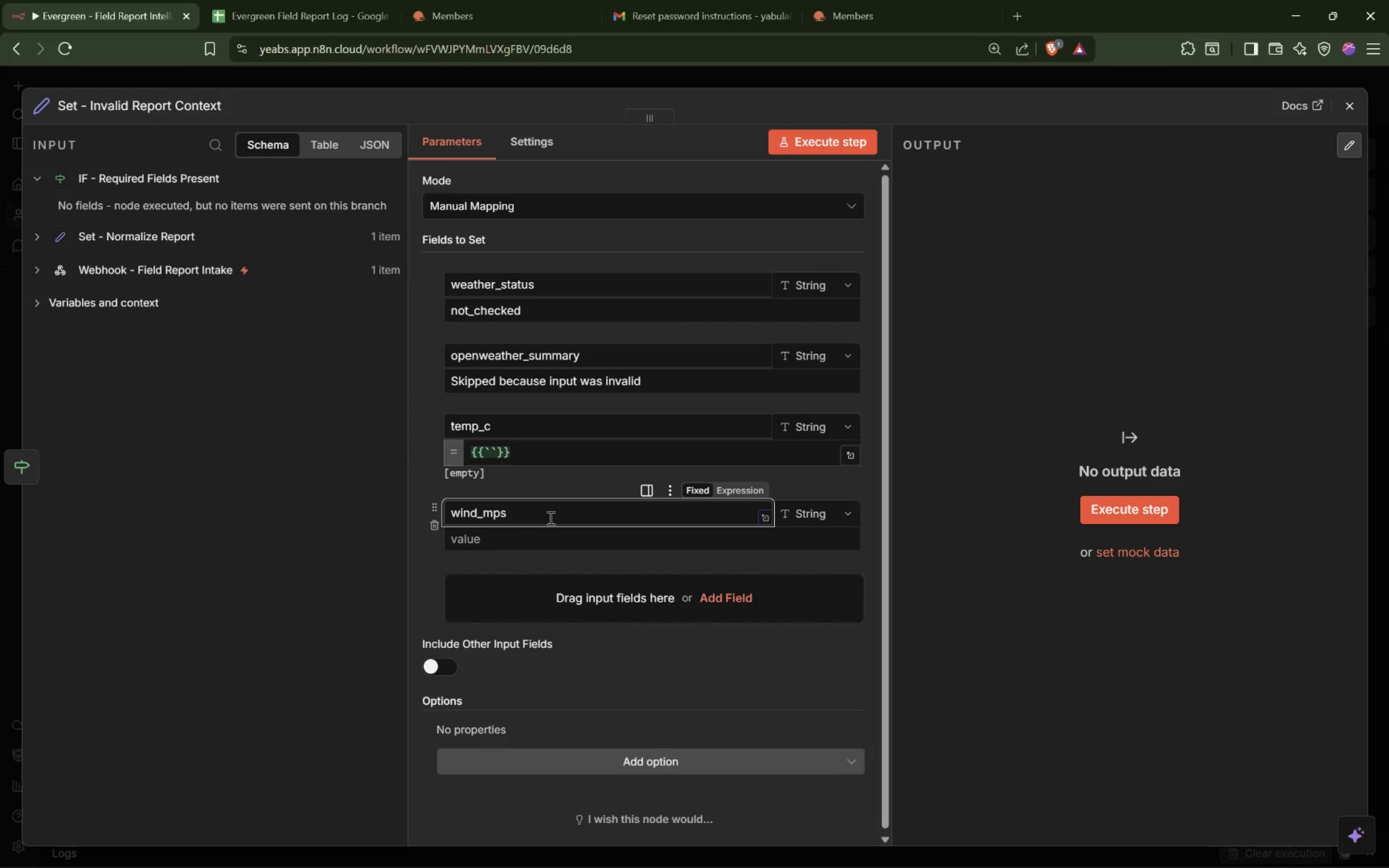 
left_click([561, 540])
 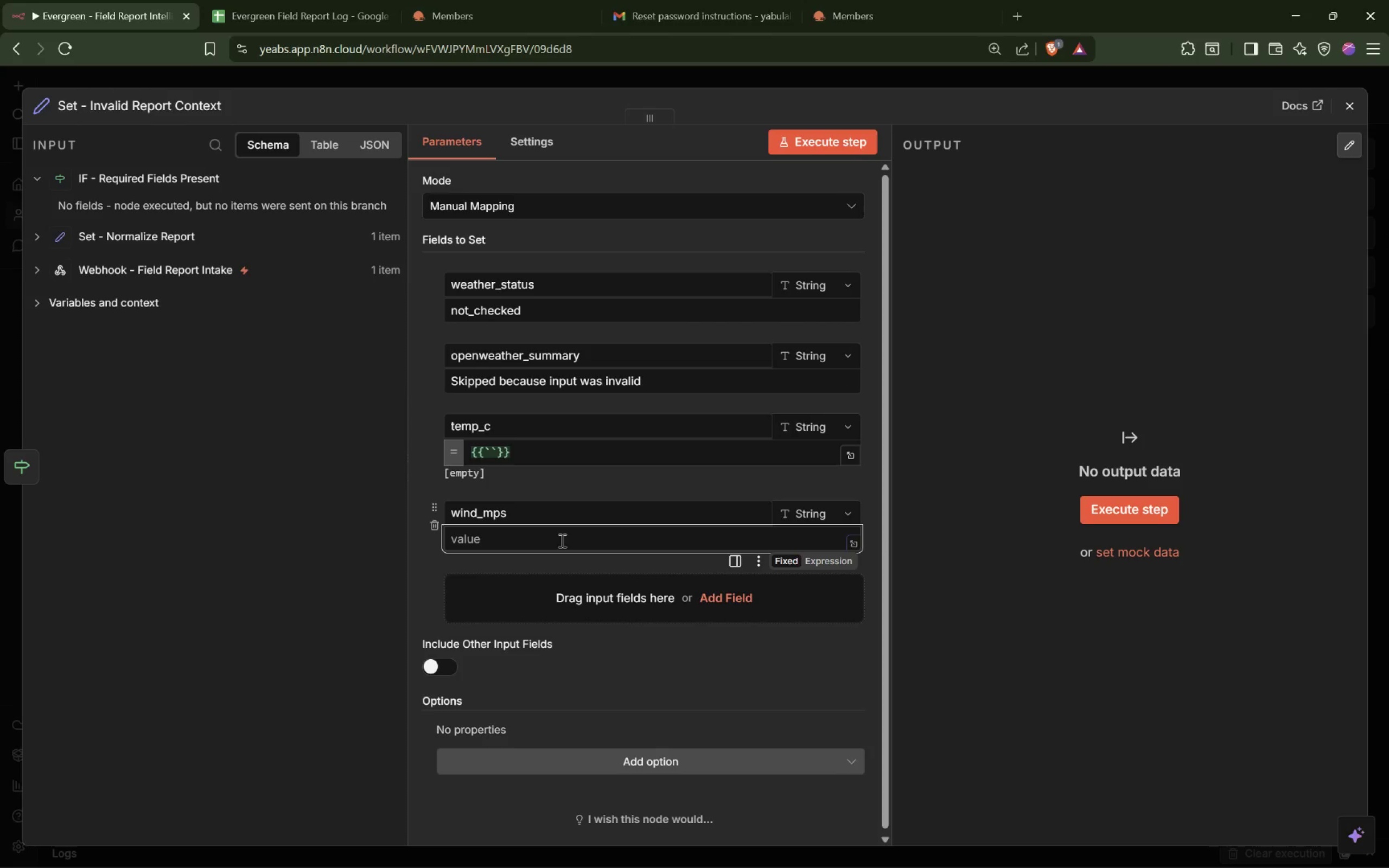 
key(Shift+BracketLeft)
 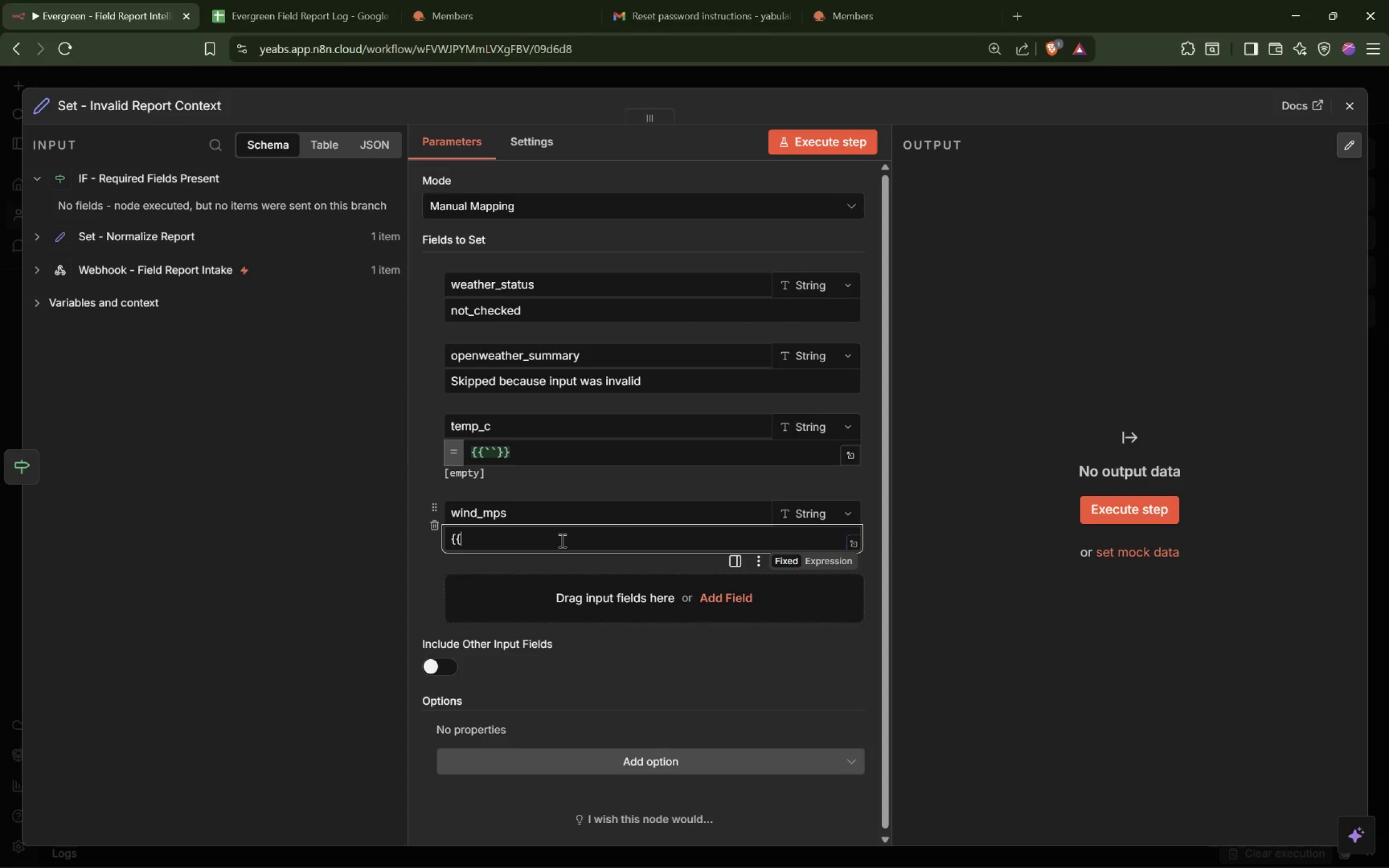 
key(Shift+BracketLeft)
 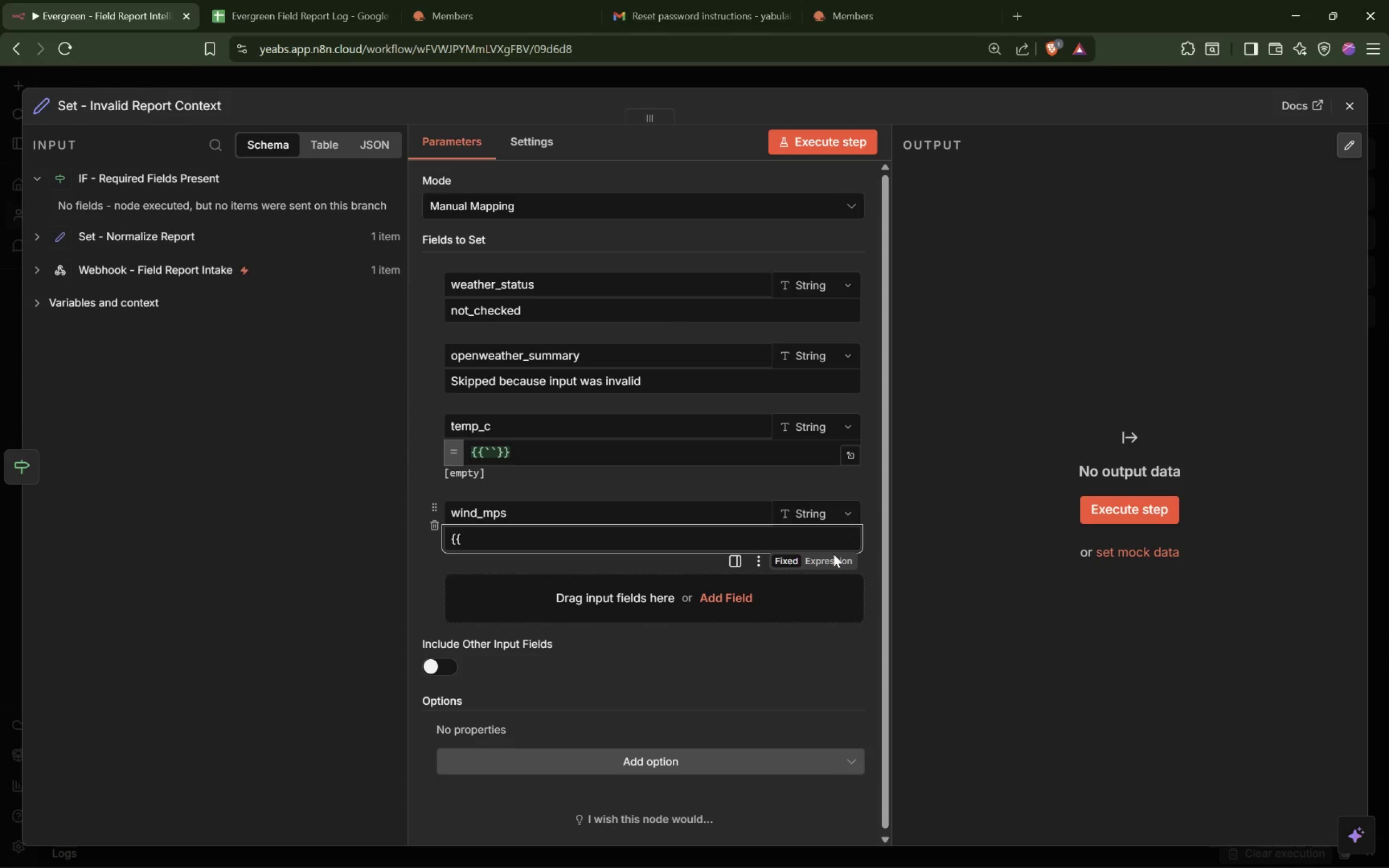 
key(Backspace)
 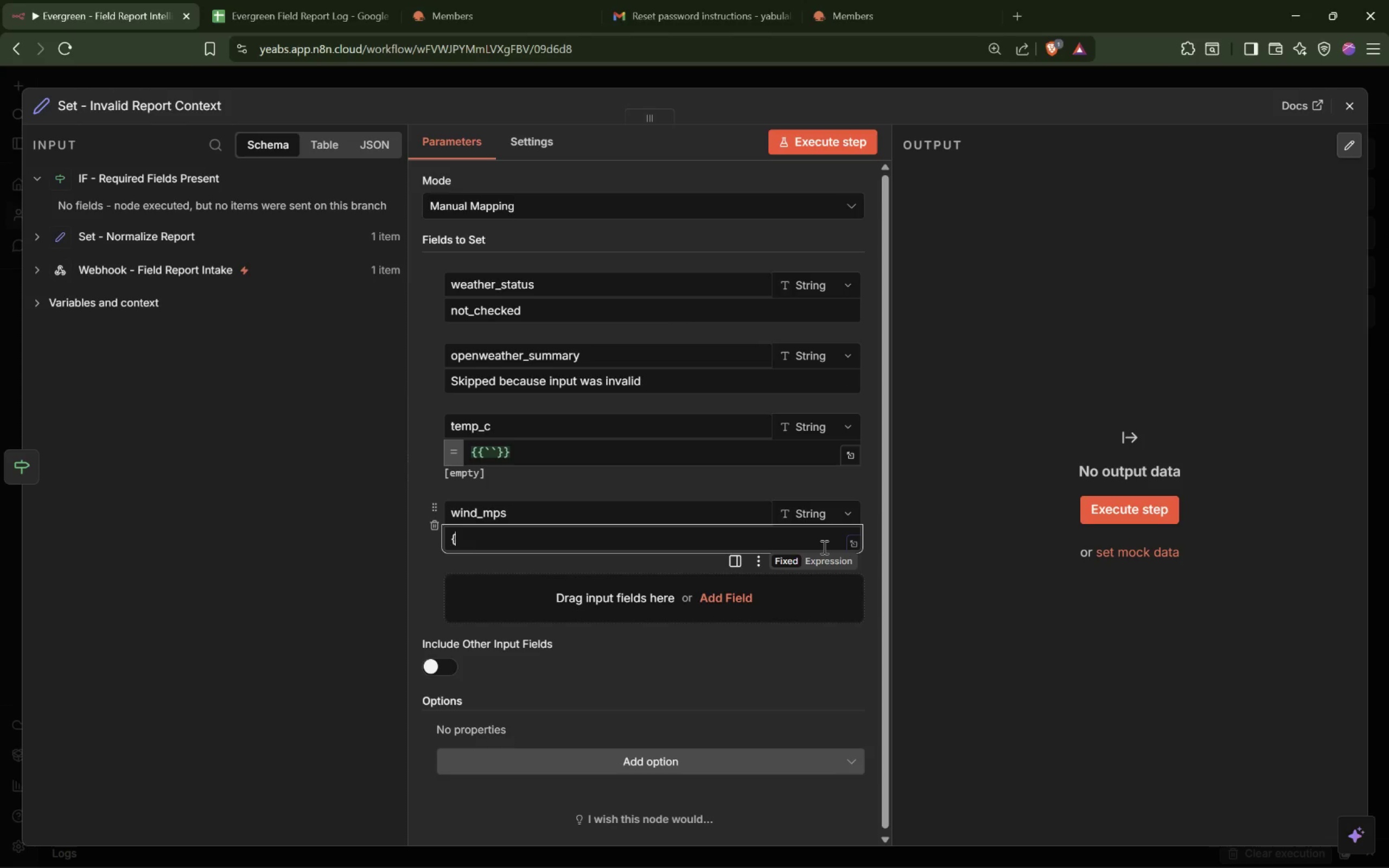 
key(Backspace)
 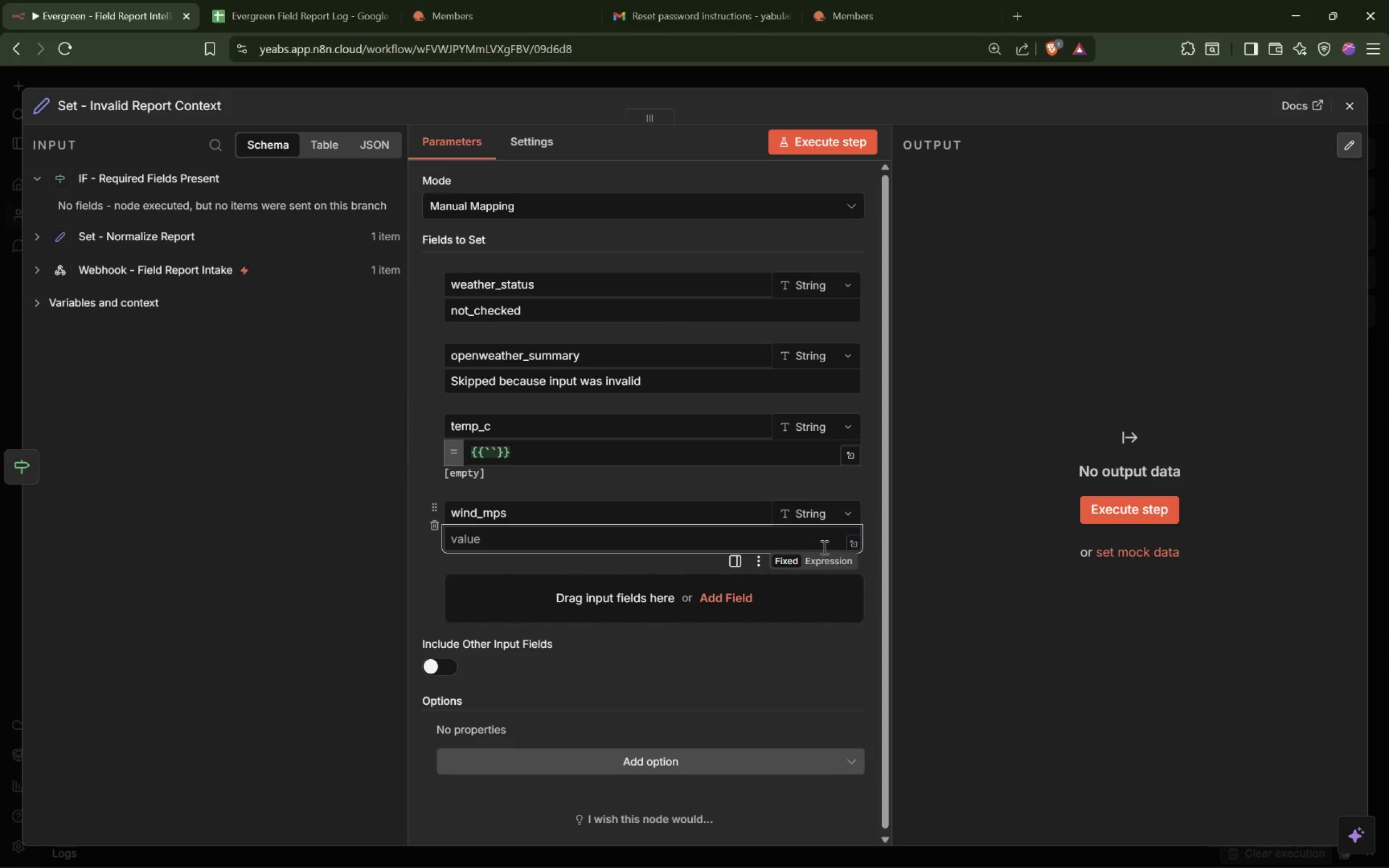 
key(Equal)
 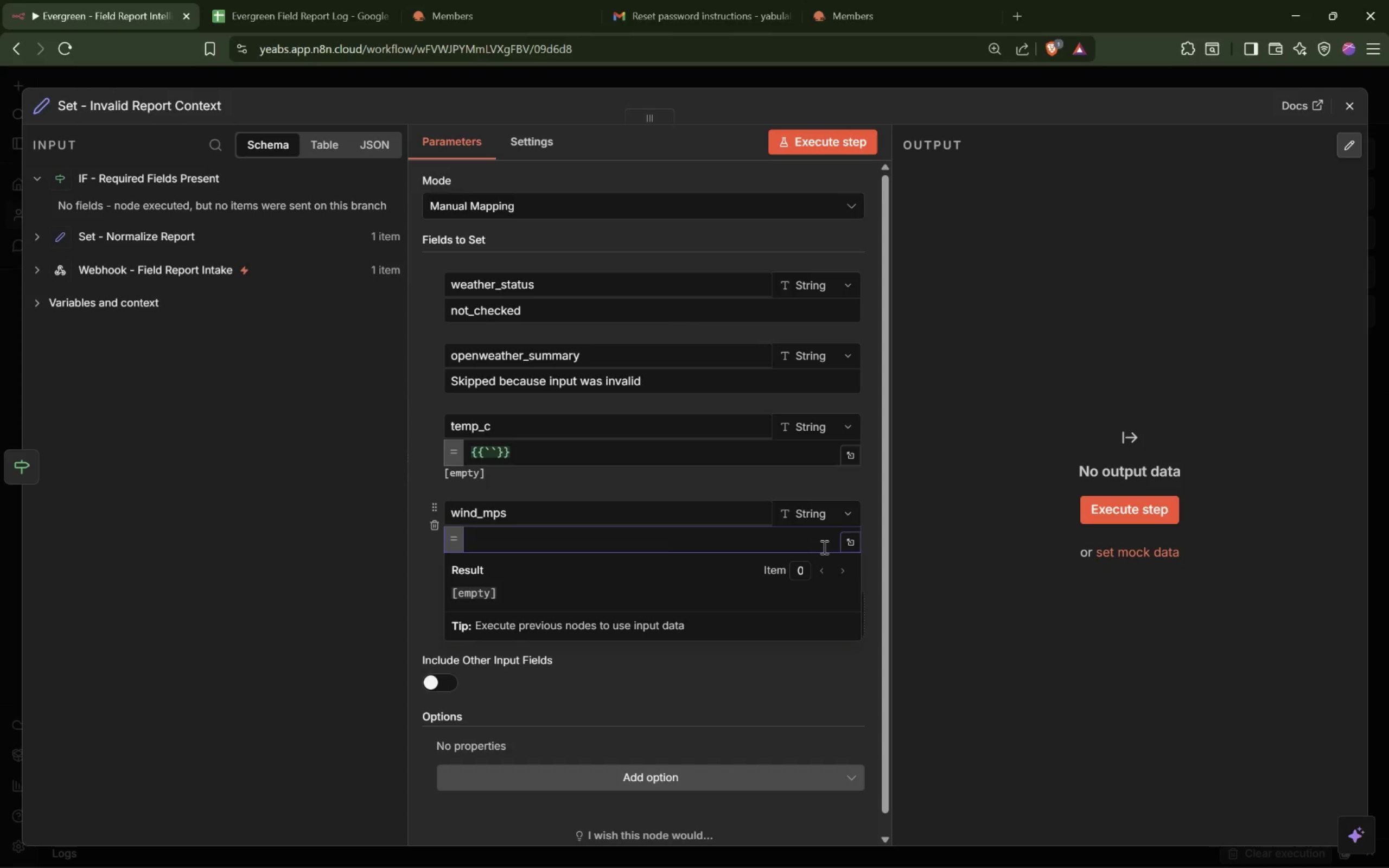 
key(Shift+BracketLeft)
 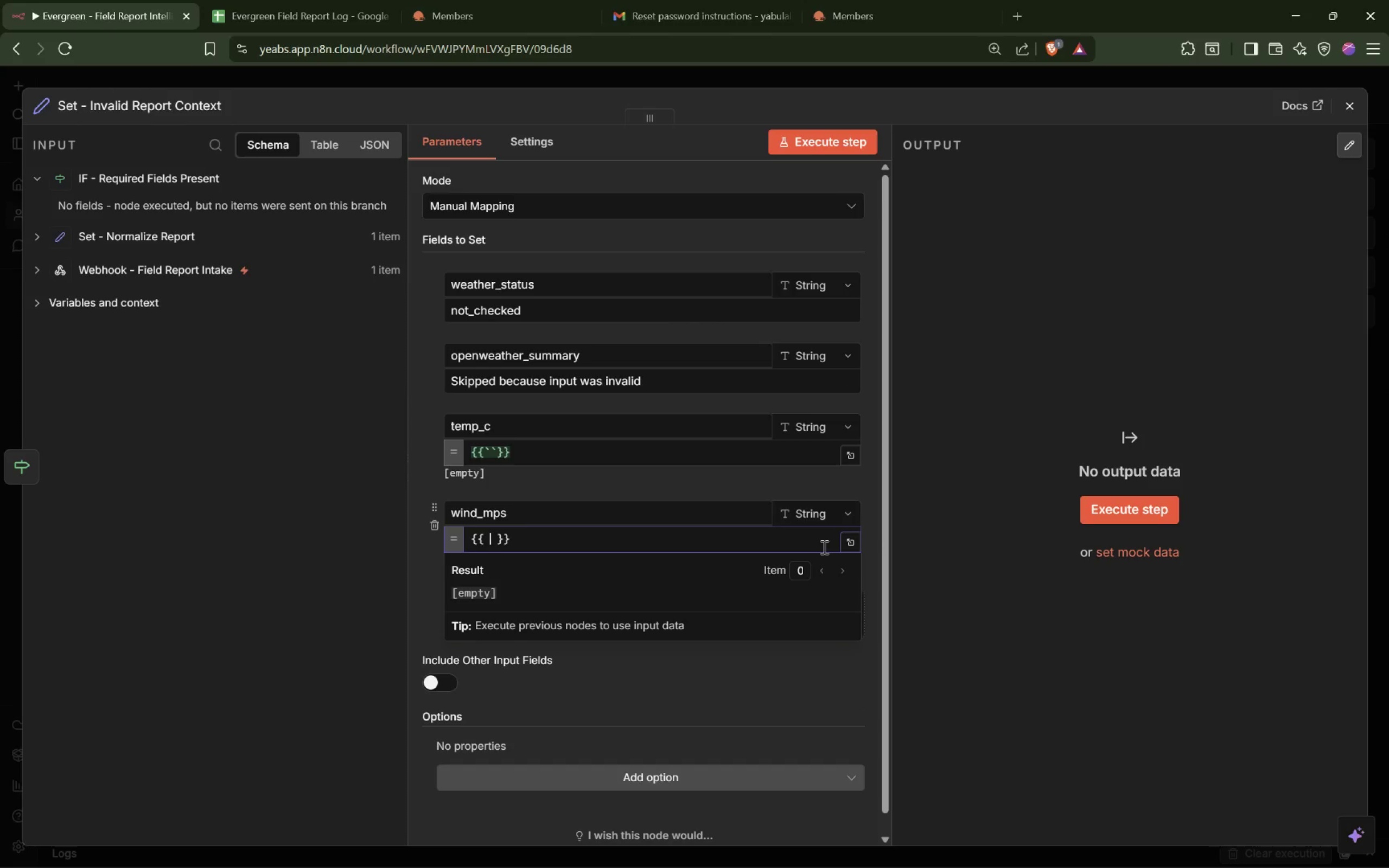 
key(Shift+BracketLeft)
 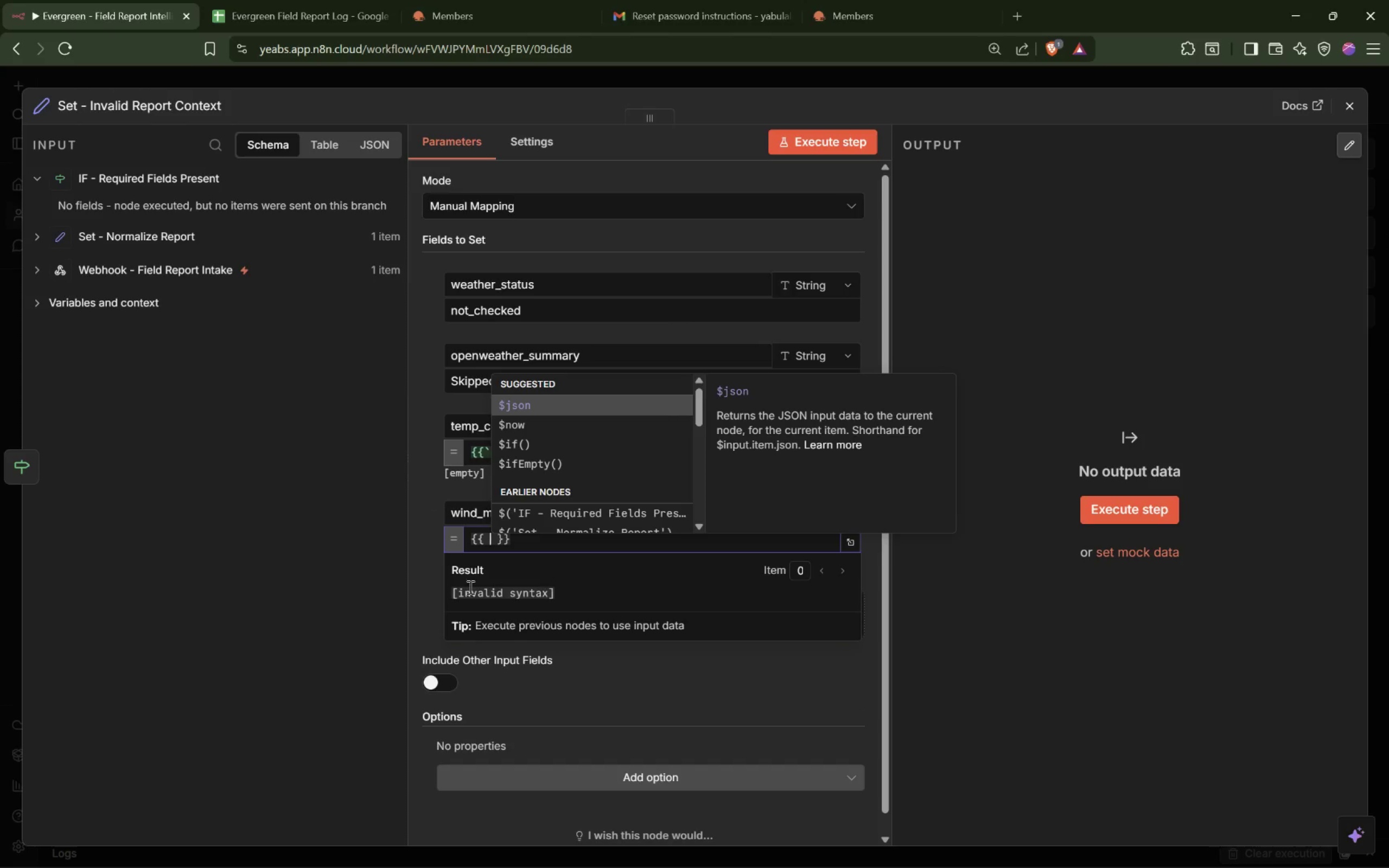 
left_click([415, 559])
 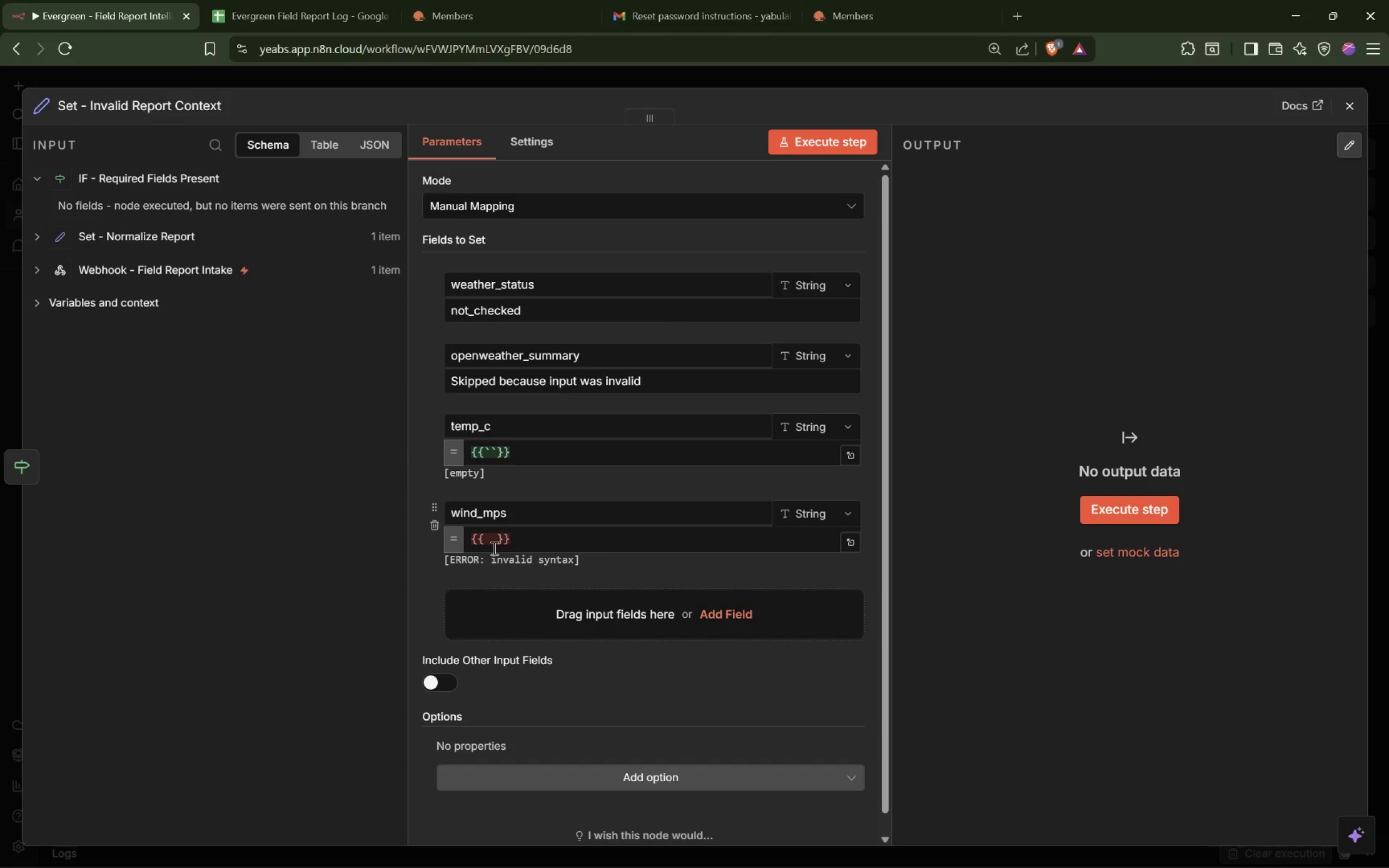 
left_click([488, 541])
 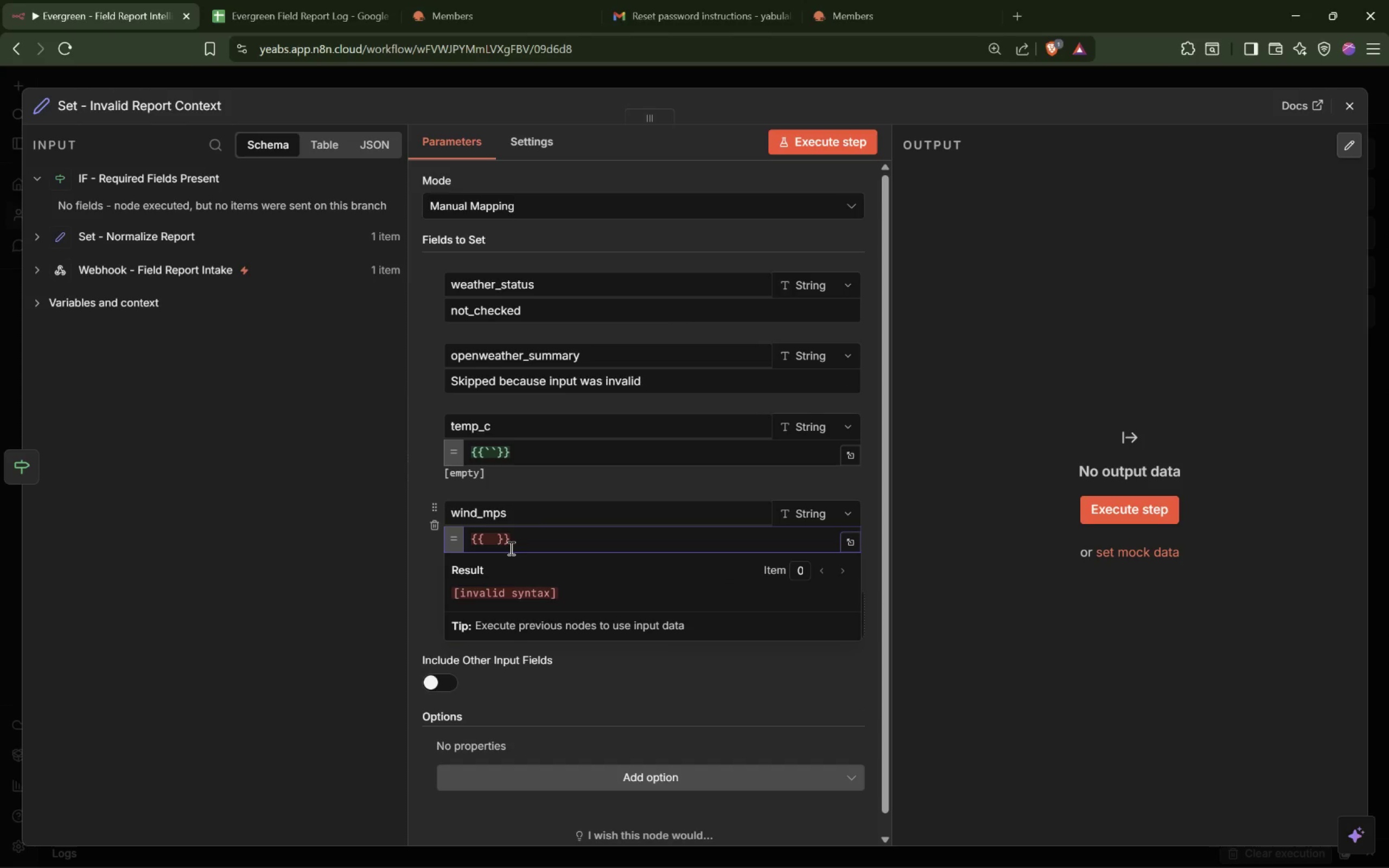 
key(Backquote)
 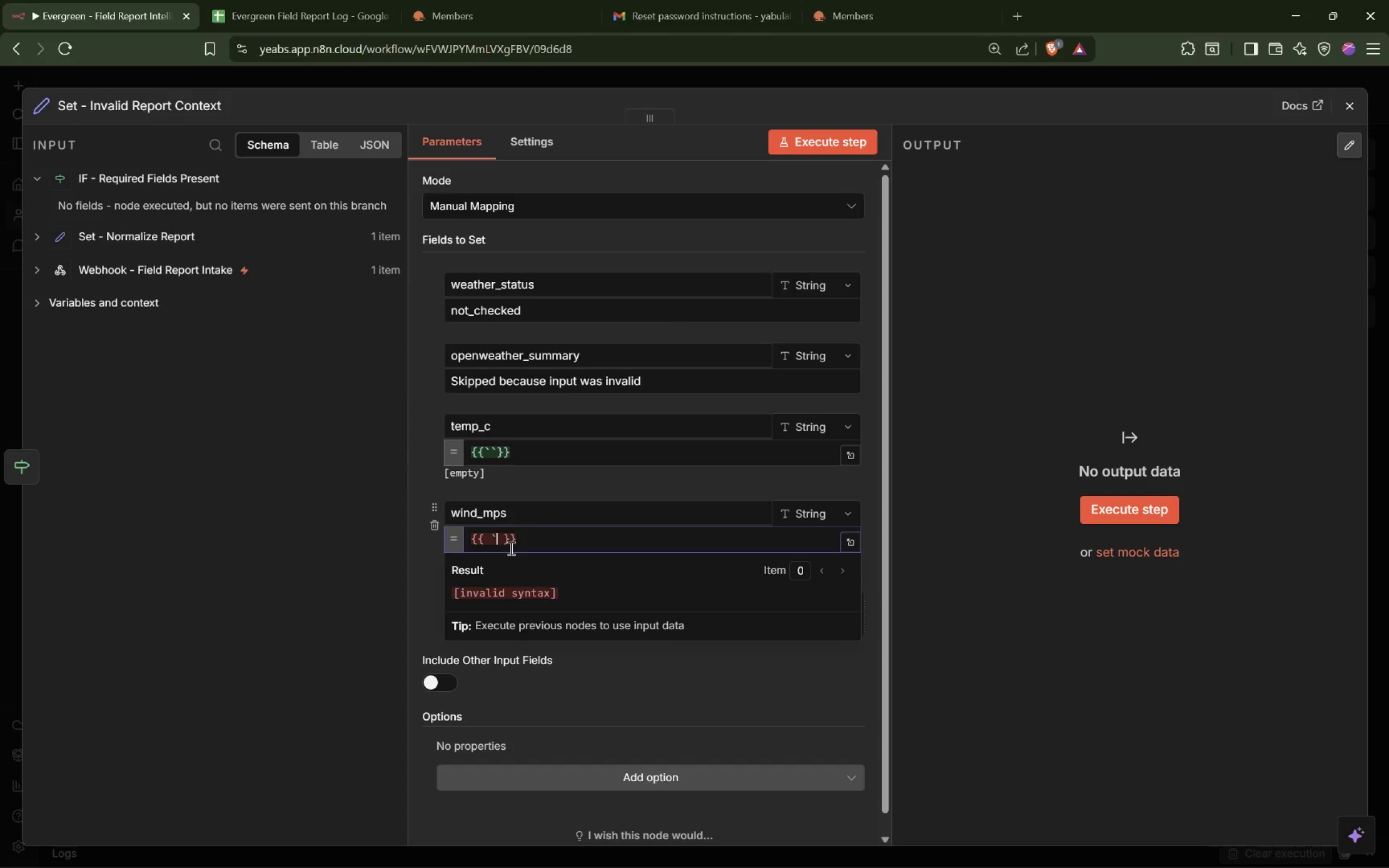 
key(Backquote)
 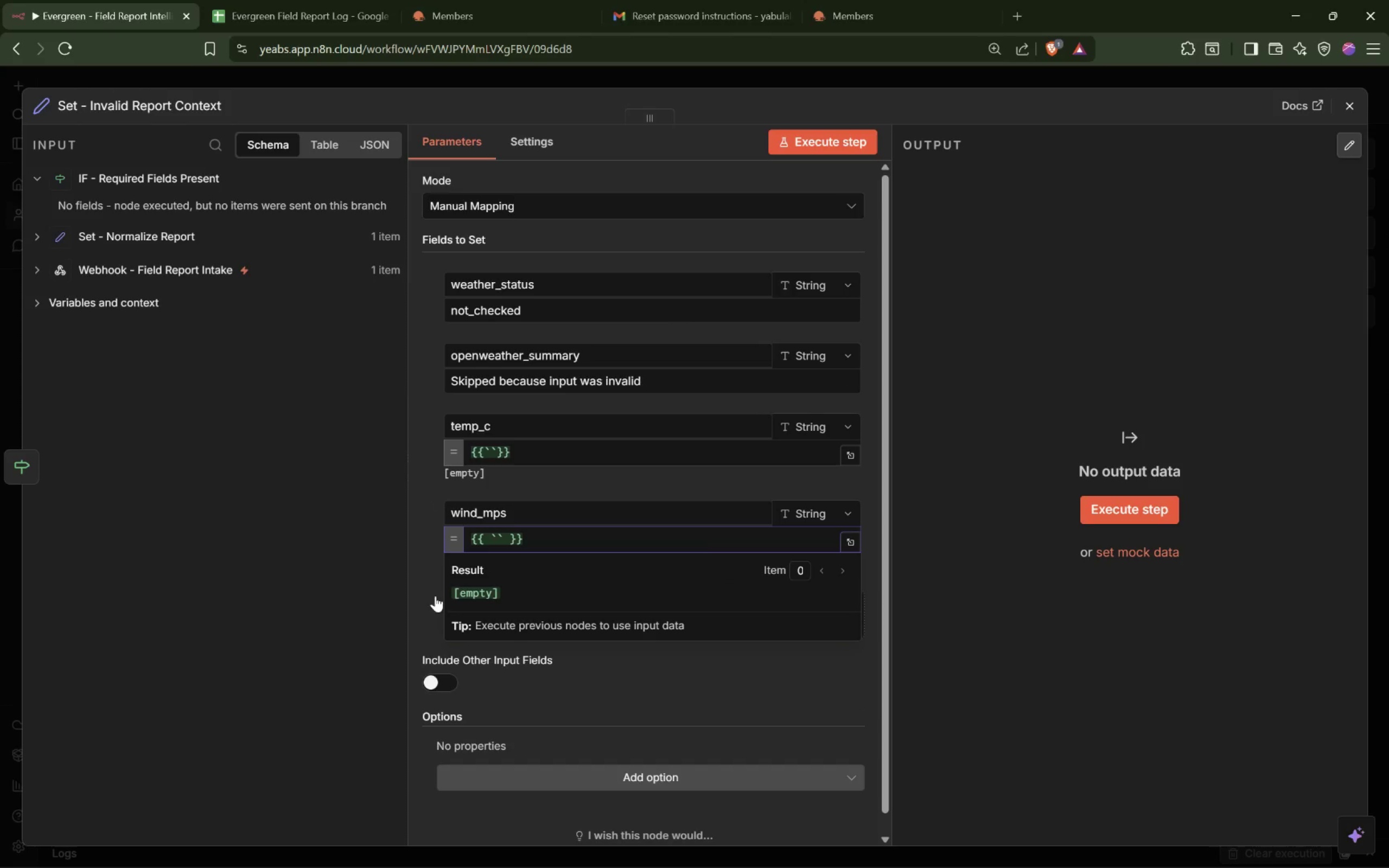 
left_click([425, 569])
 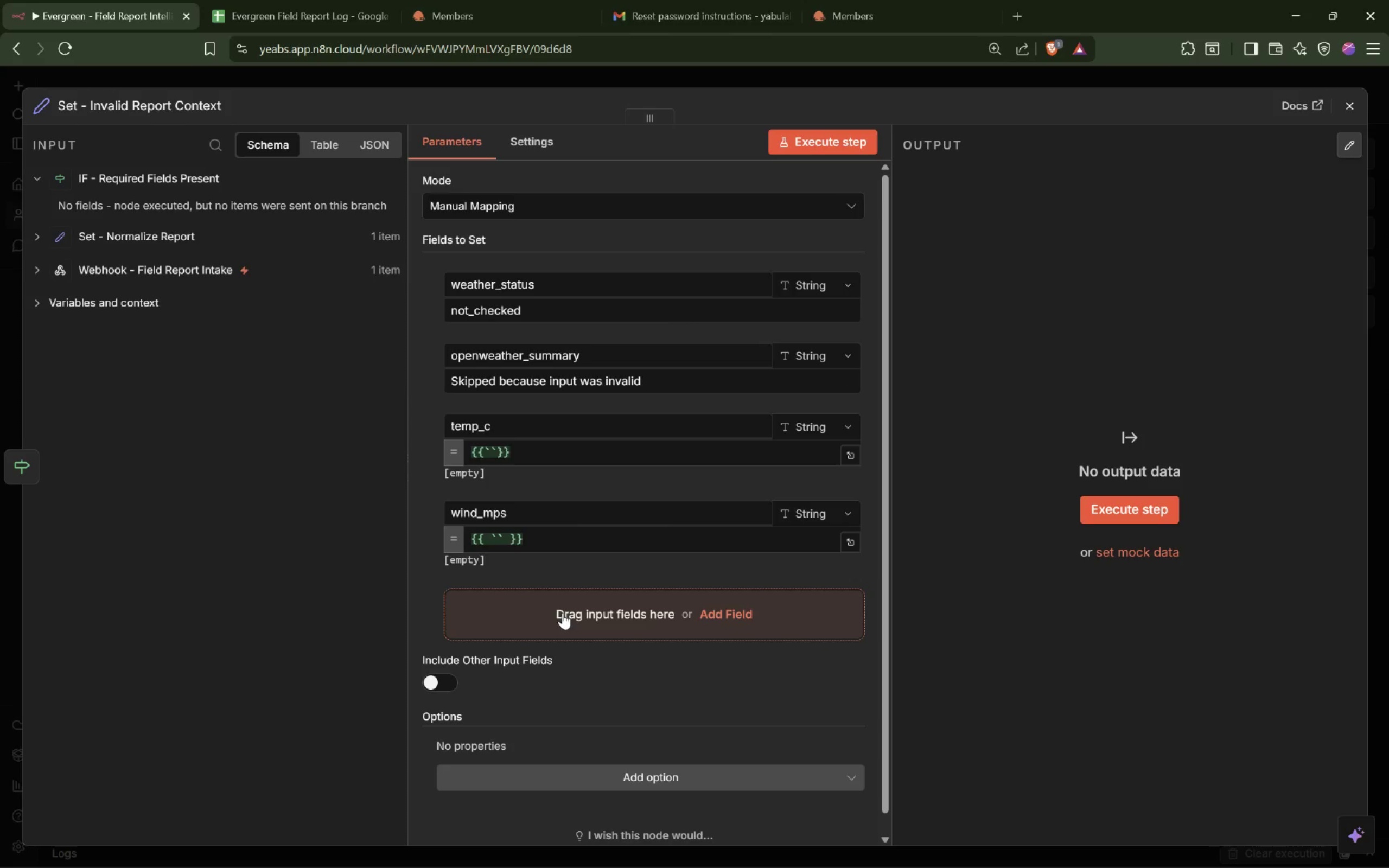 
wait(6.63)
 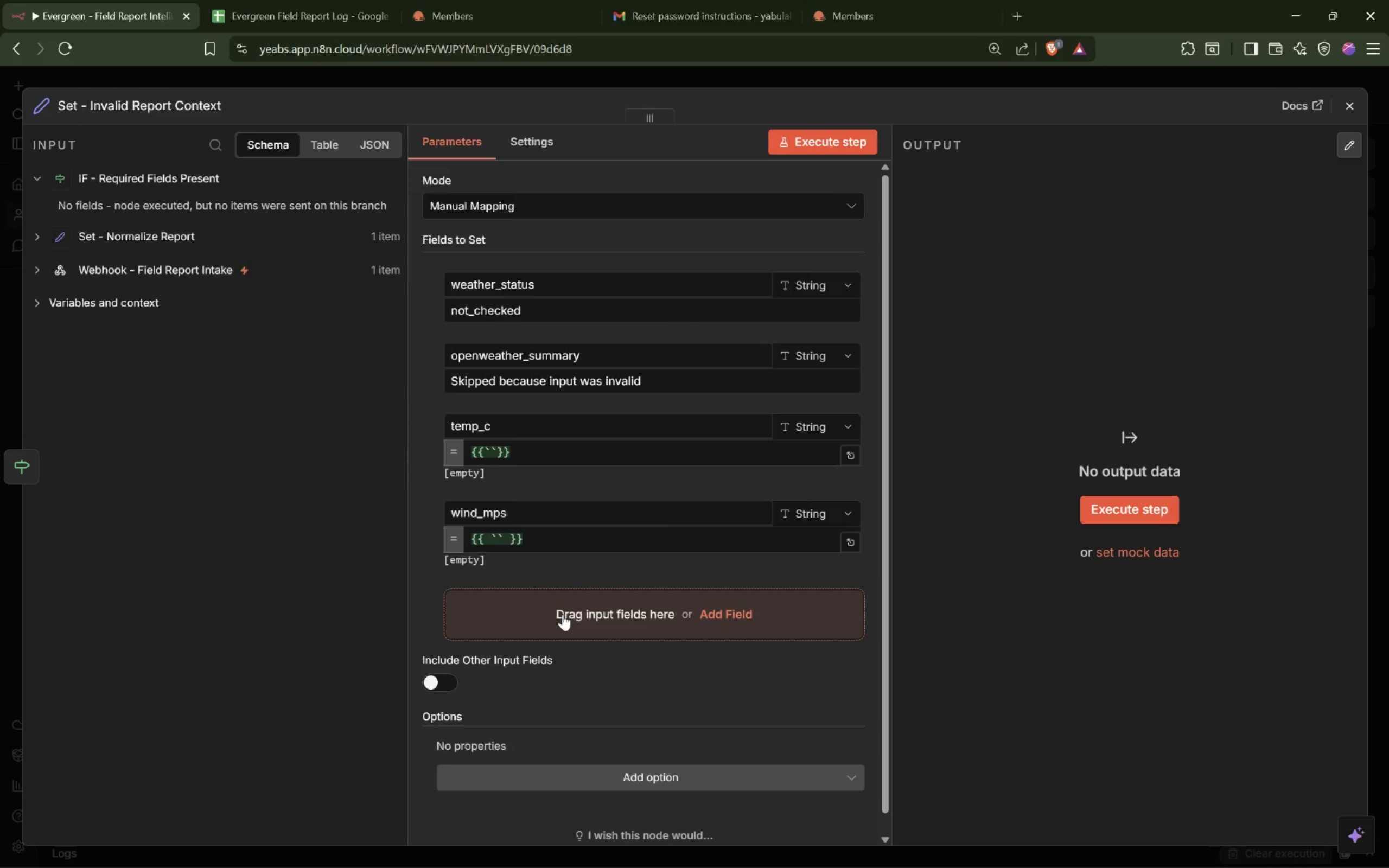 
left_click([563, 619])
 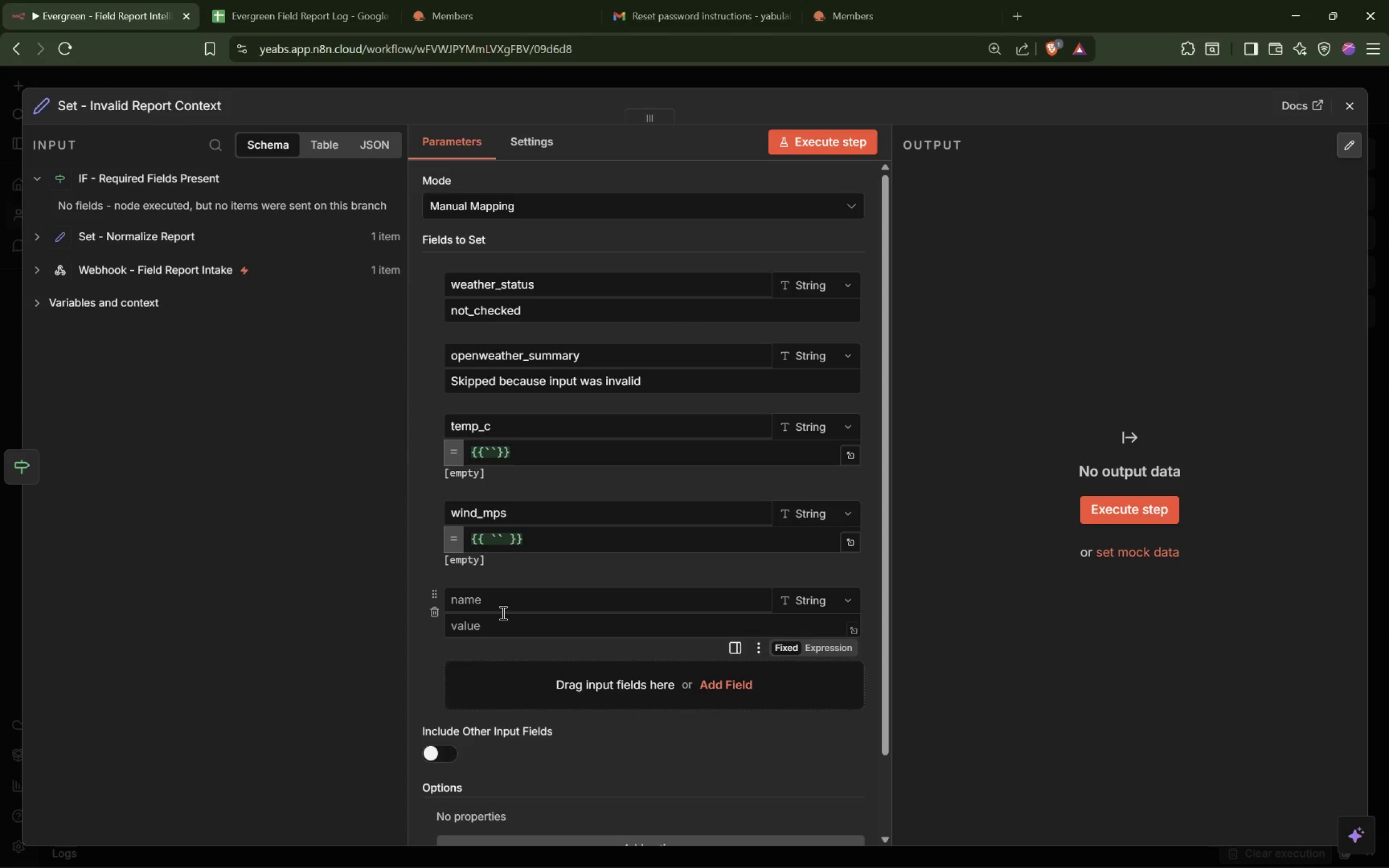 
left_click([508, 599])
 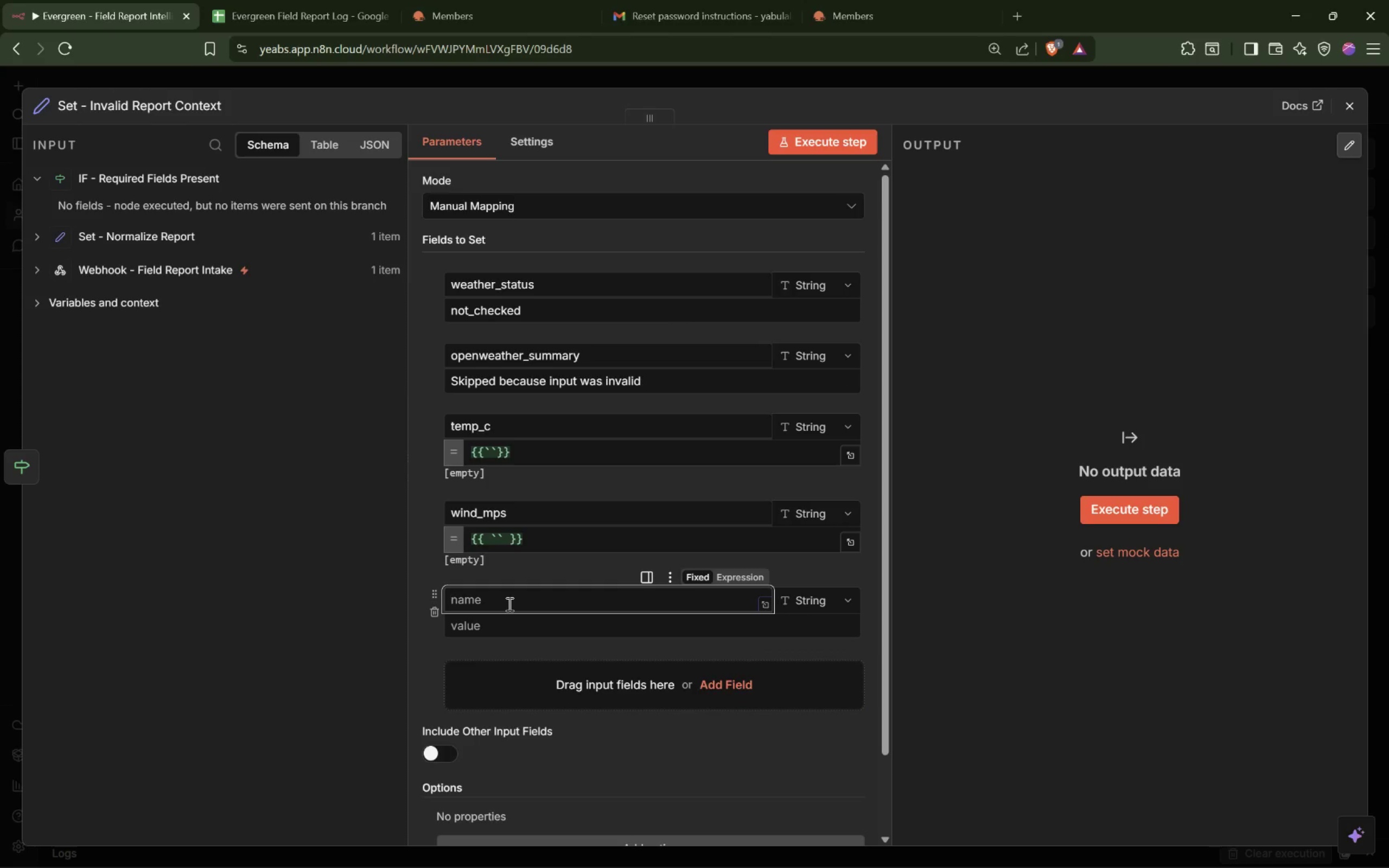 
type(rain_1h)
 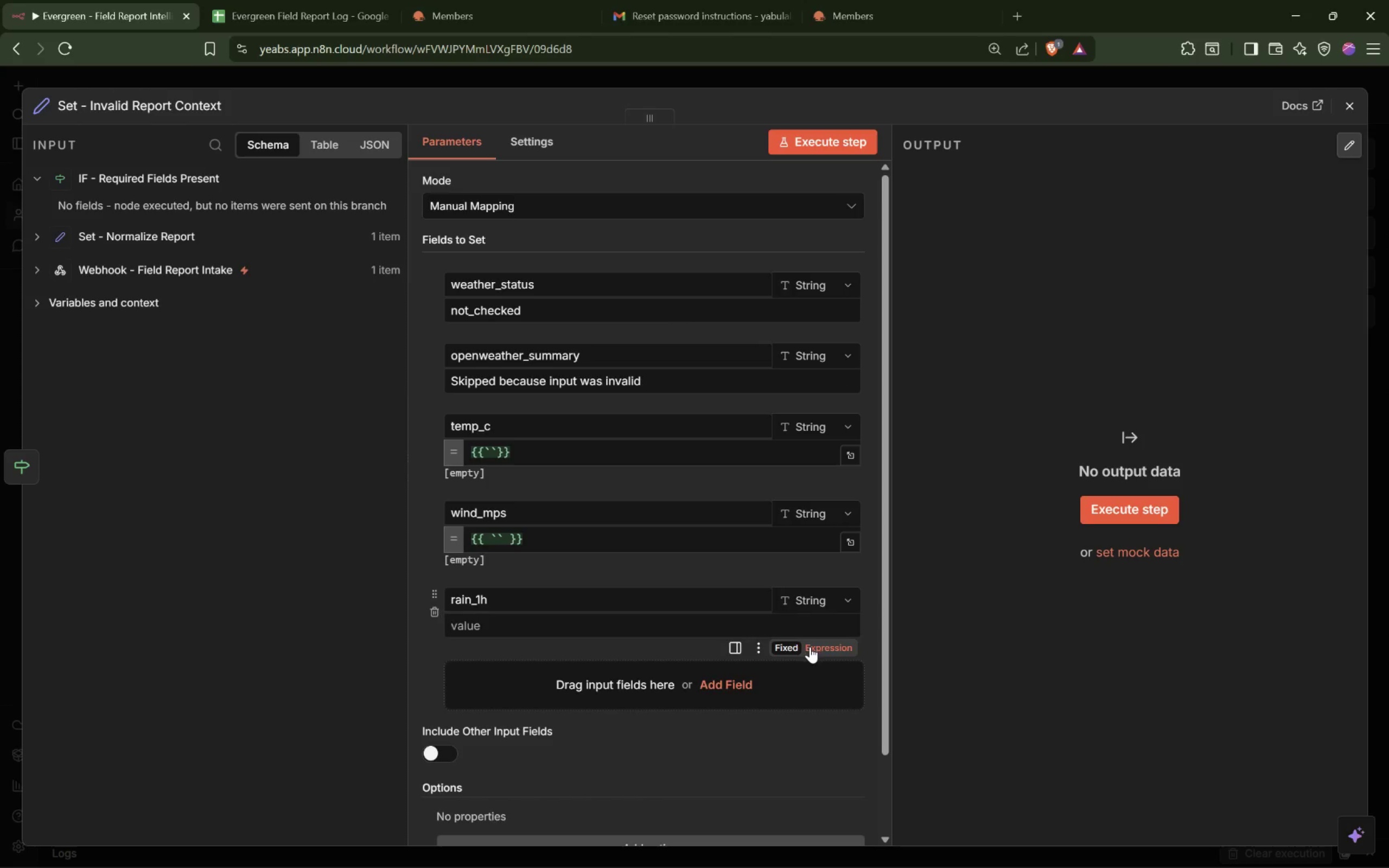 
wait(5.02)
 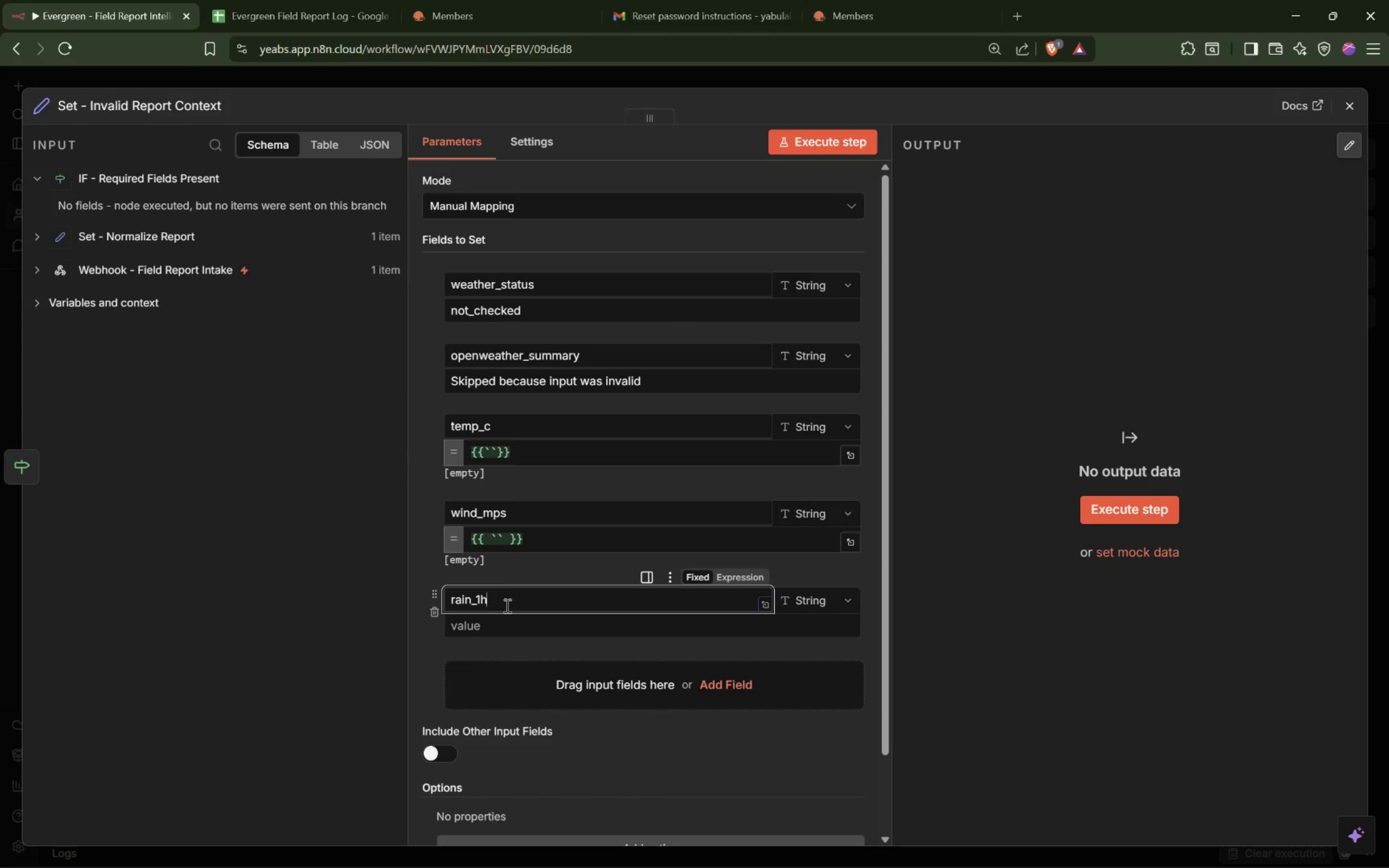 
key(Shift+BracketLeft)
 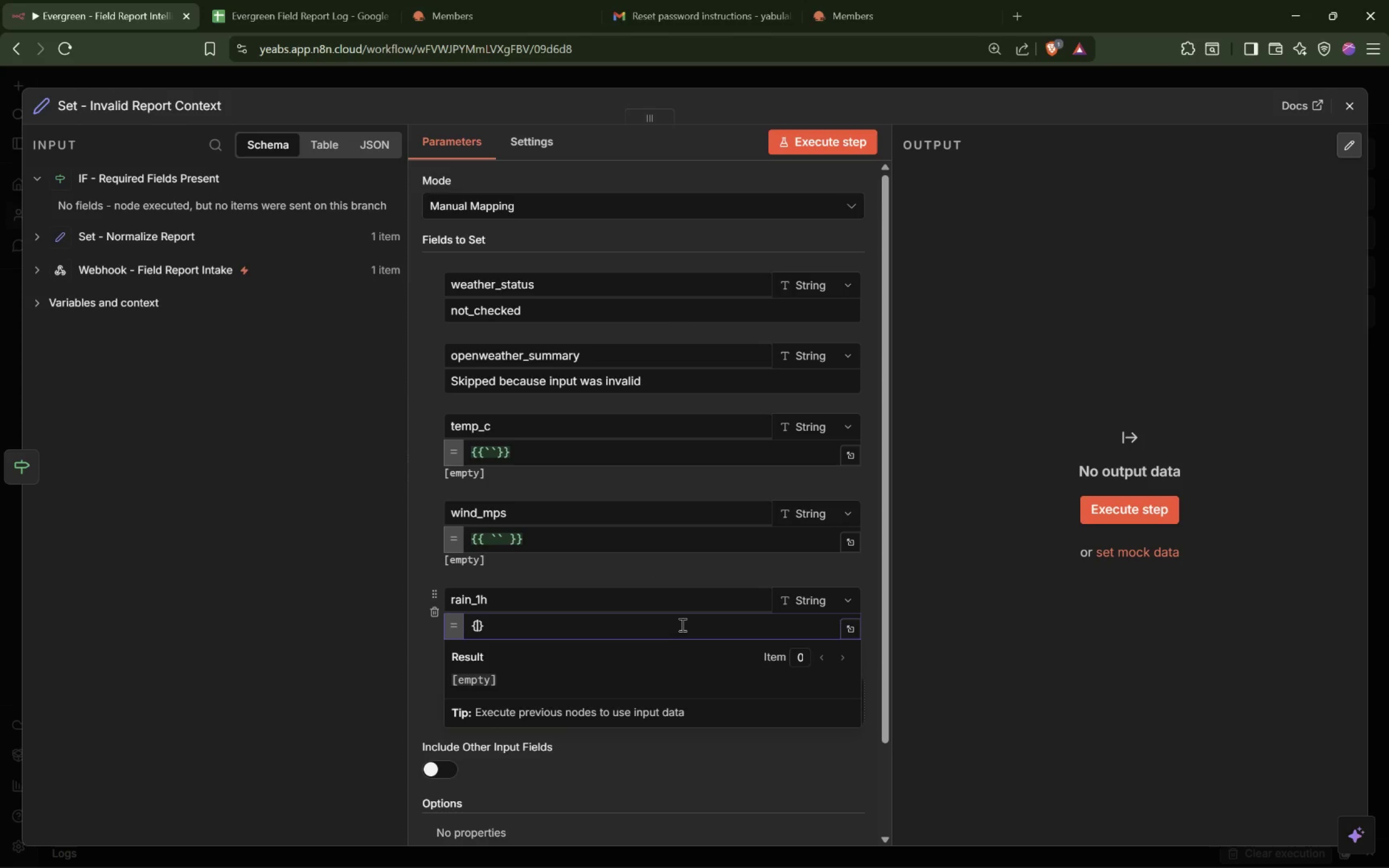 
key(Shift+BracketLeft)
 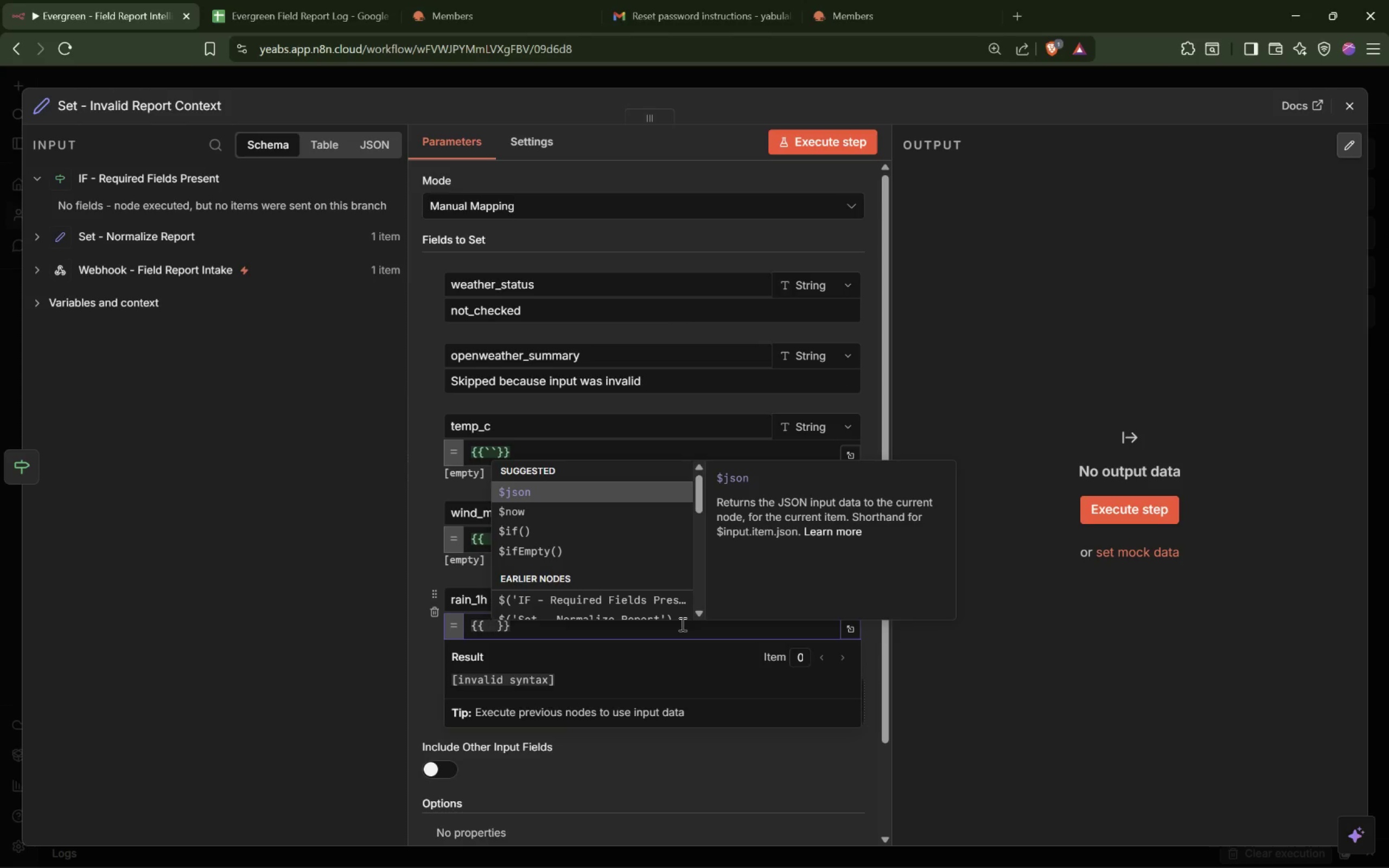 
key(Backquote)
 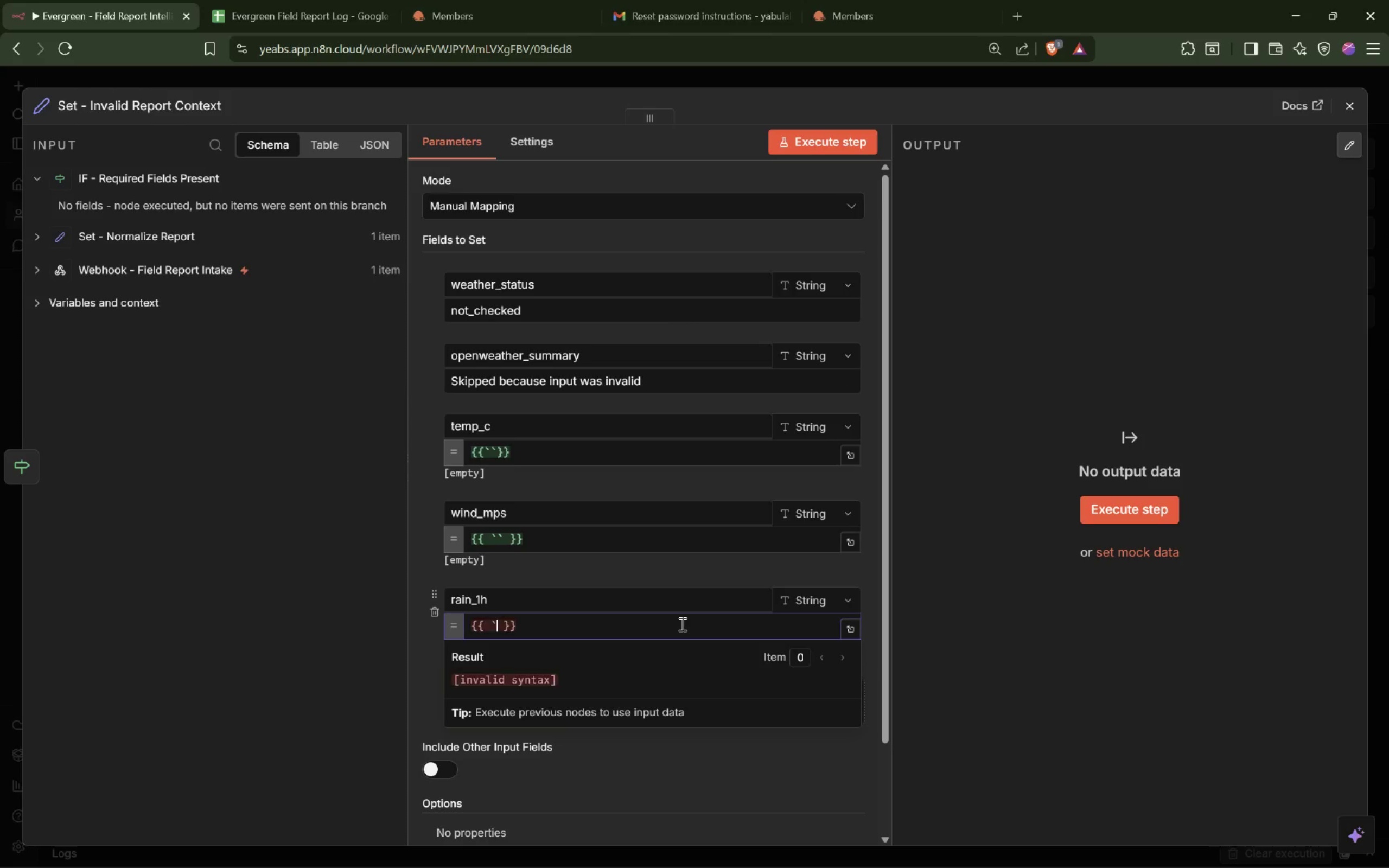 
key(Backquote)
 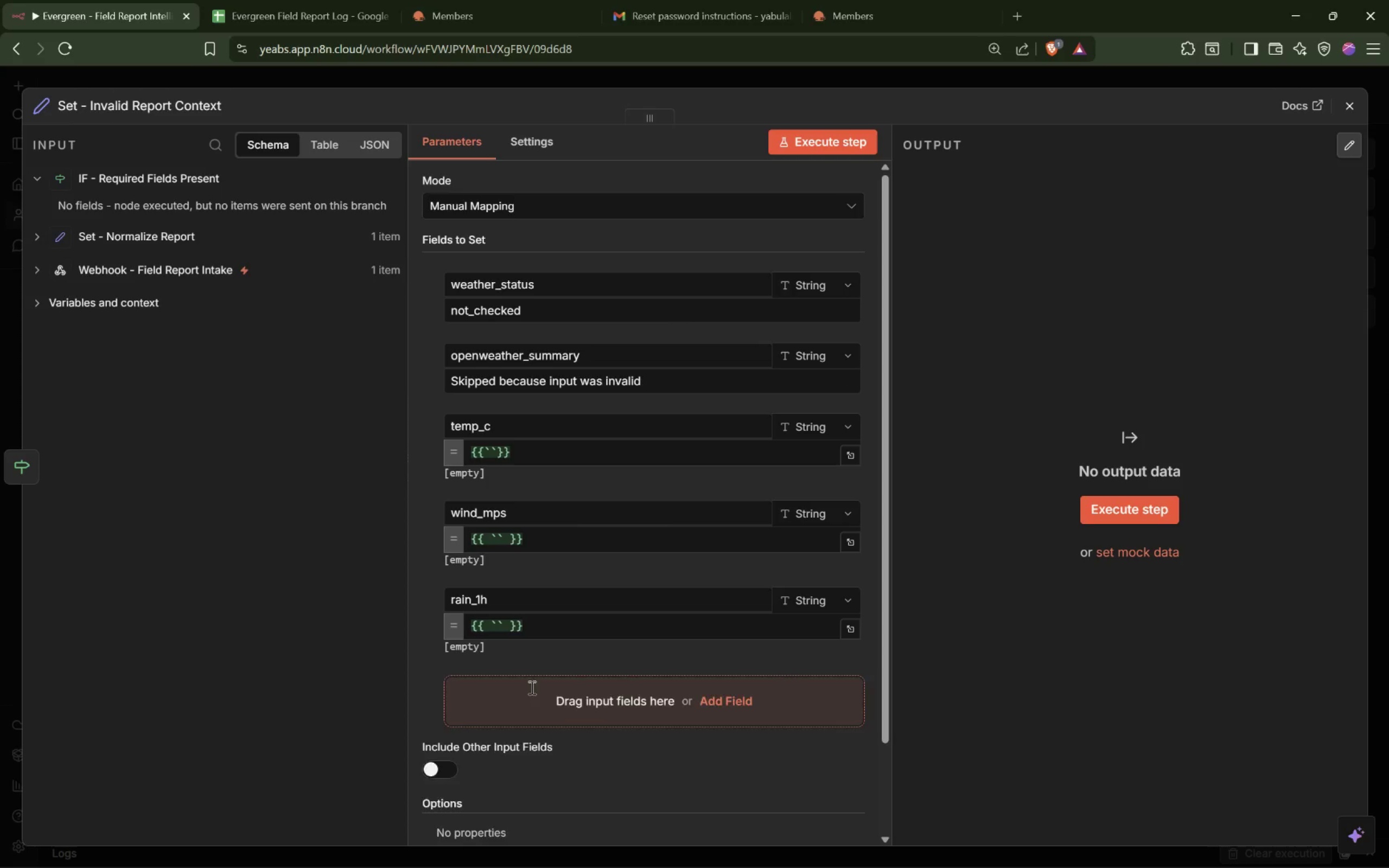 
wait(6.13)
 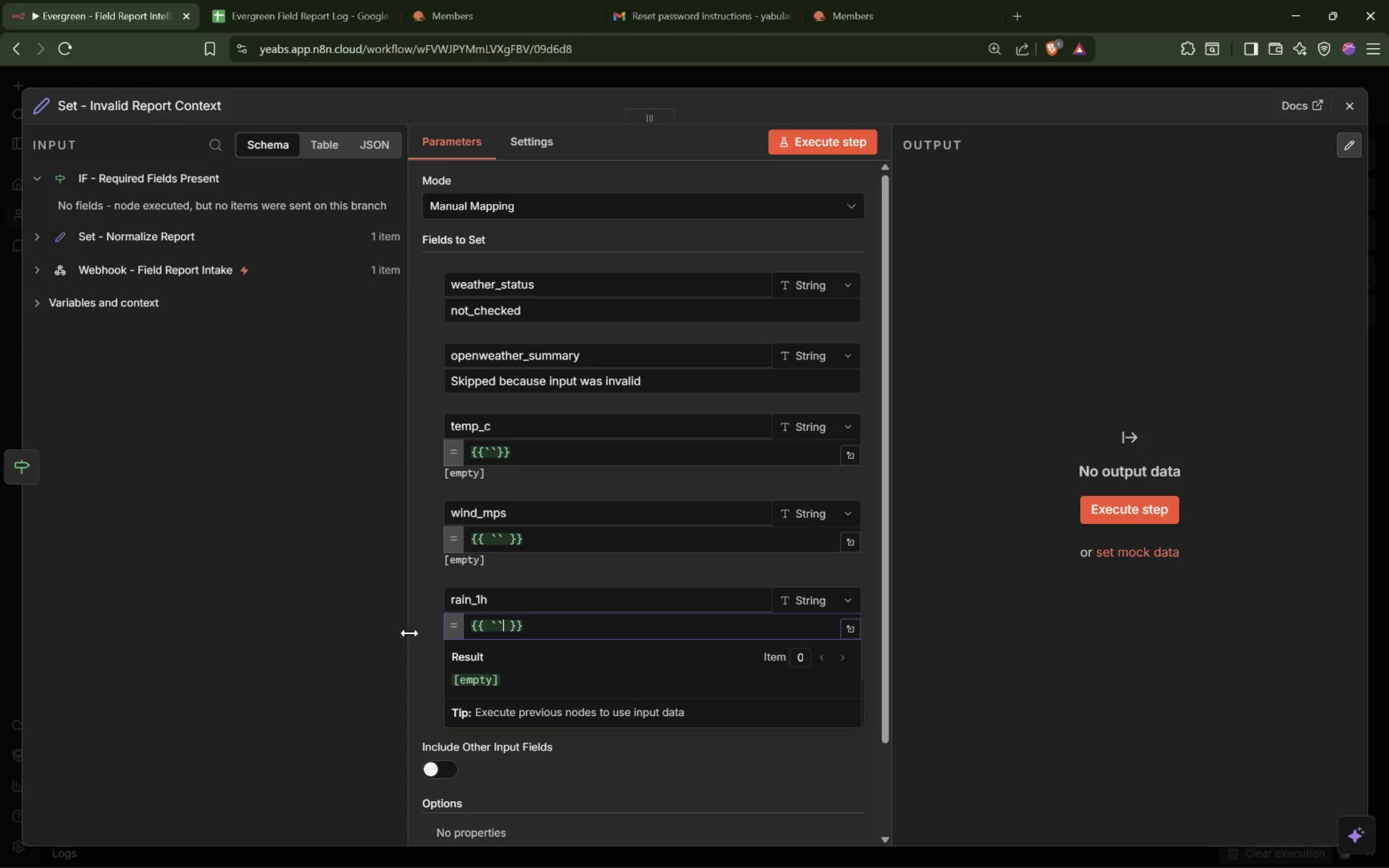 
left_click([525, 687])
 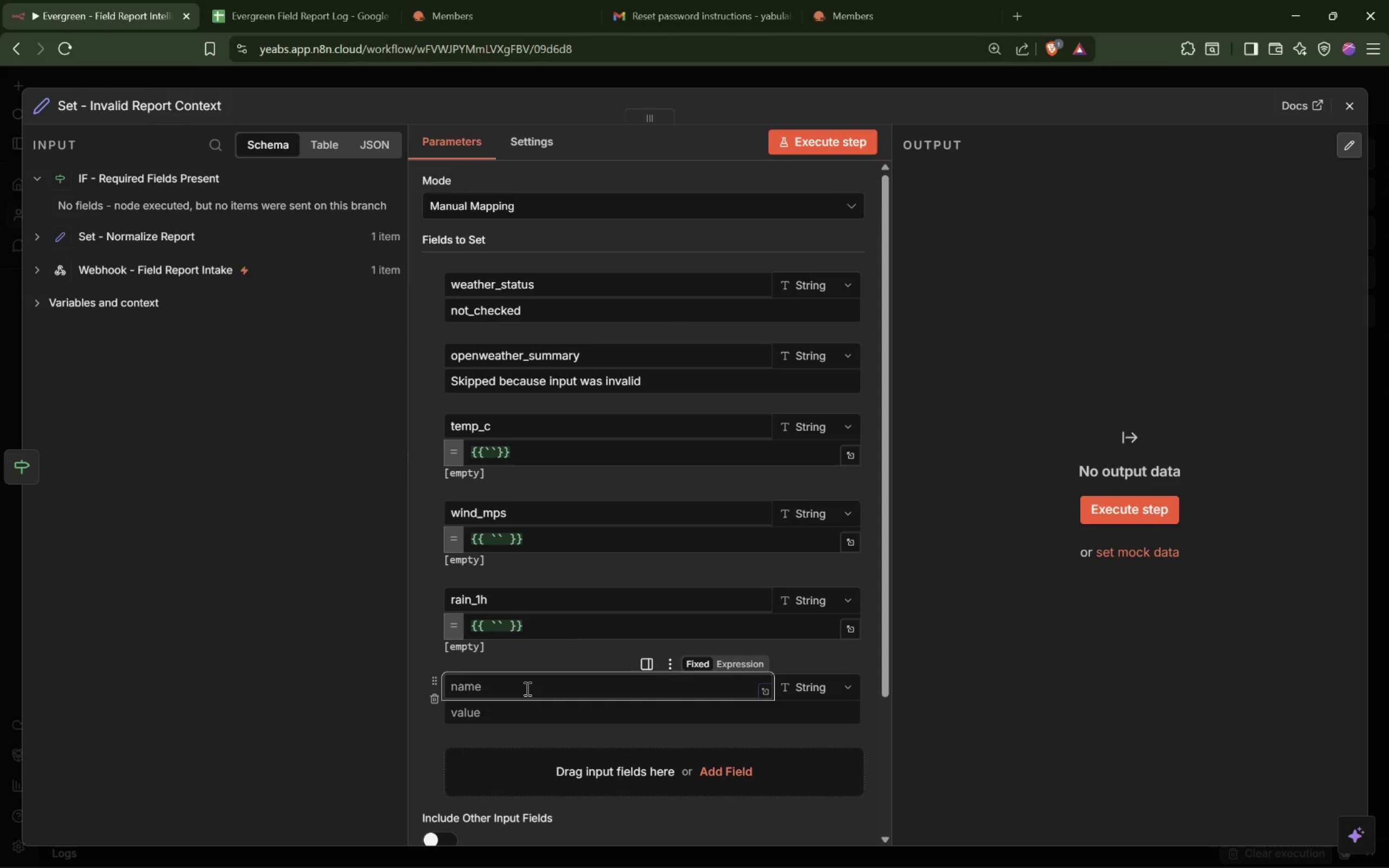 
type(weather_validation_result)
 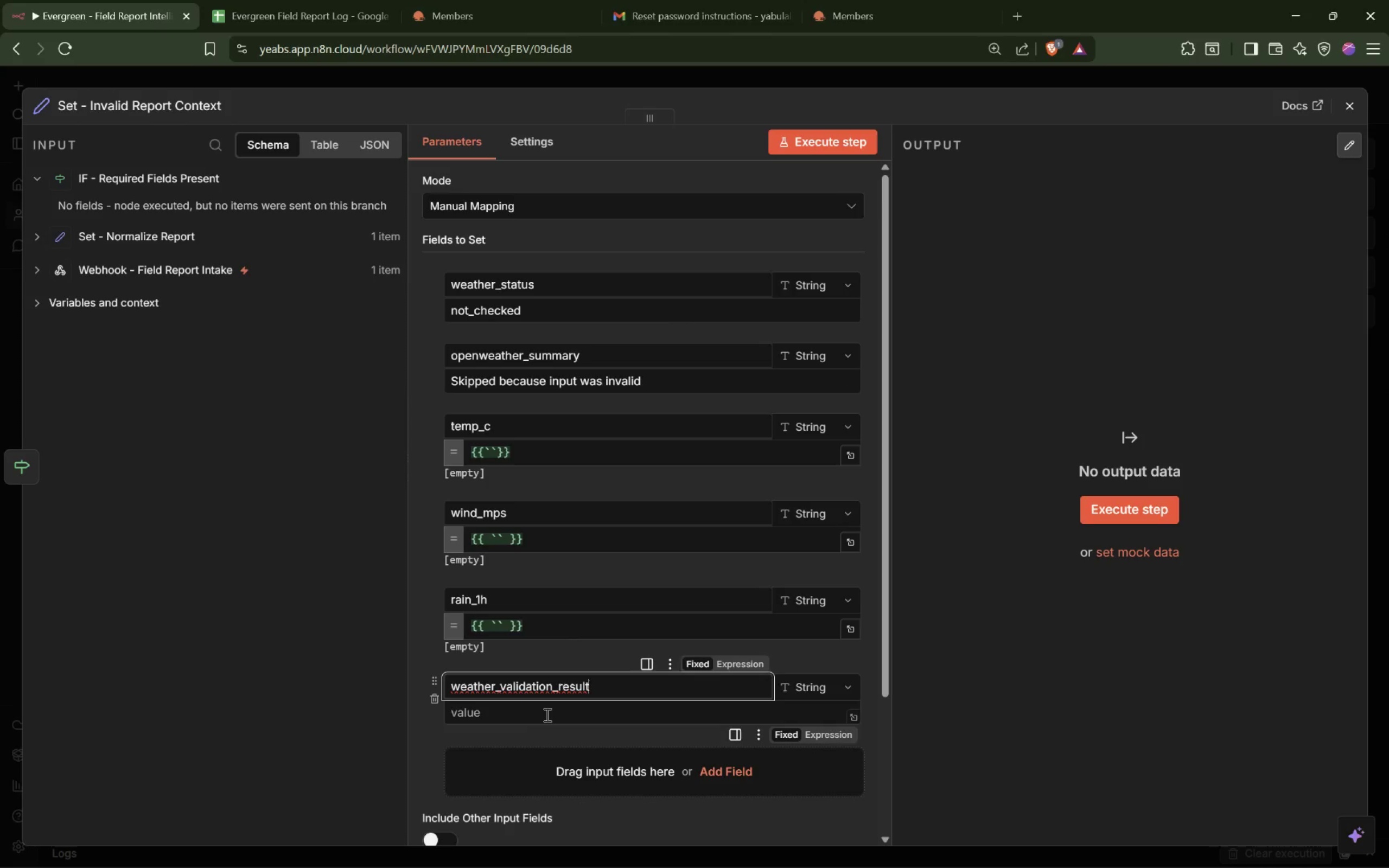 
type(skipped_invalid_input)
 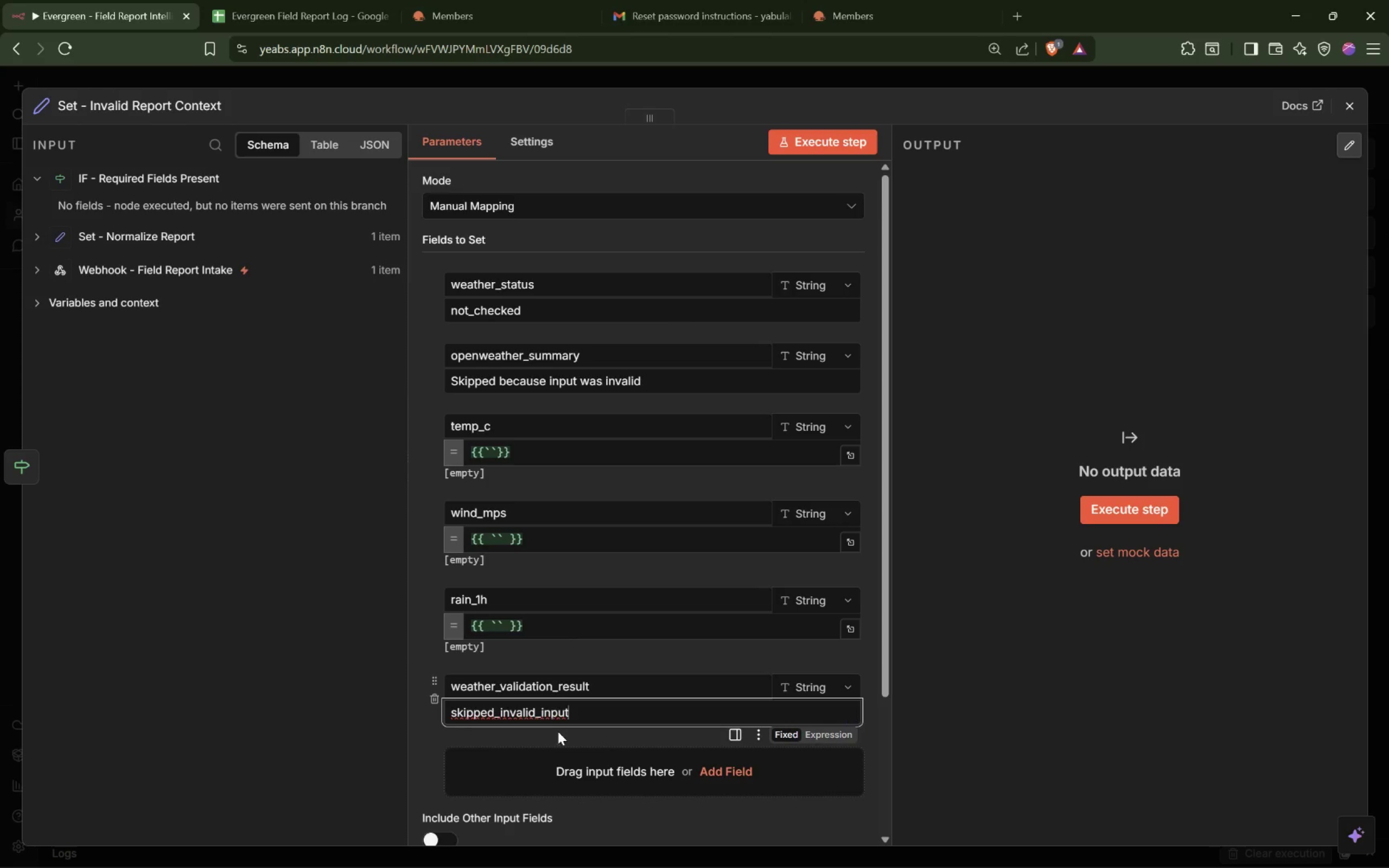 
left_click([569, 768])
 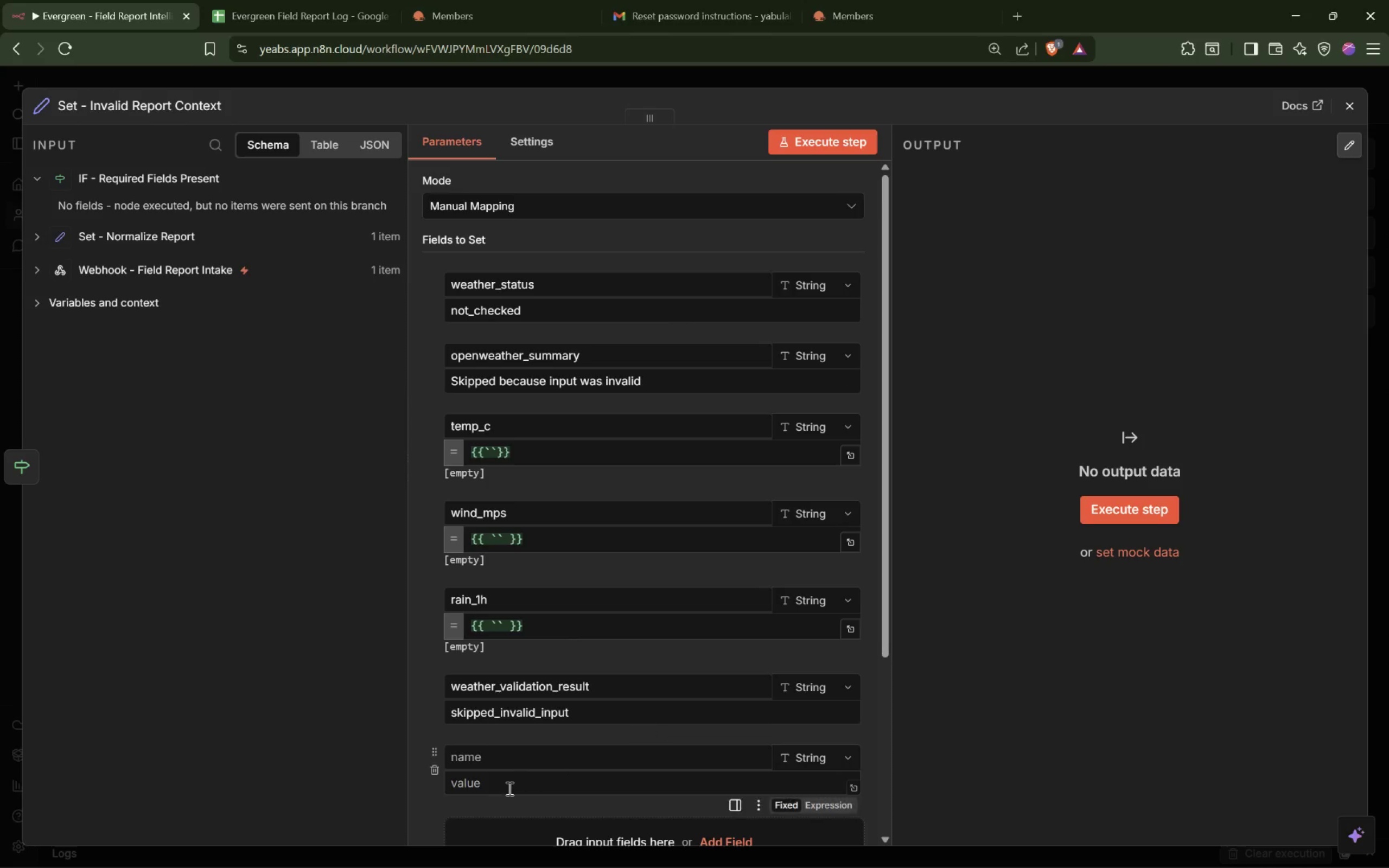 
left_click([508, 788])
 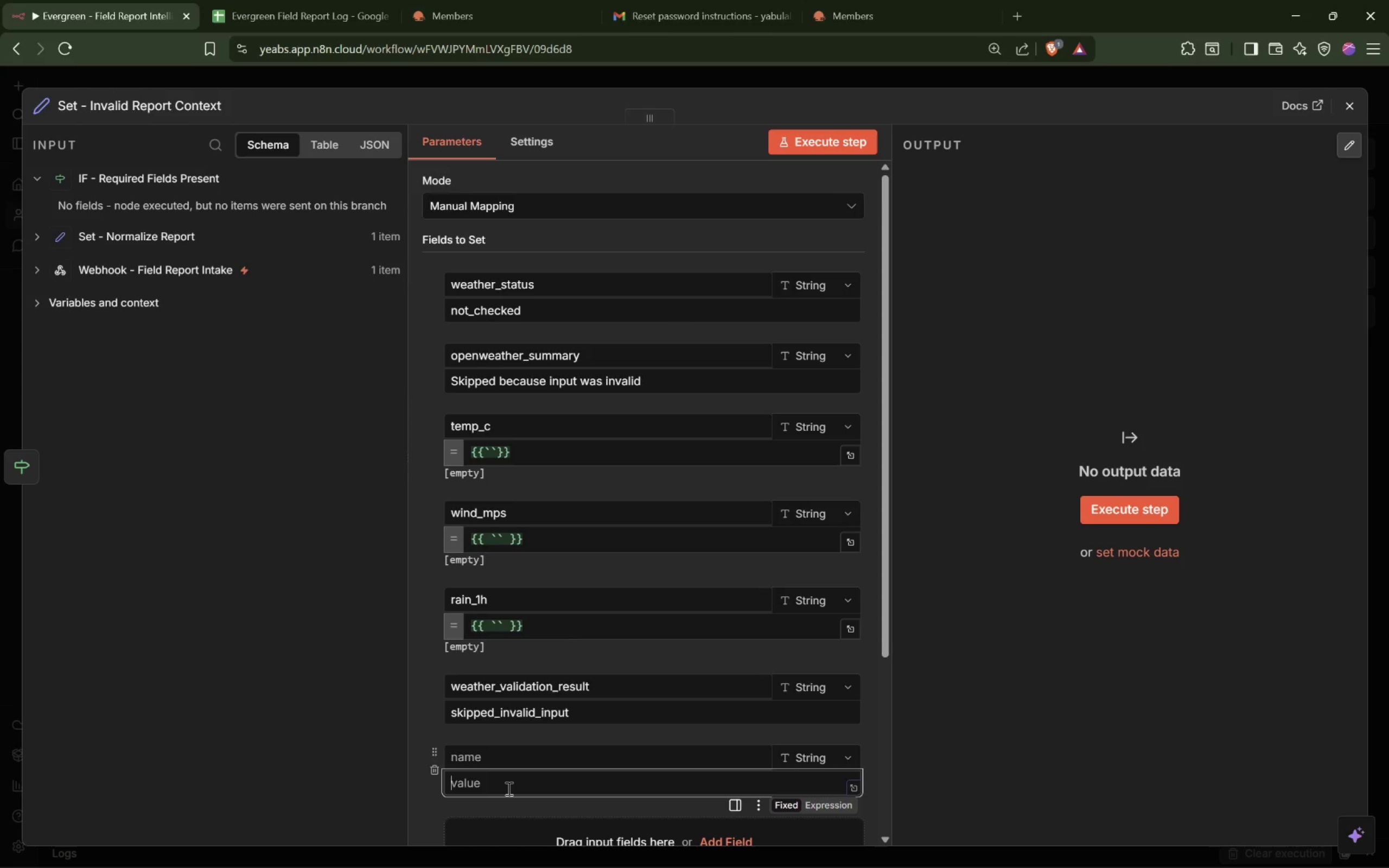 
type(pm_email)
 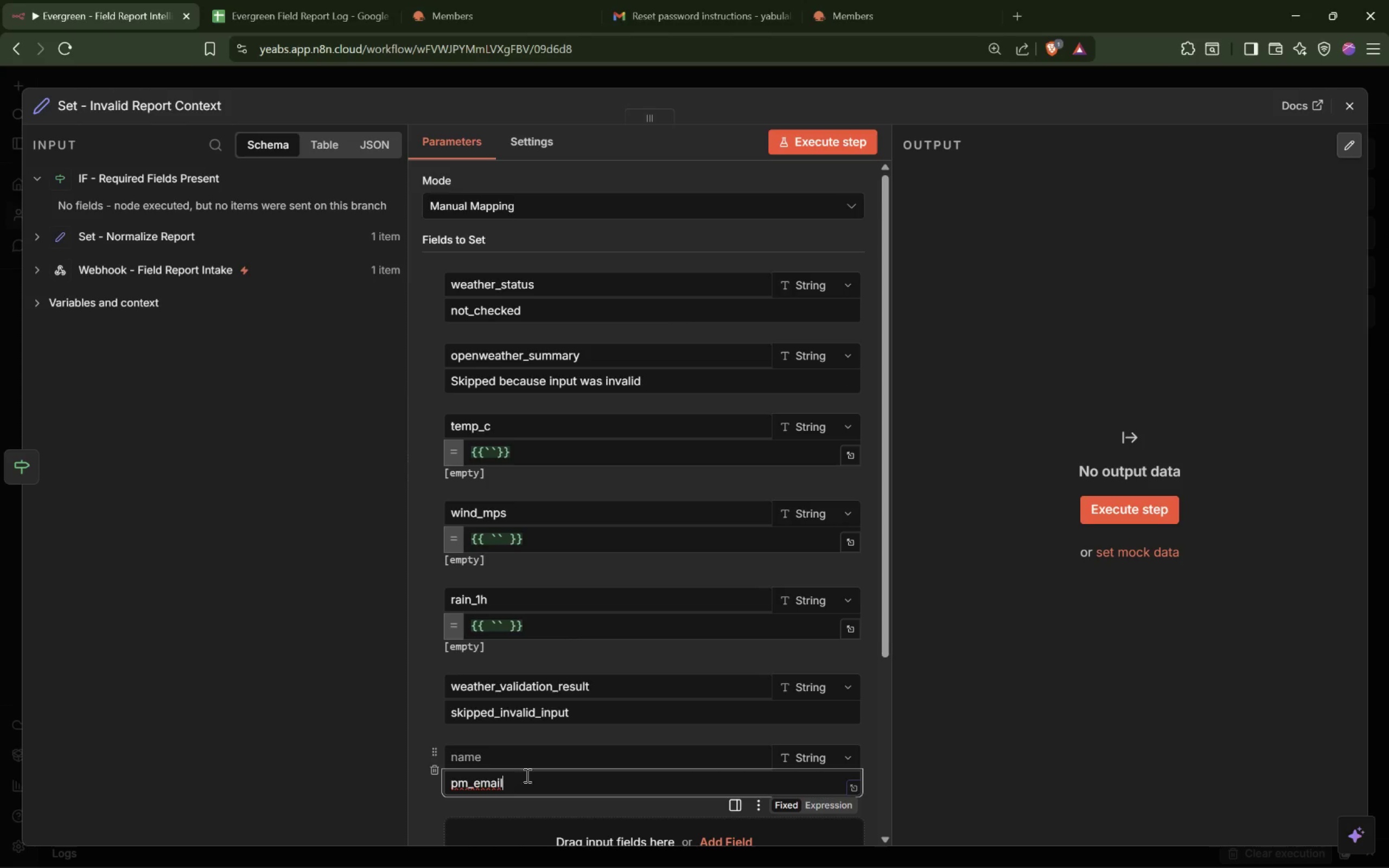 
left_click([545, 762])
 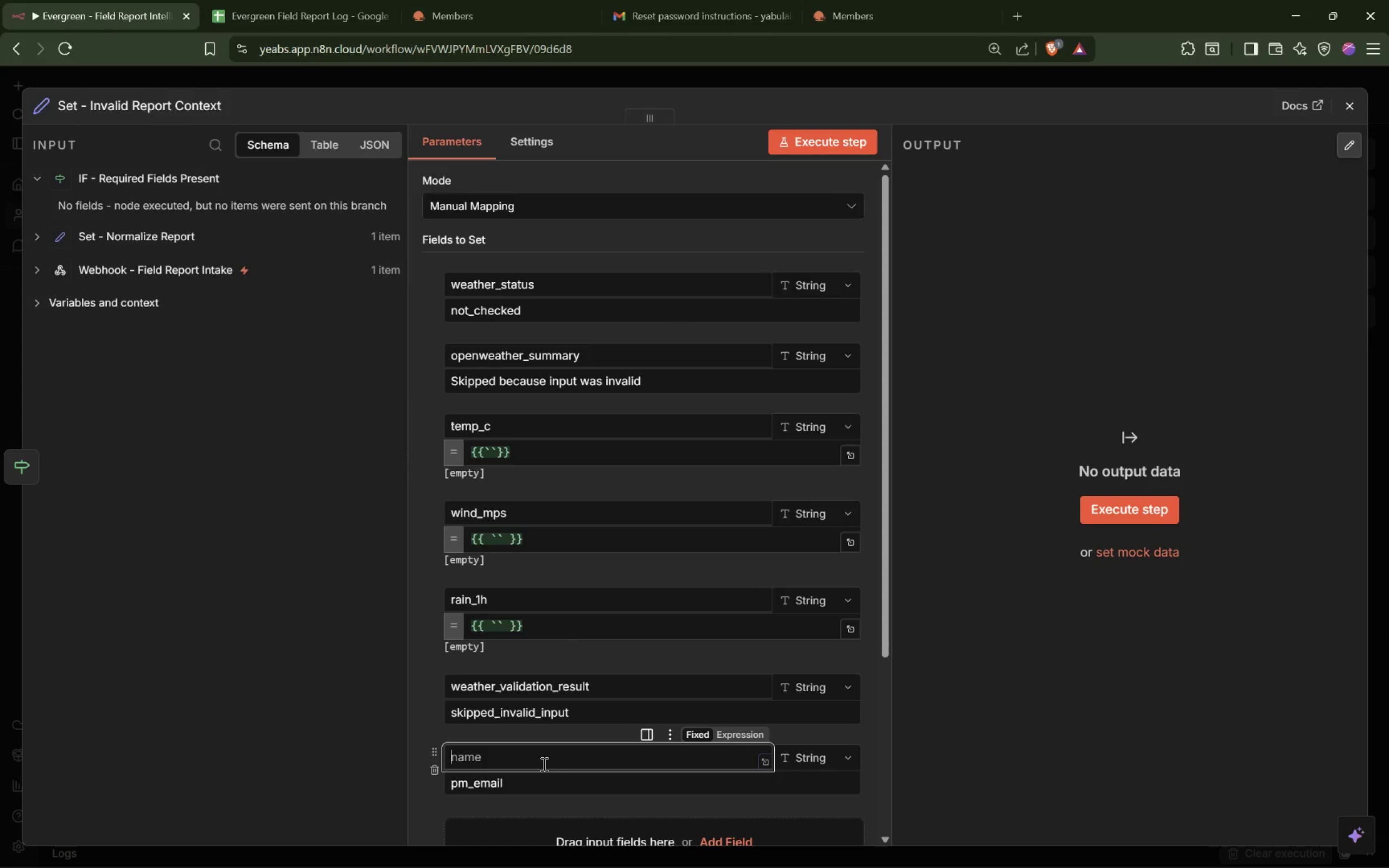 
type(notification_channel)
 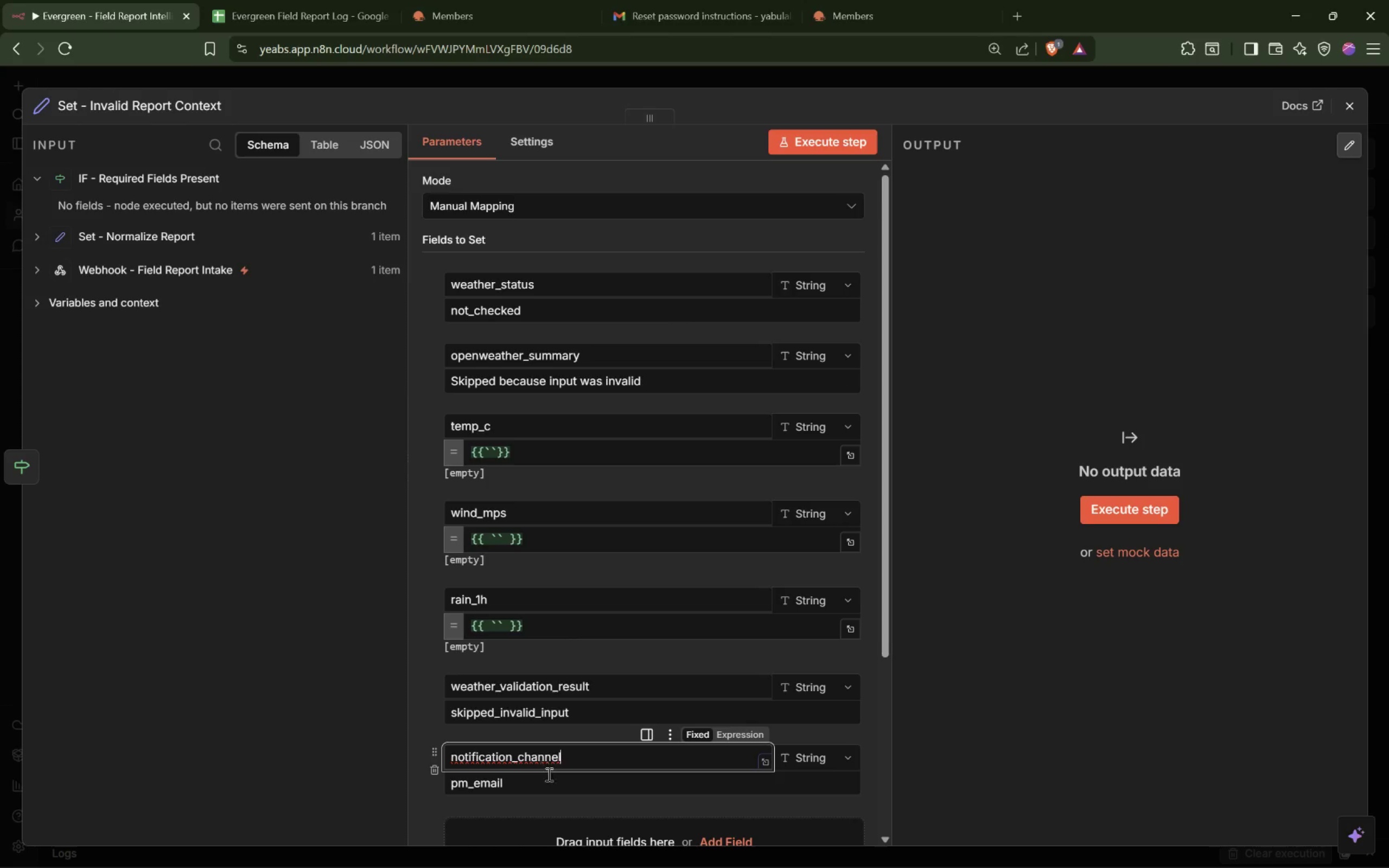 
scroll: coordinate [589, 770], scroll_direction: down, amount: 4.0
 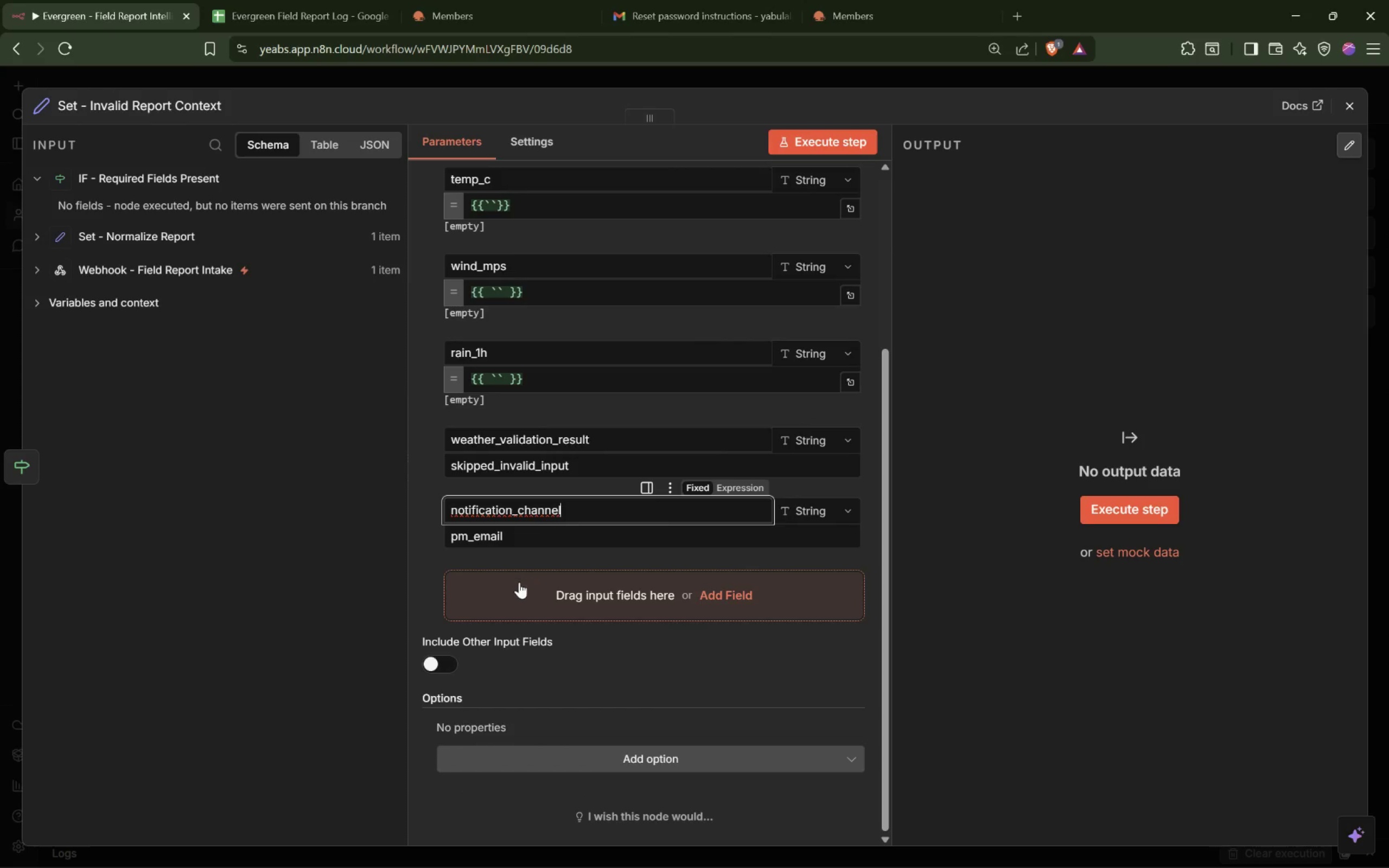 
left_click([515, 591])
 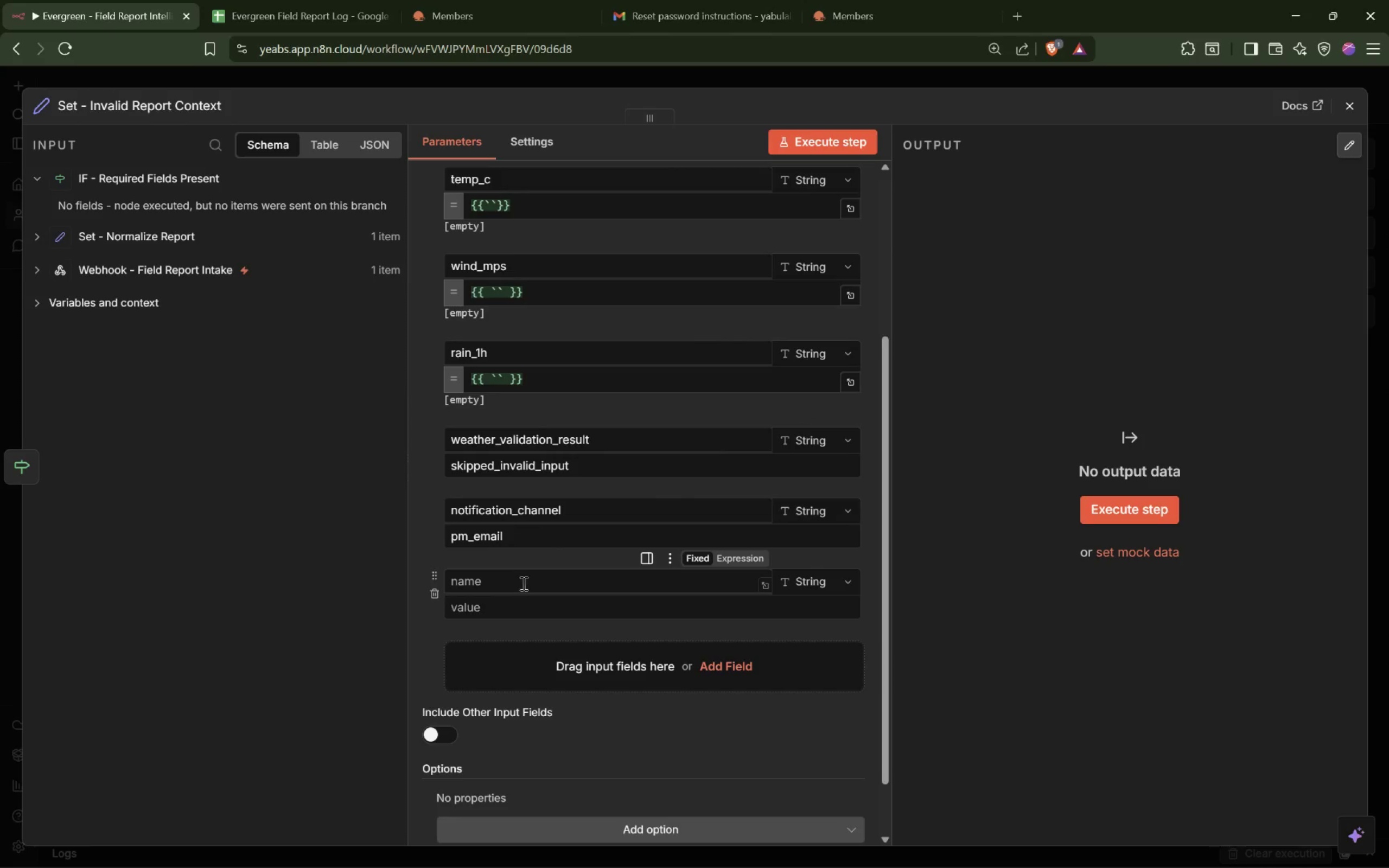 
left_click([526, 579])
 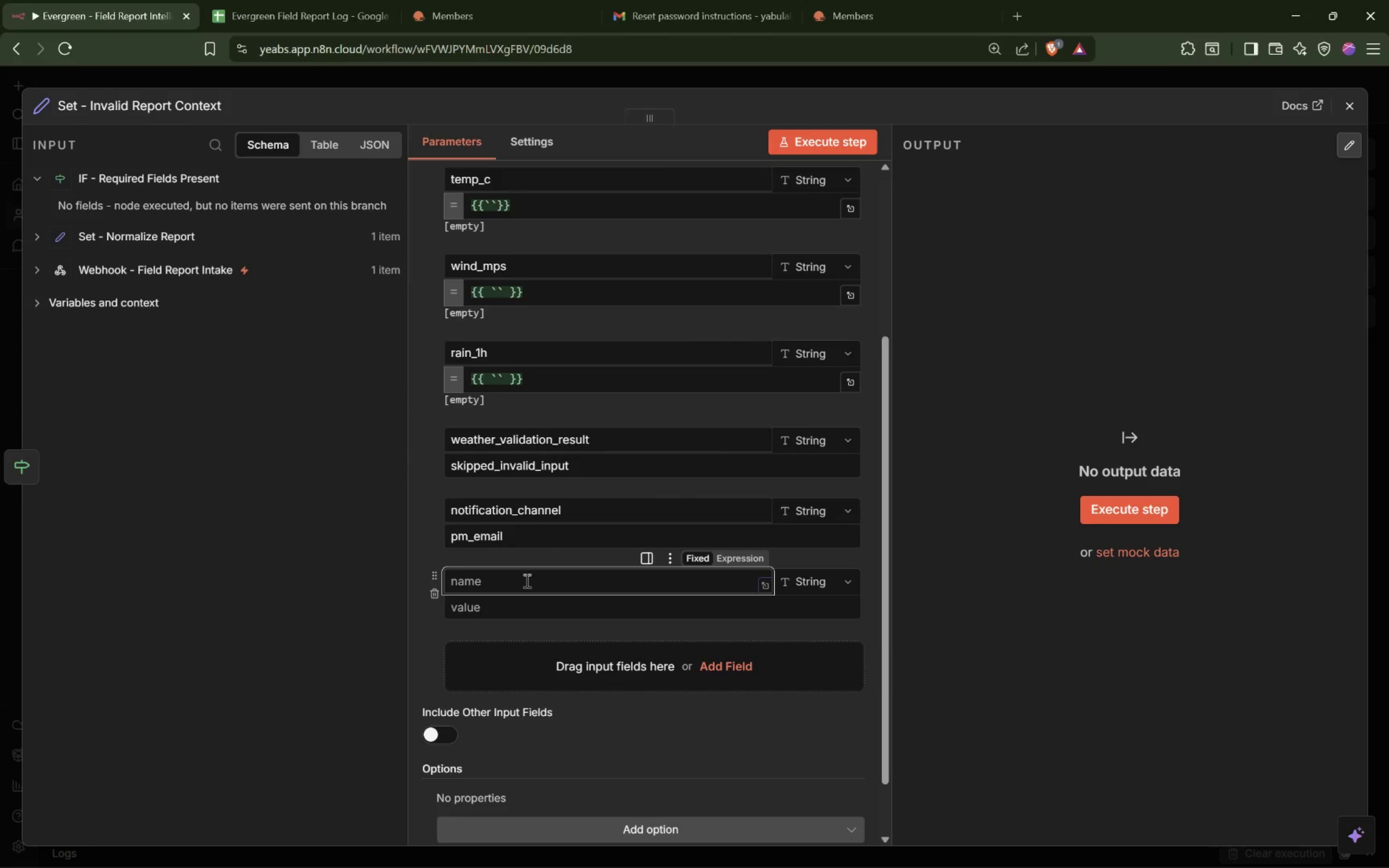 
type(notification_status)
 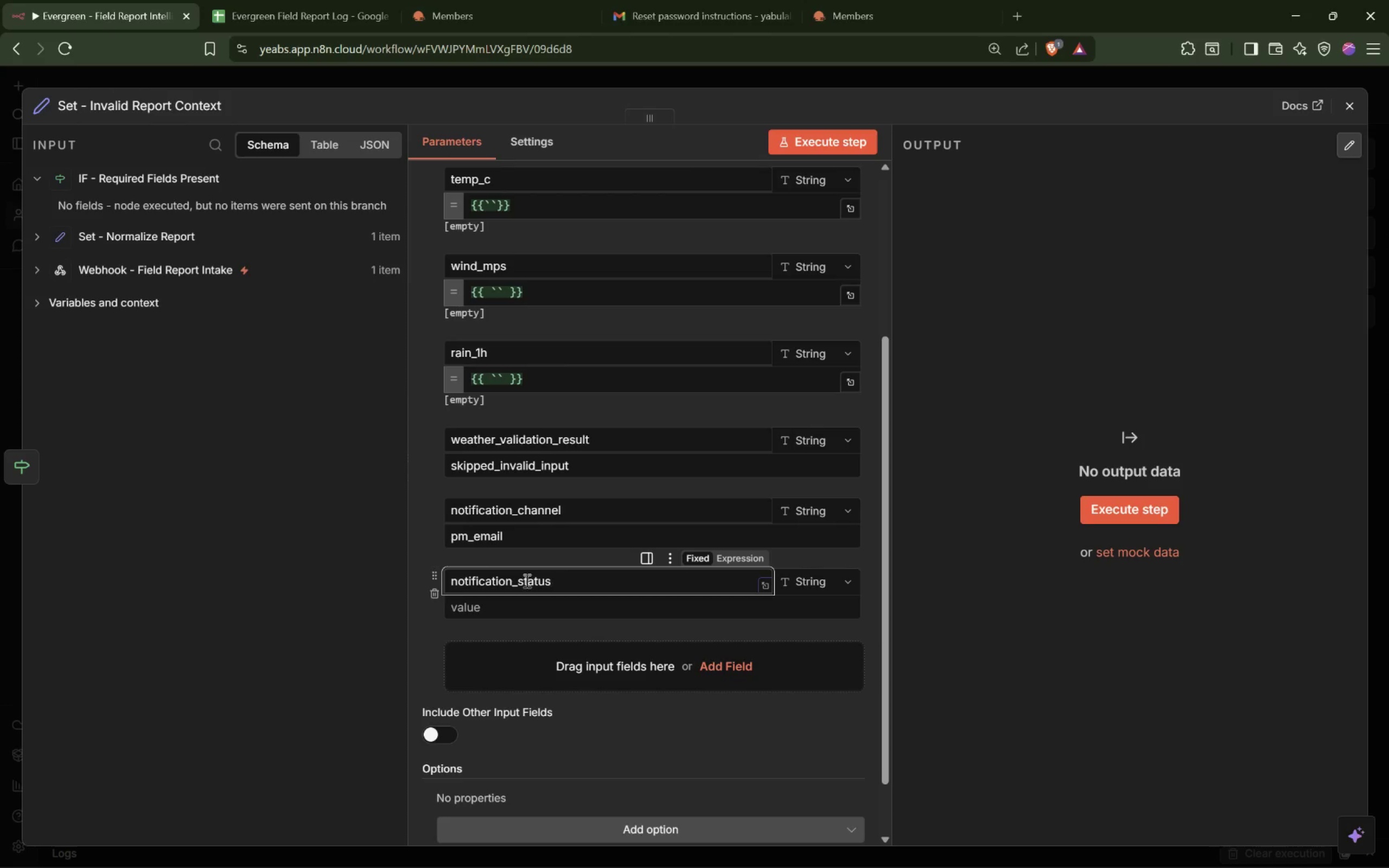 
left_click([537, 607])
 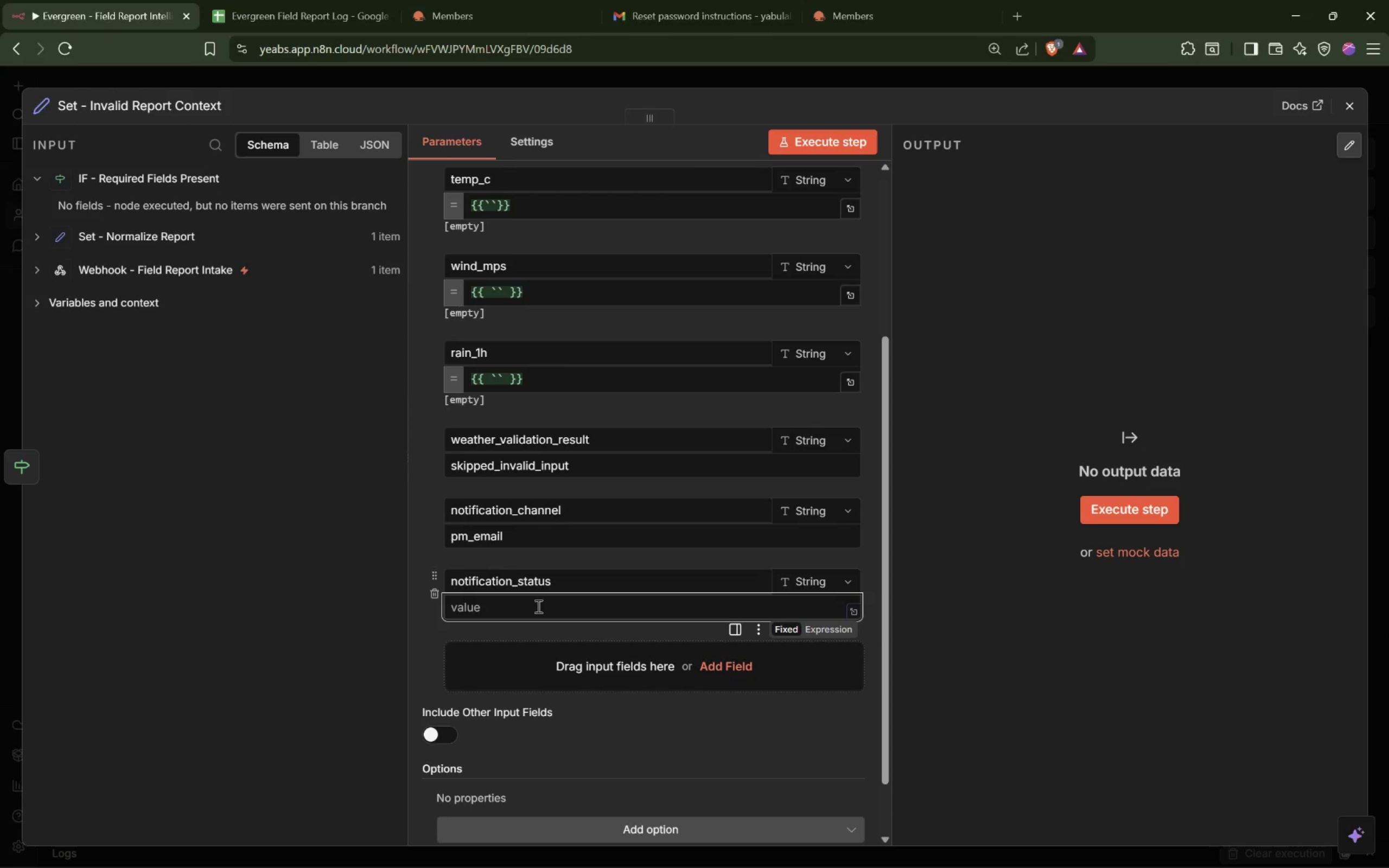 
type(pm_invalid_input_emali)
key(Backspace)
key(Backspace)
type(il_sent)
 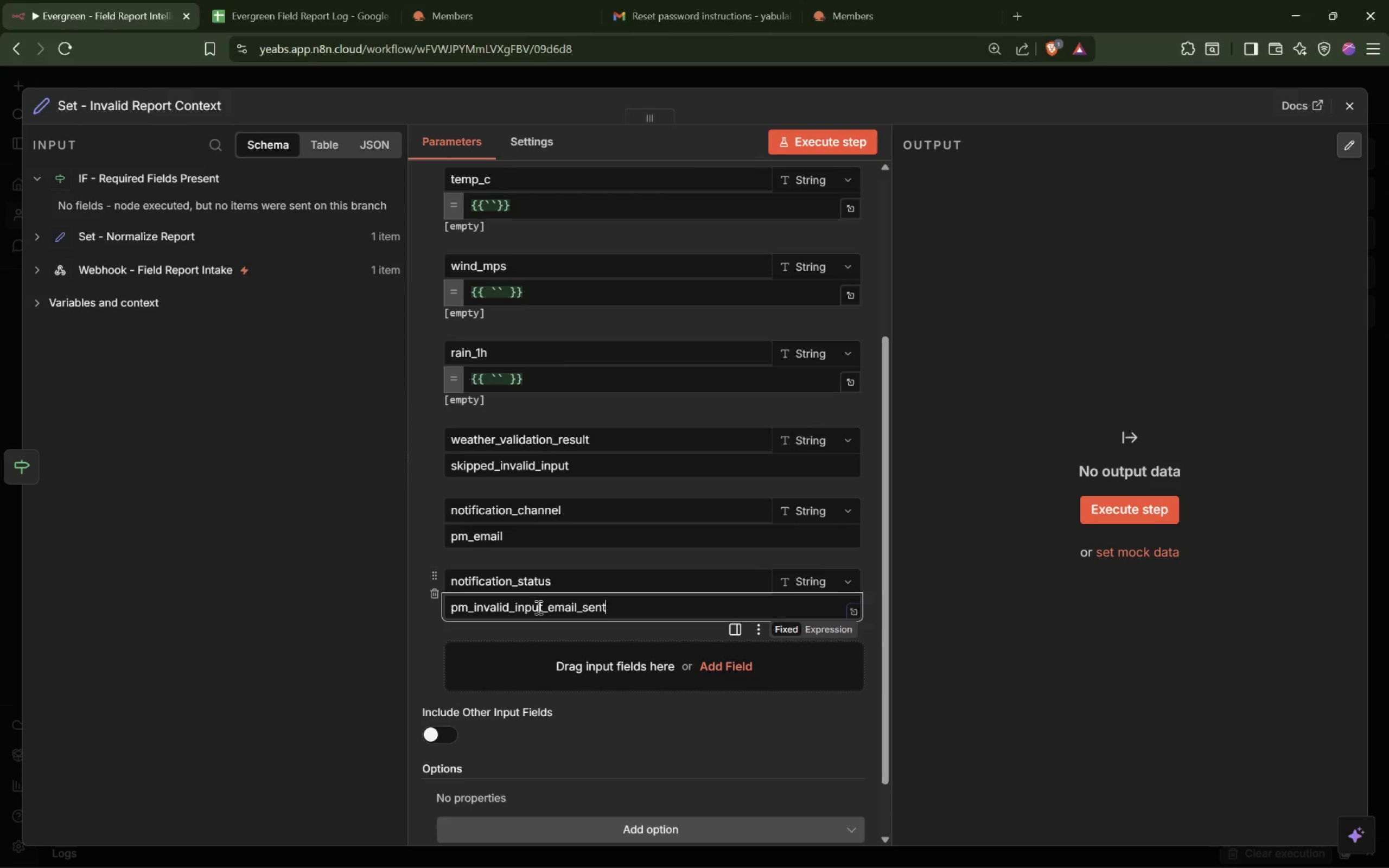 
double_click([514, 654])
 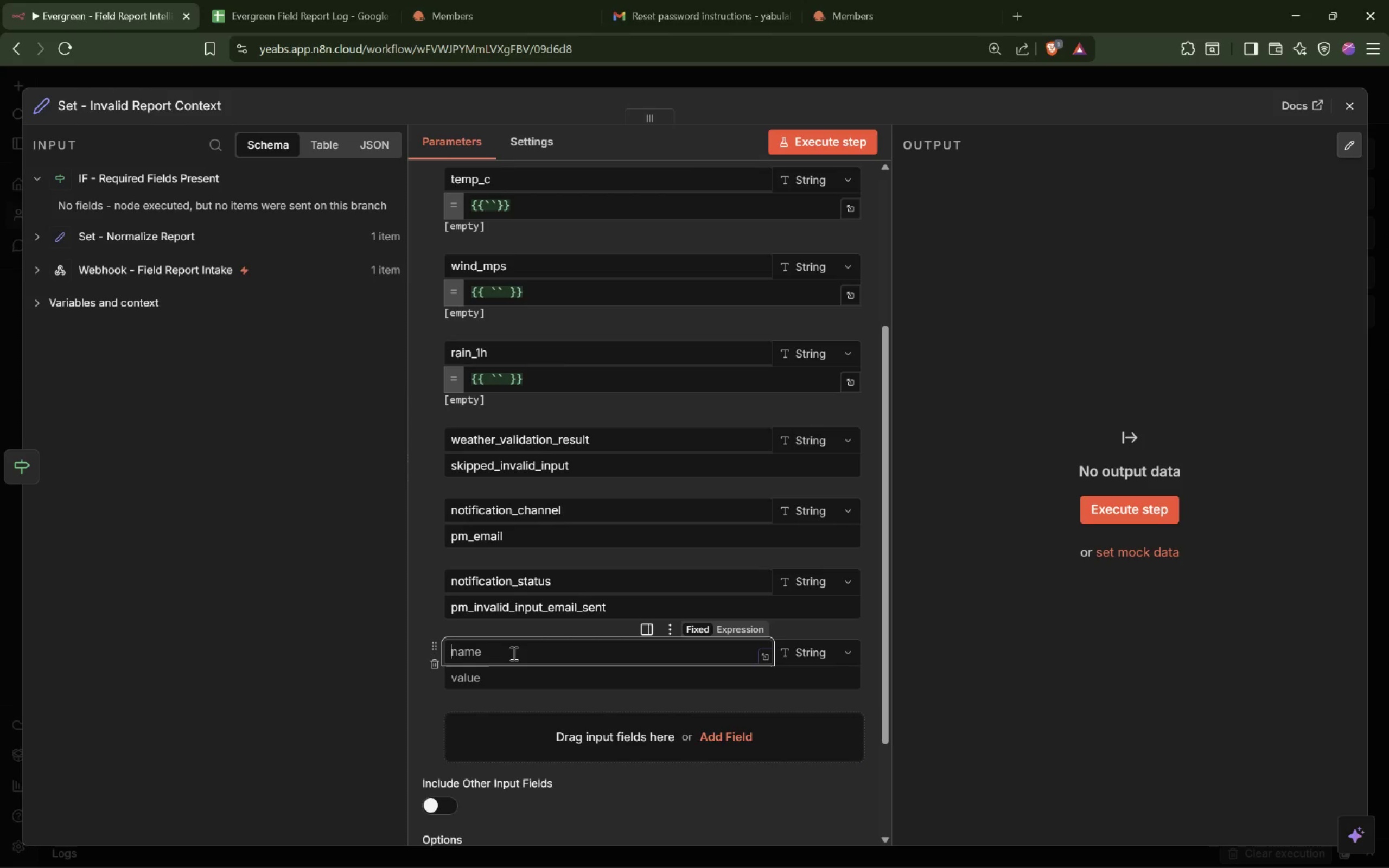 
type(pm_alert_status)
key(Tab)
 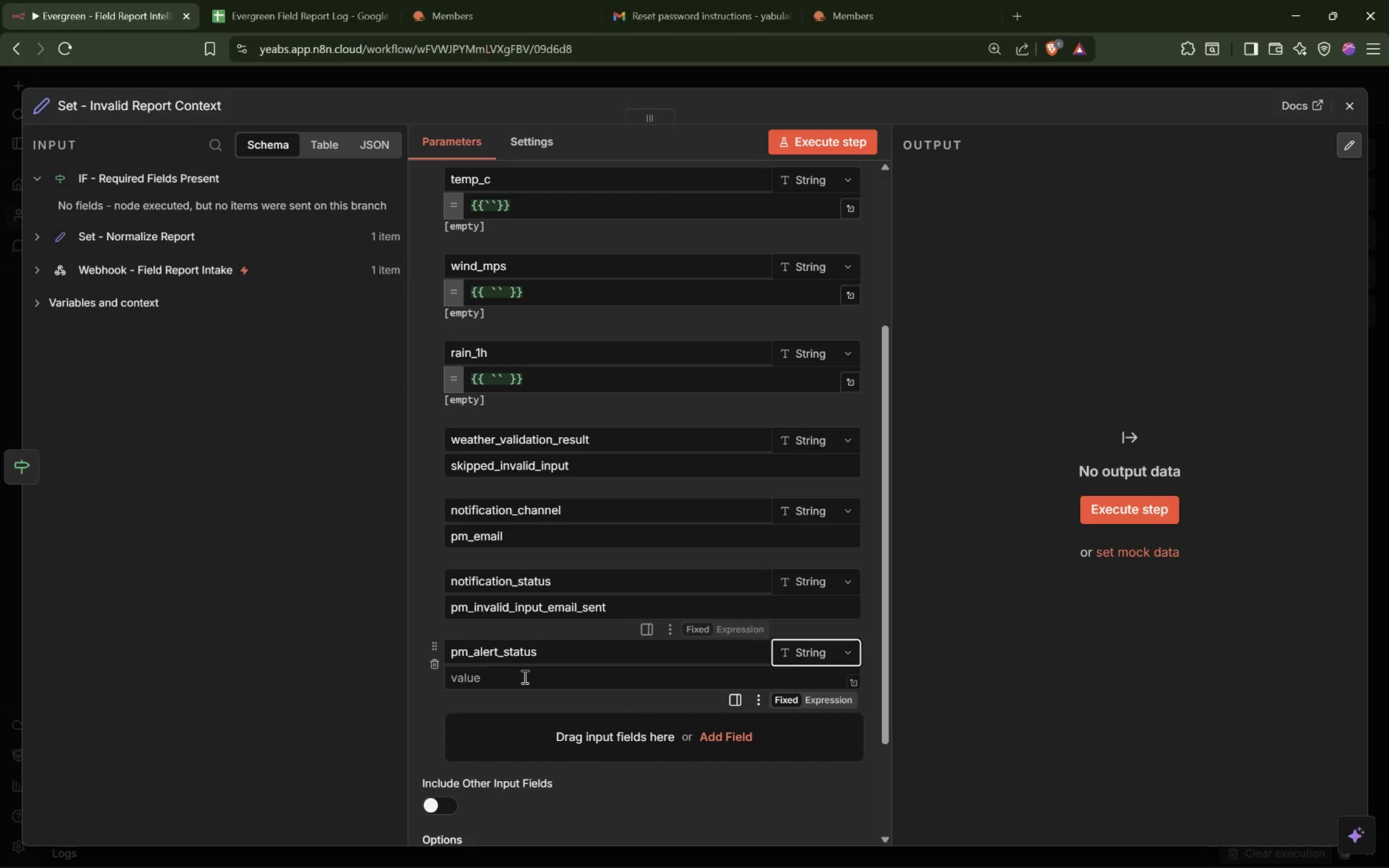 
left_click([525, 671])
 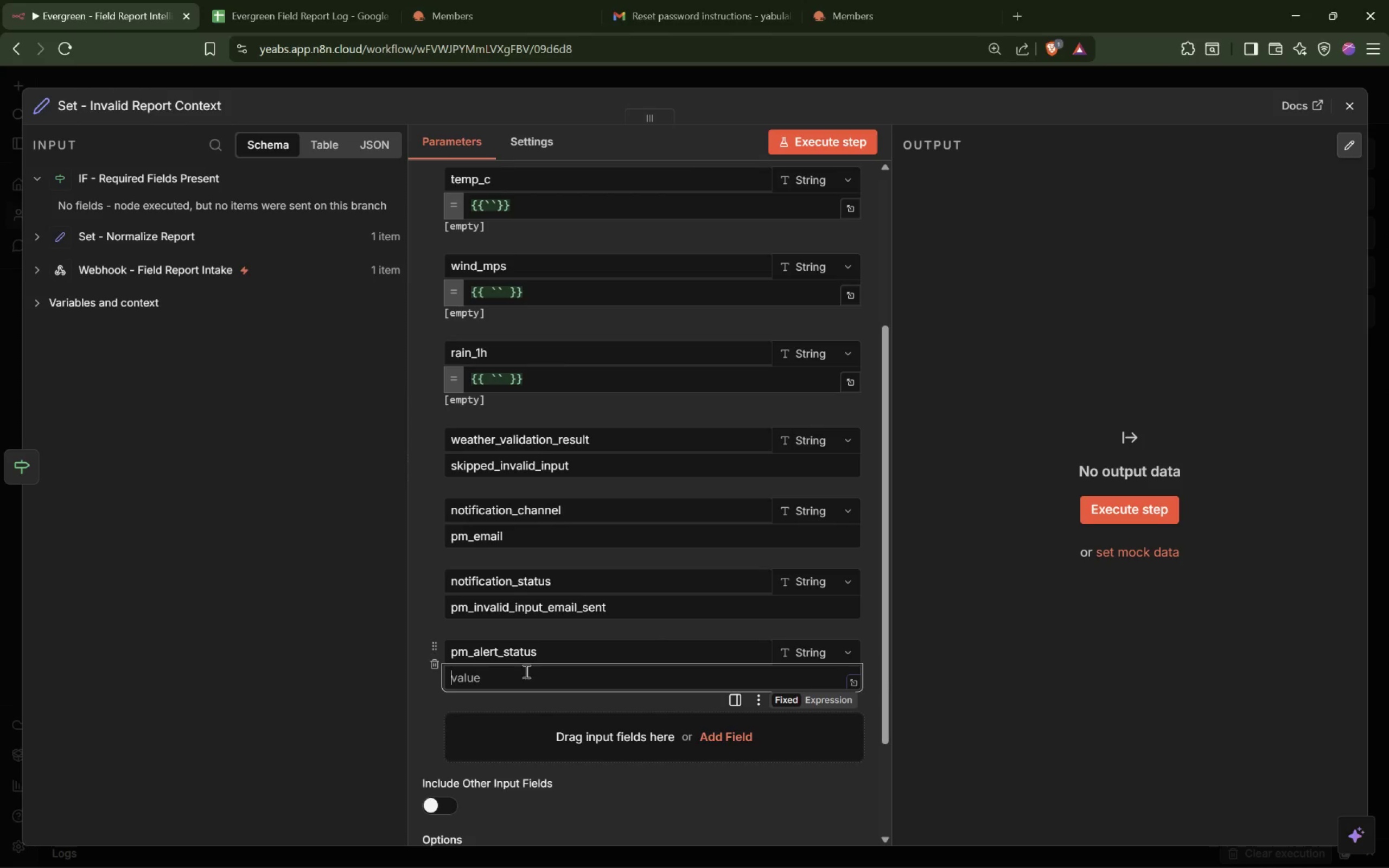 
type(invalid_input_alert_sent)
 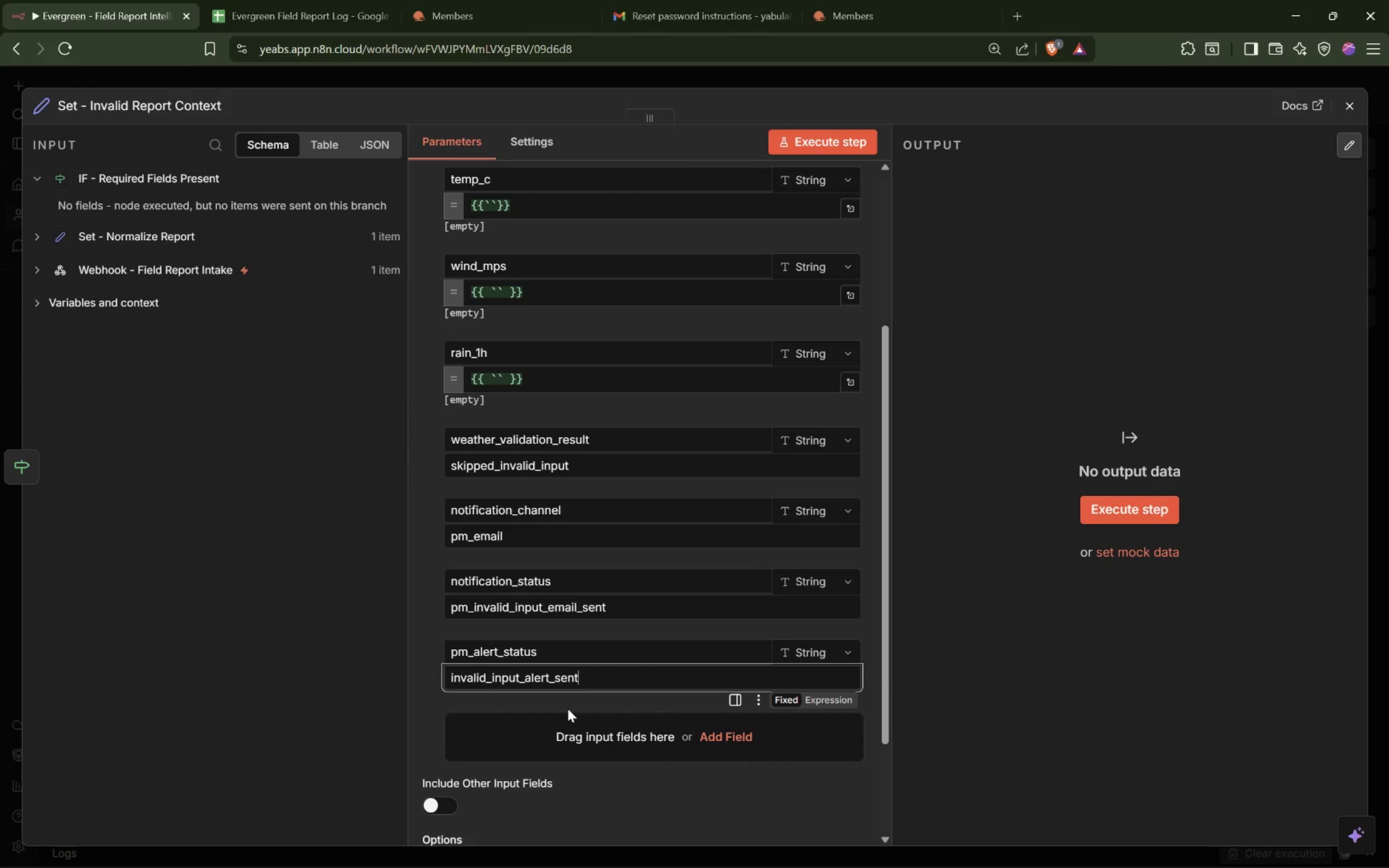 
left_click([596, 729])
 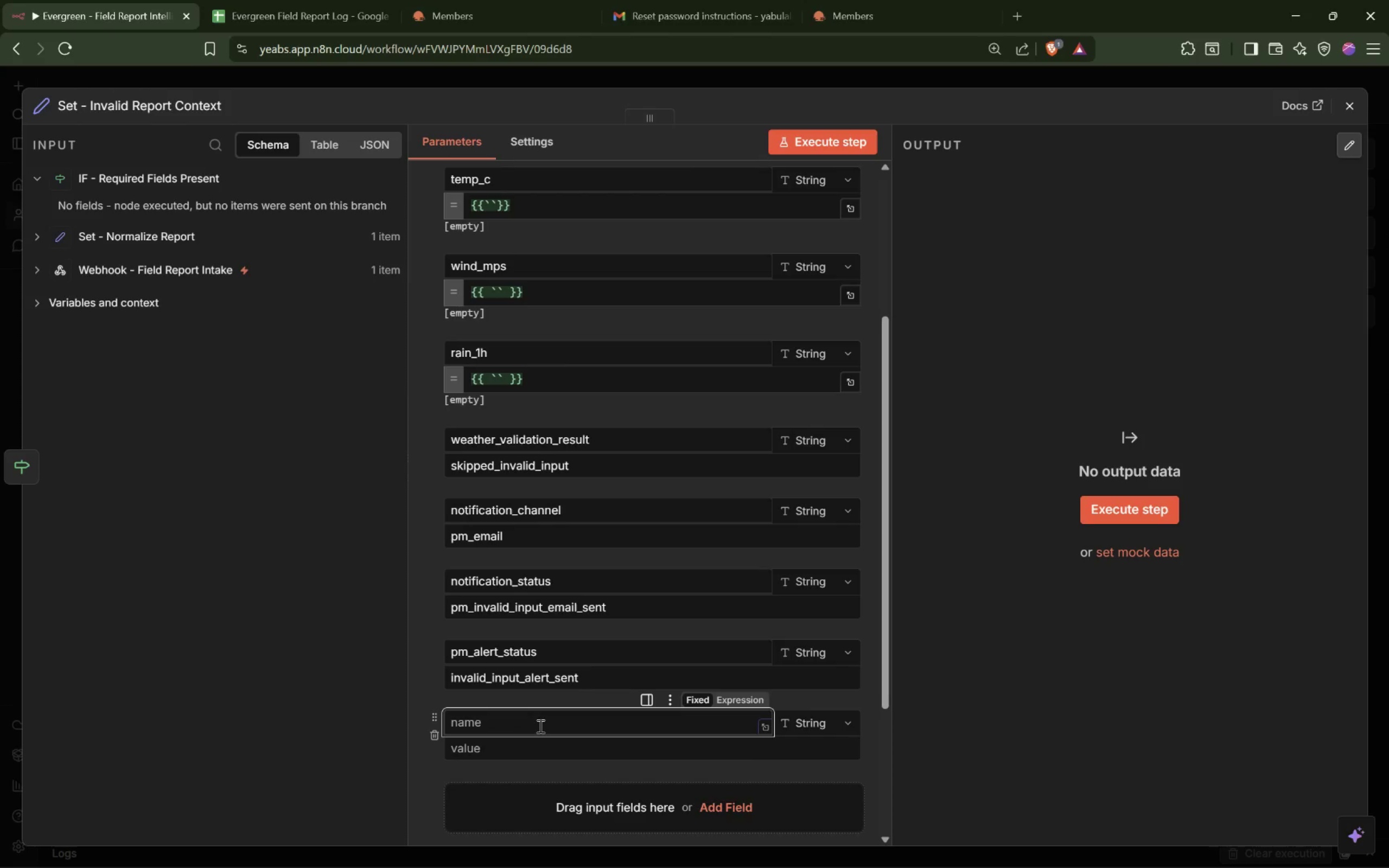 
type(execution_status)
 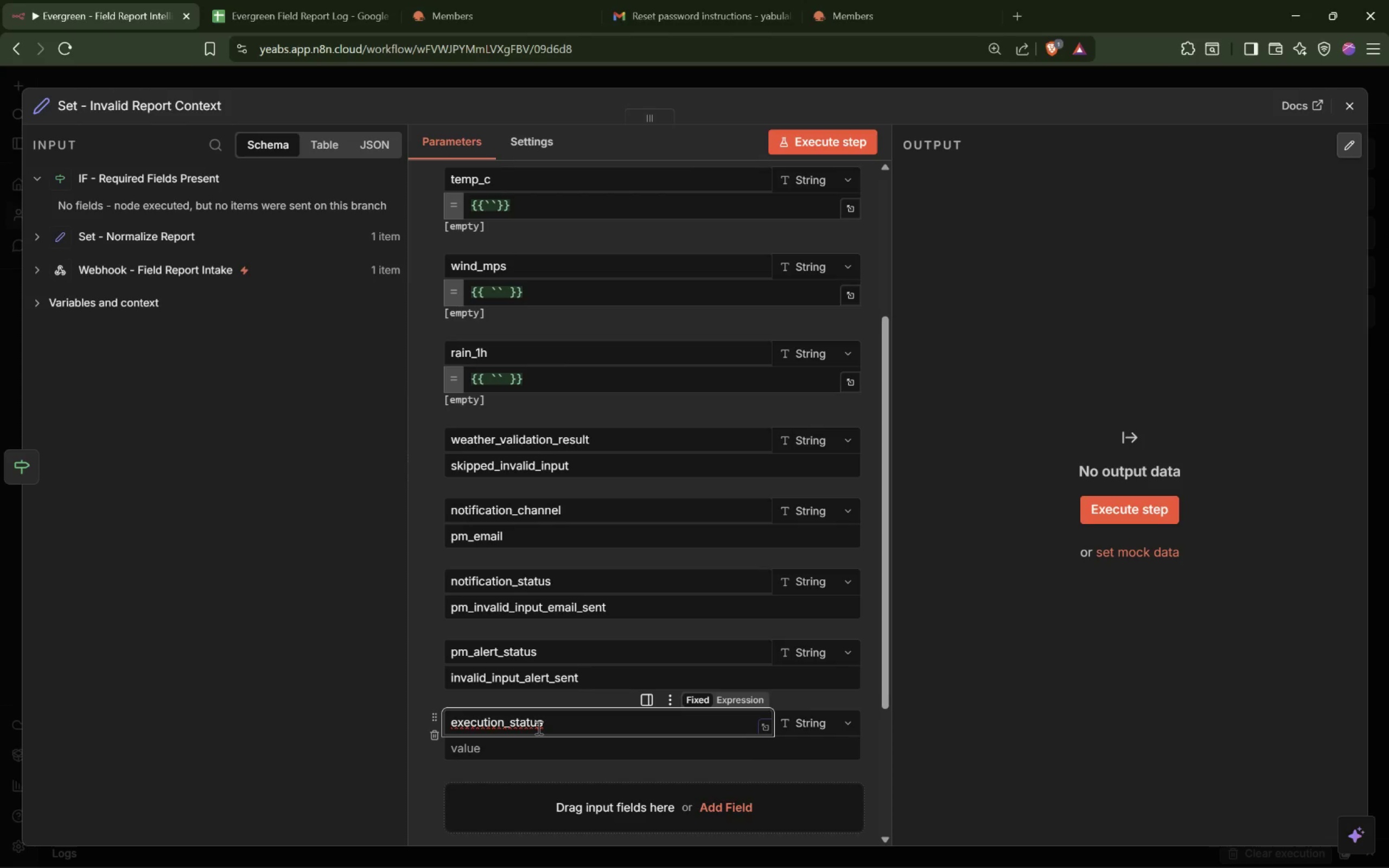 
left_click([523, 757])
 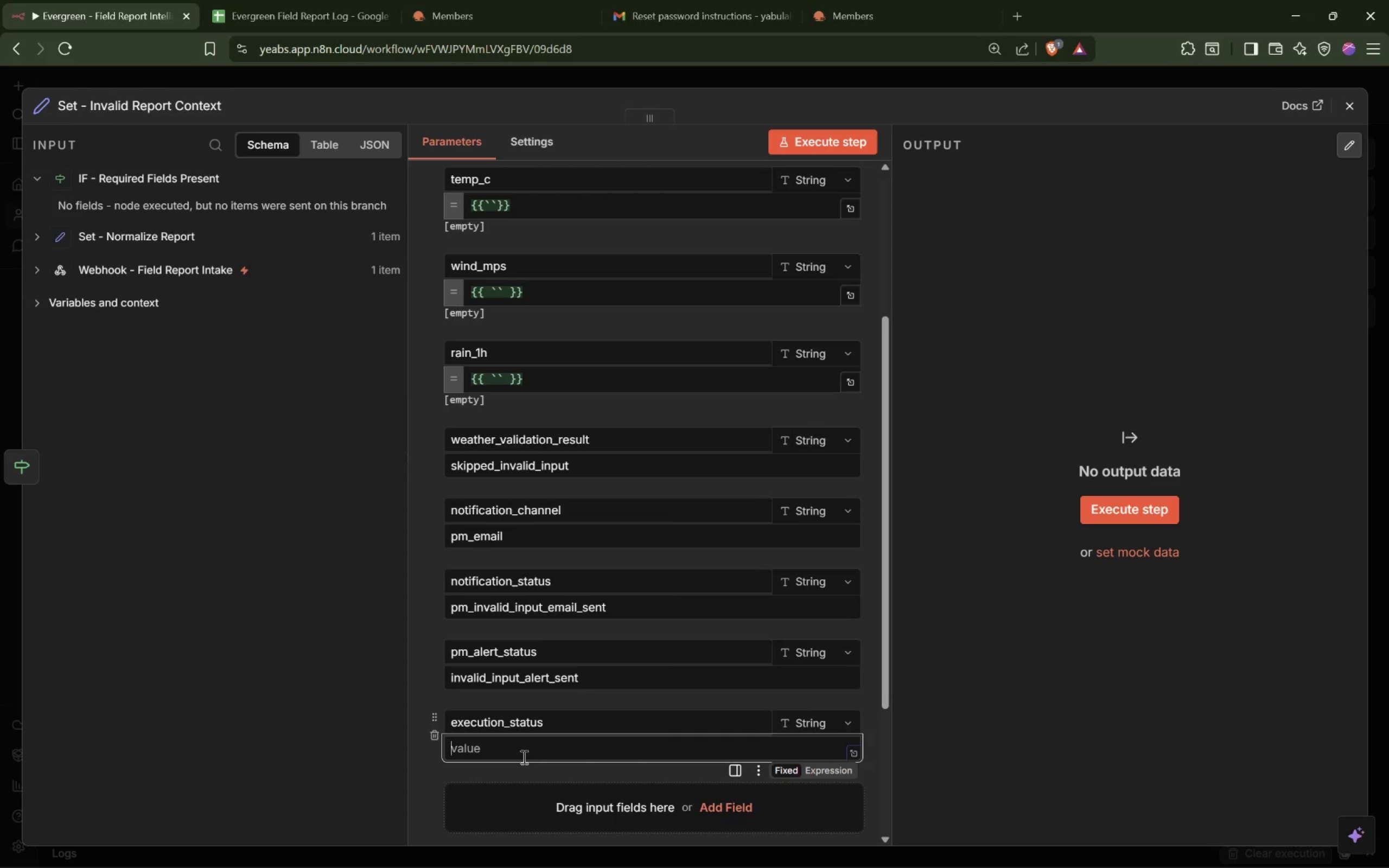 
type(rejected_invalid_input)
 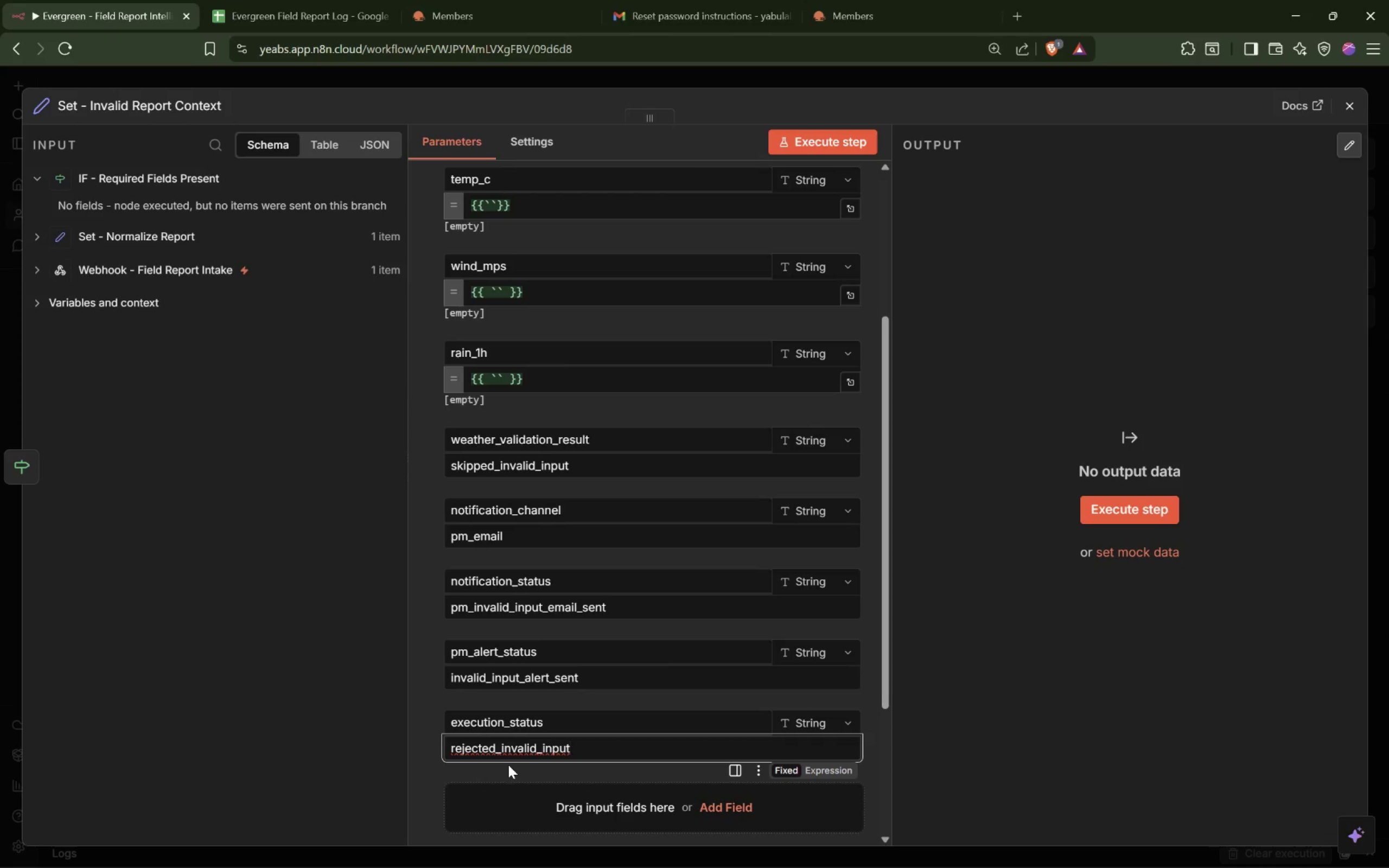 
wait(87.05)
 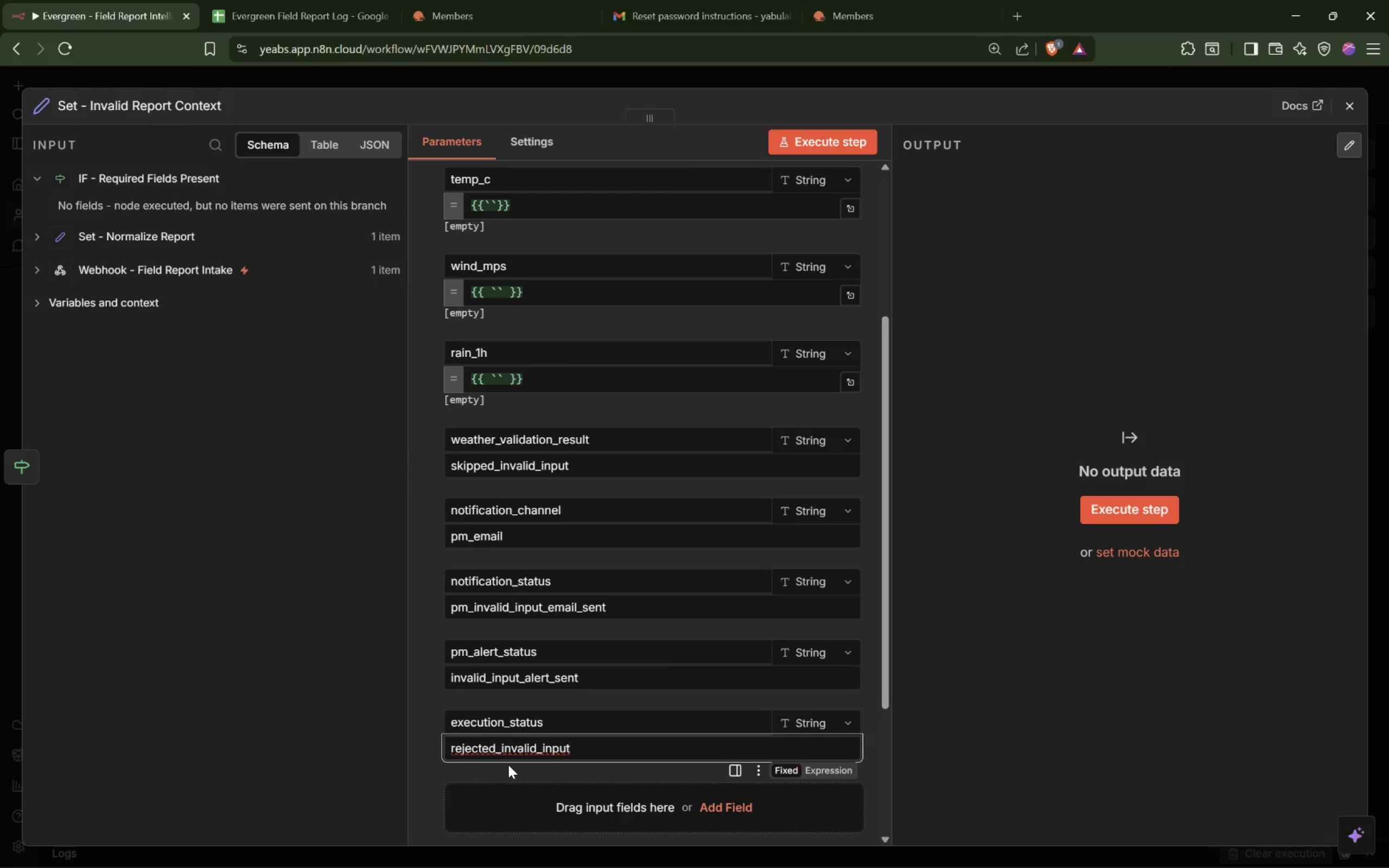 
mouse_move([491, 756])
 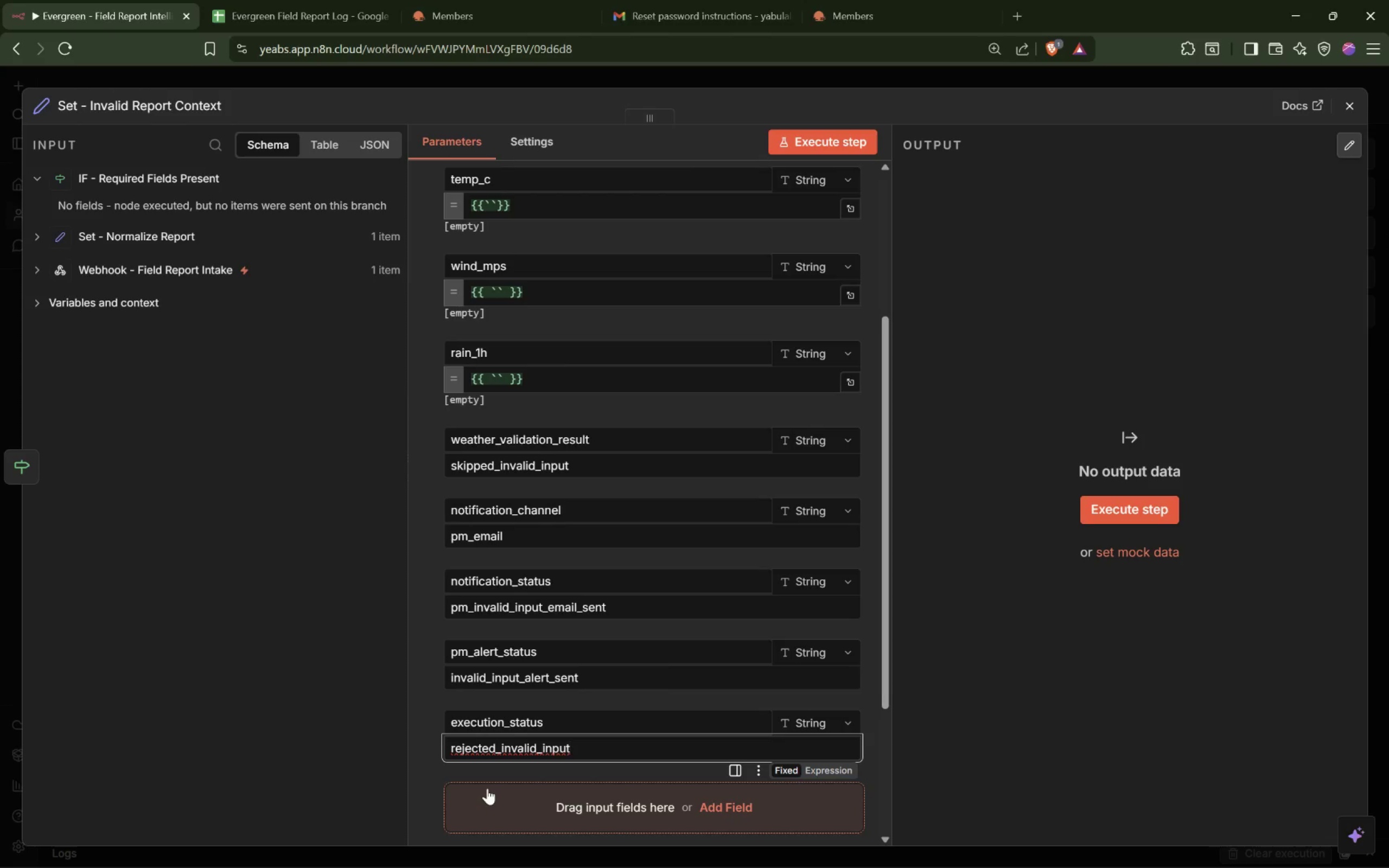 
wait(68.74)
 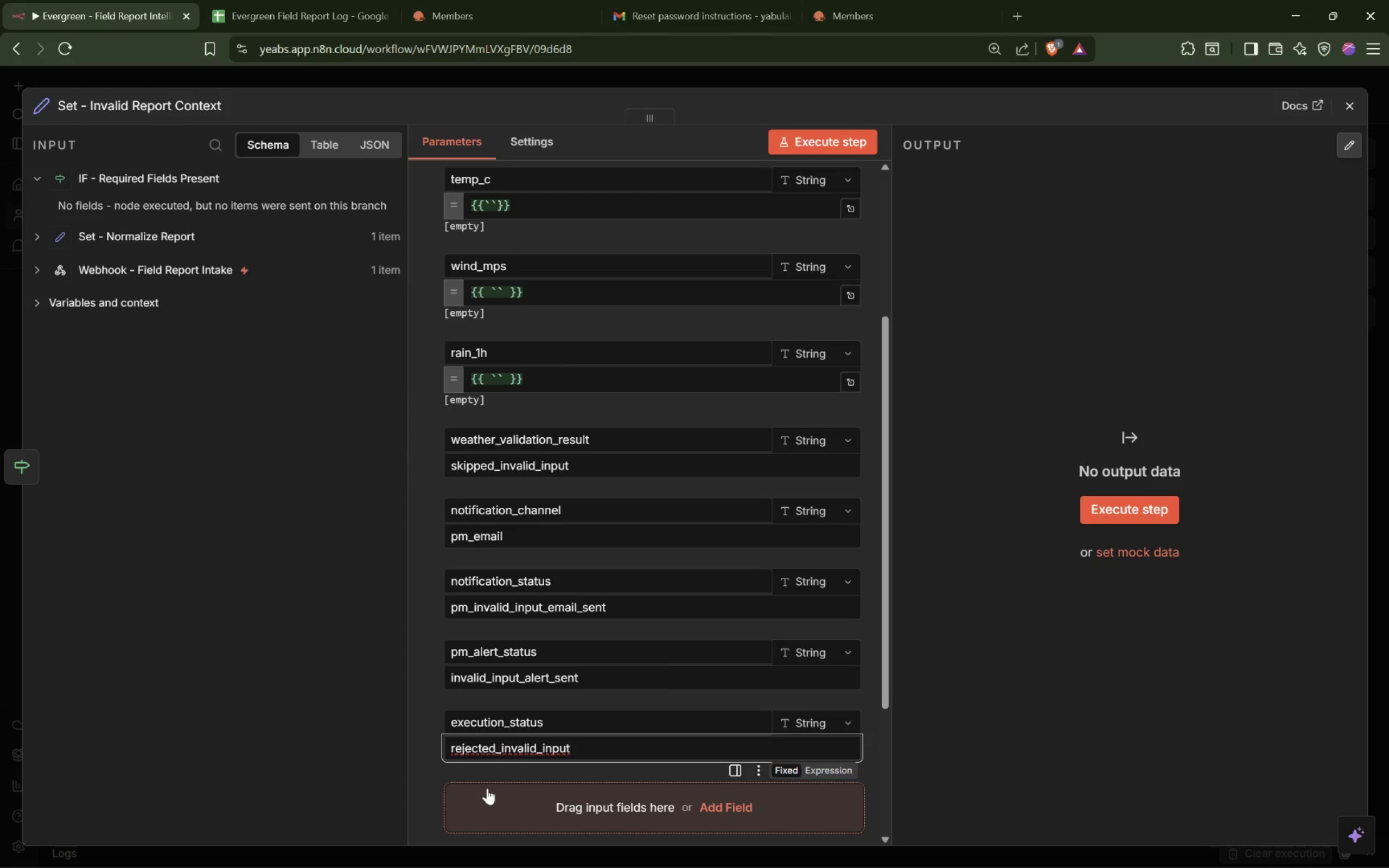 
mouse_move([600, 662])
 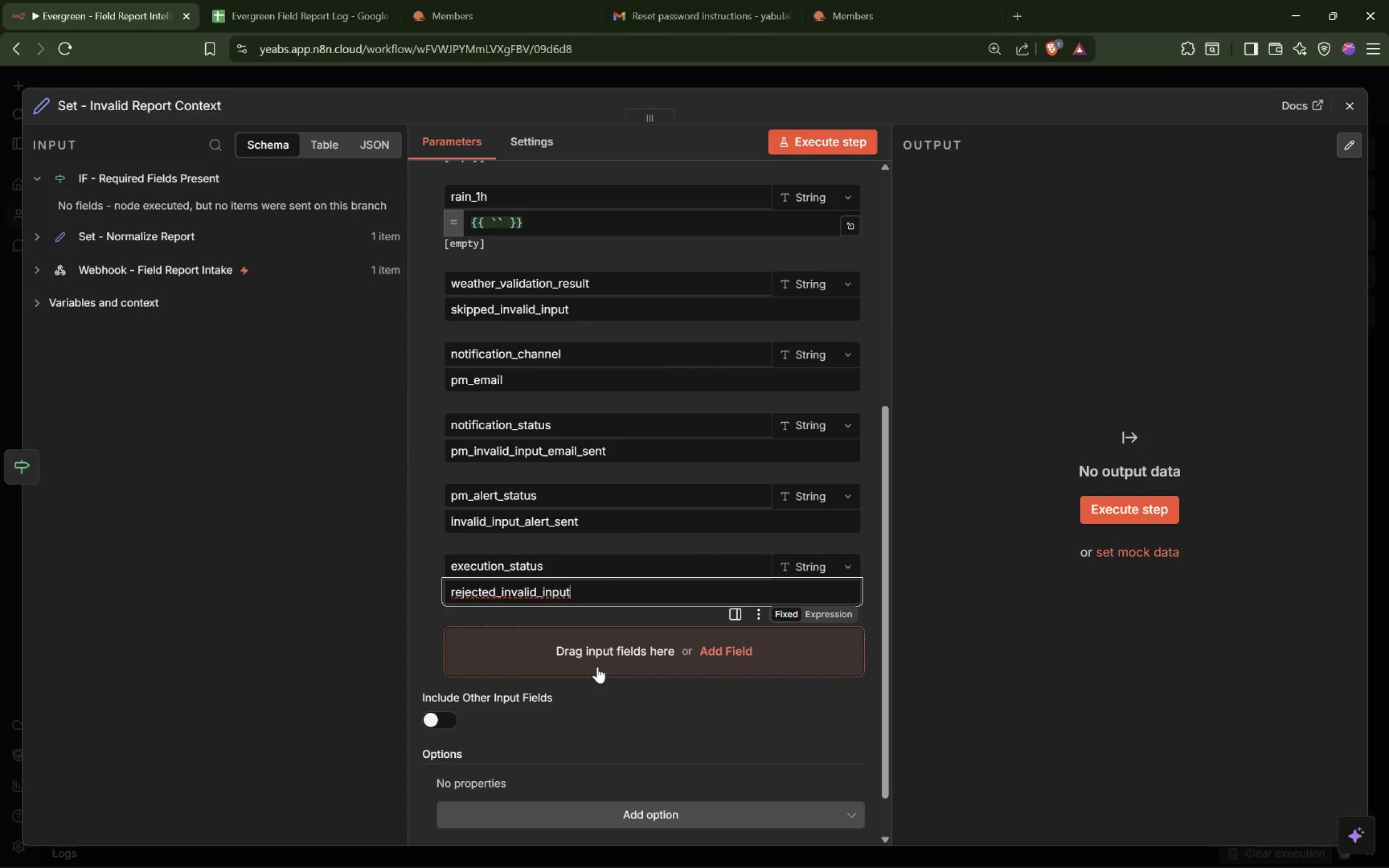 
mouse_move([639, 700])
 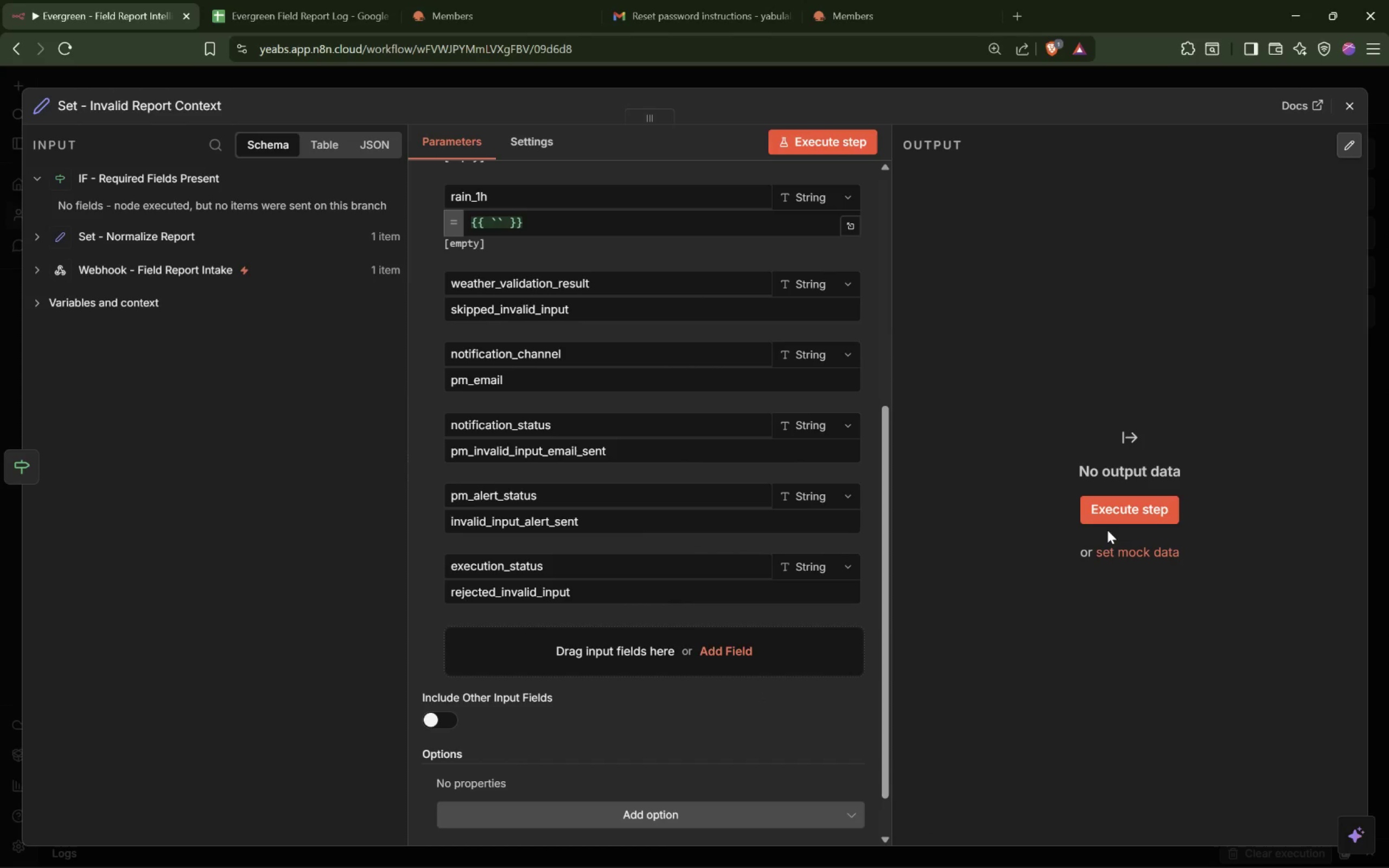 
left_click([1116, 519])
 